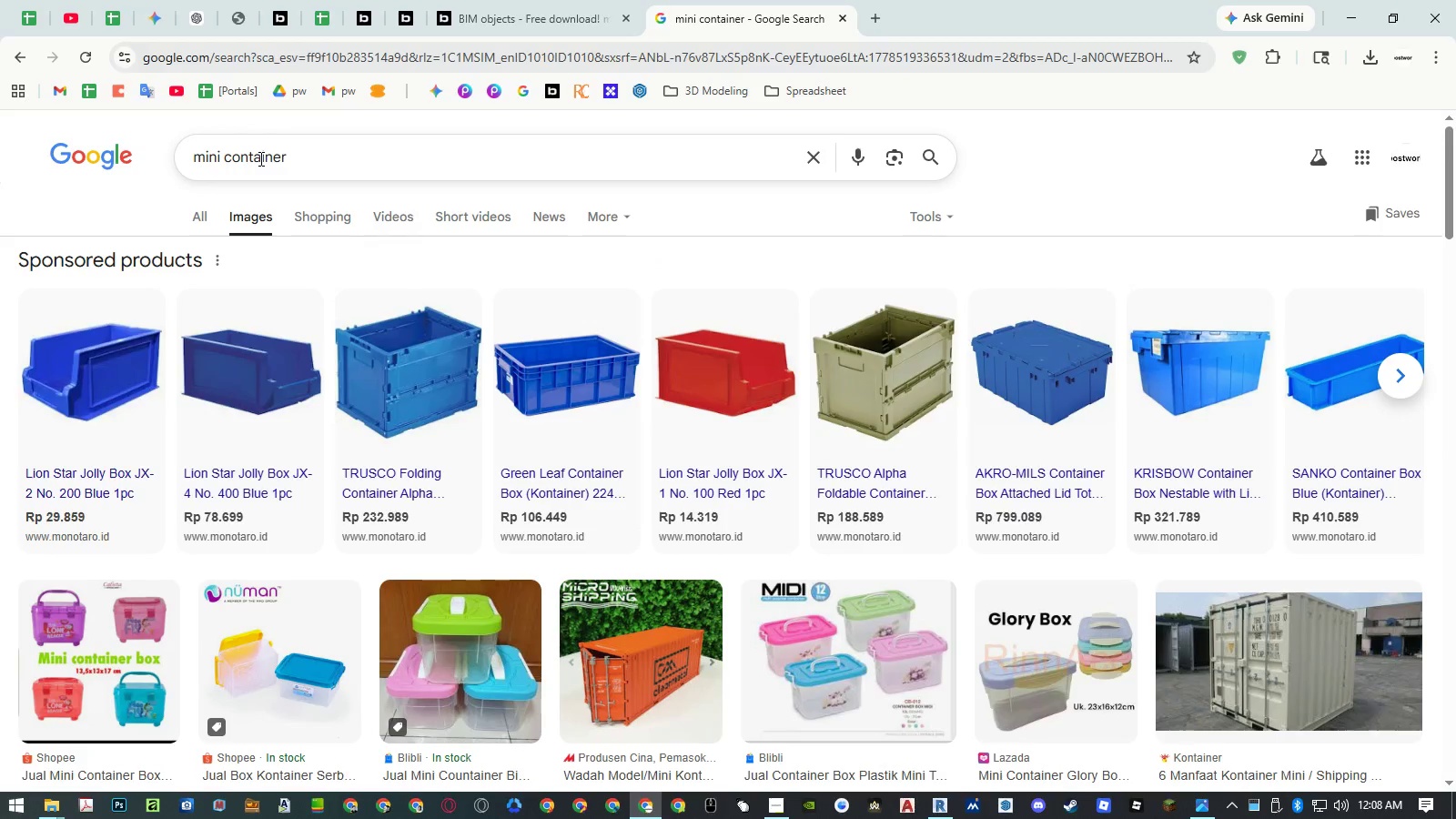 
left_click([302, 157])
 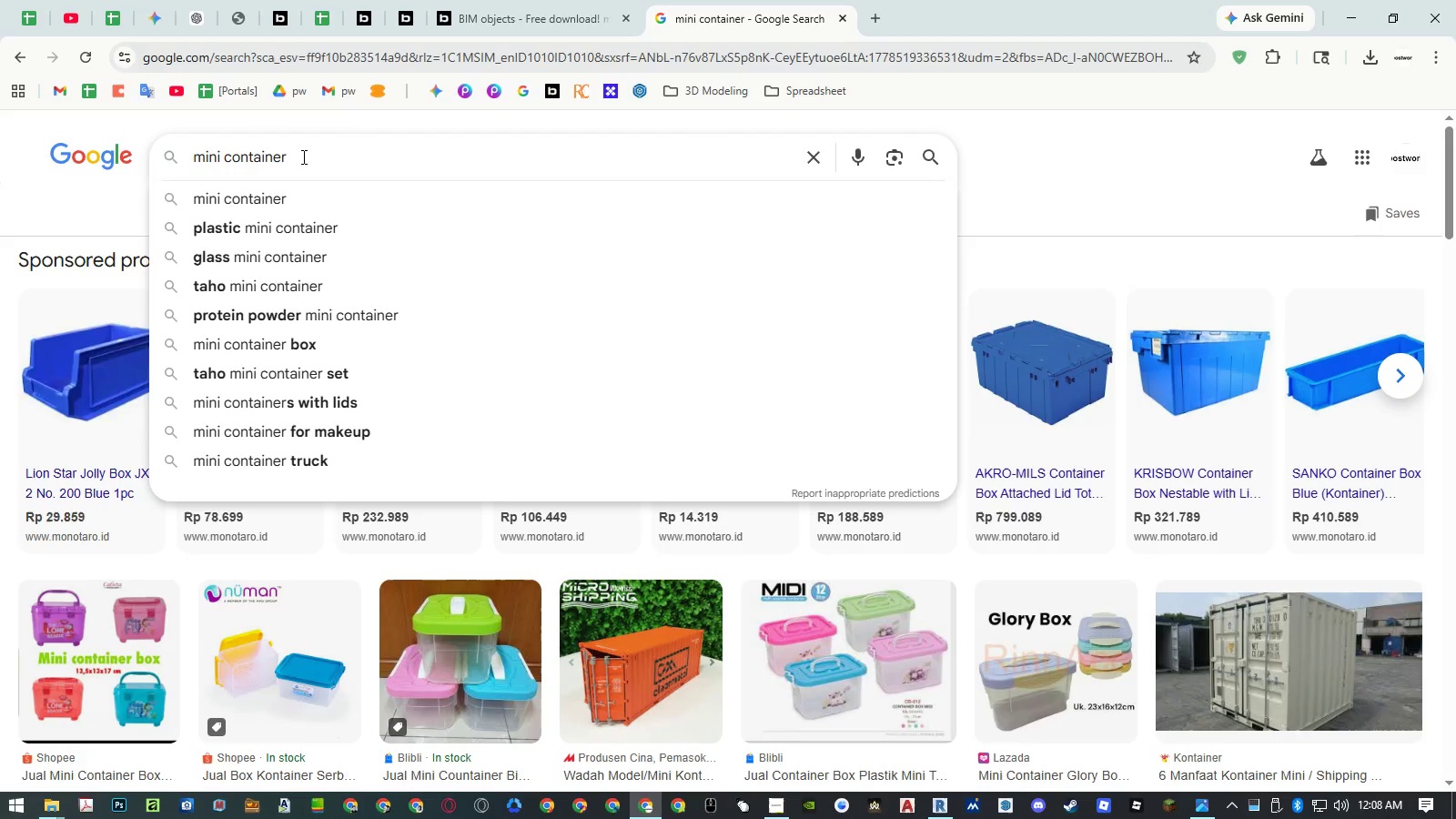 
type( box)
 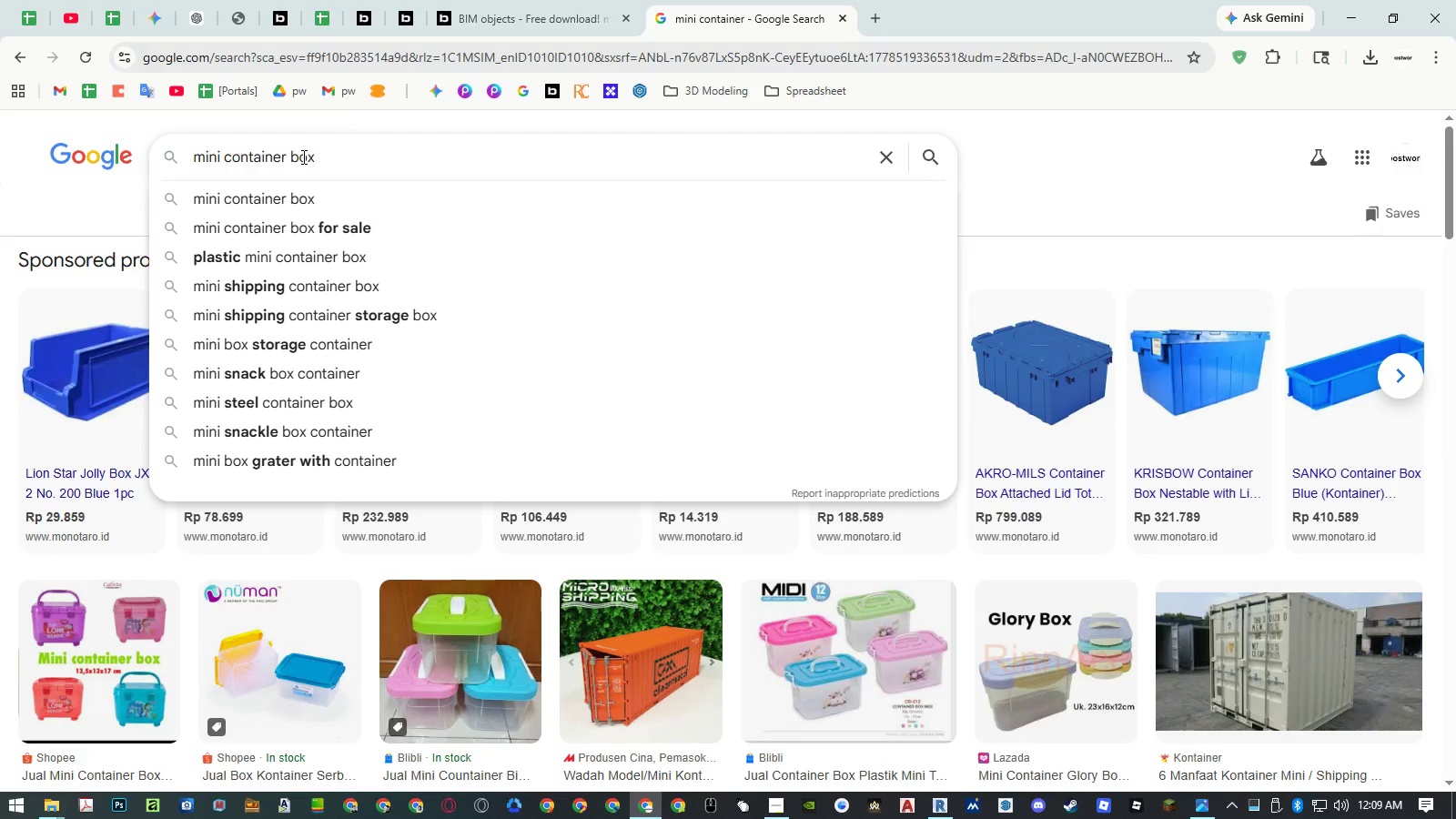 
key(Enter)
 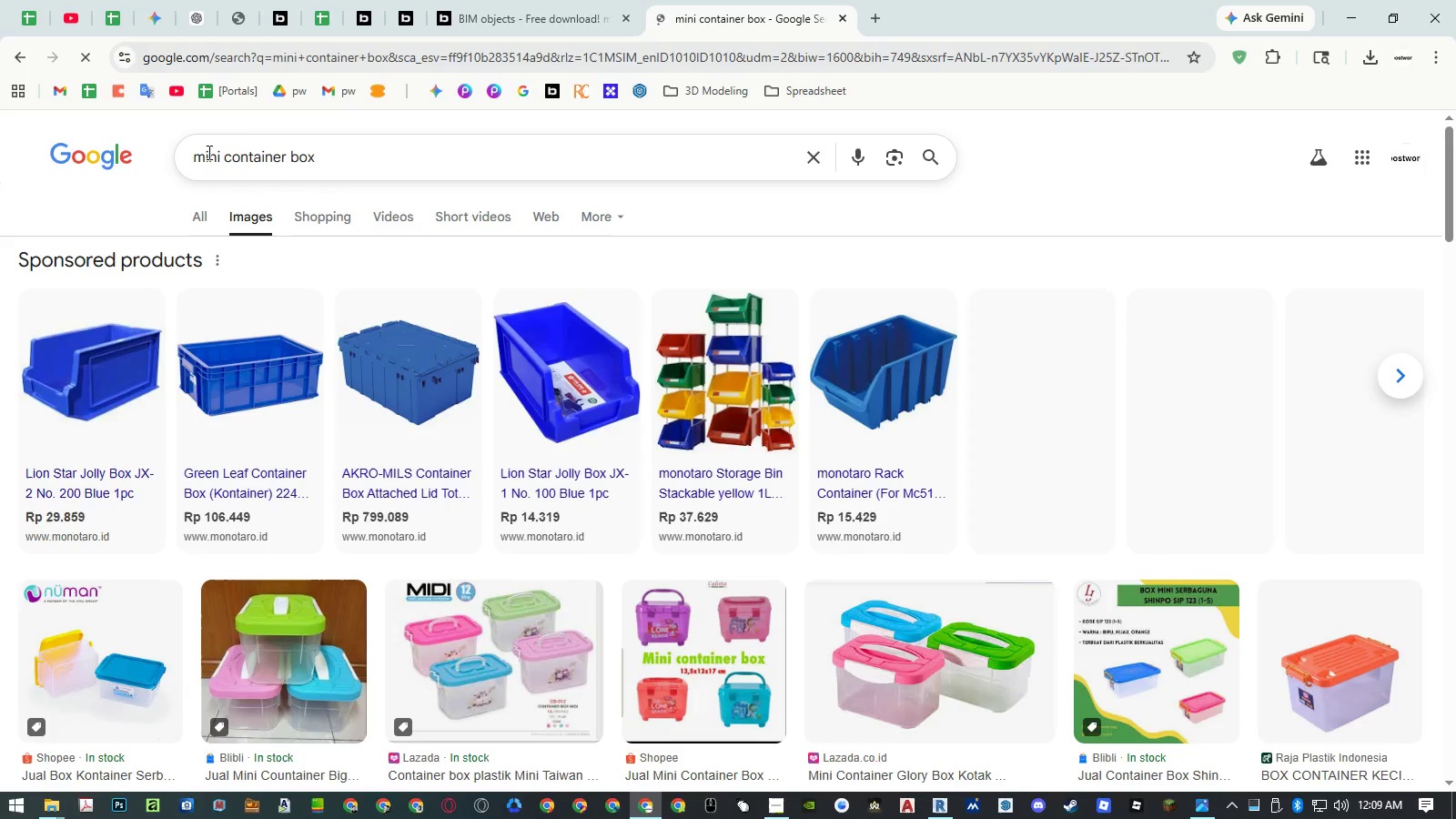 
double_click([207, 152])
 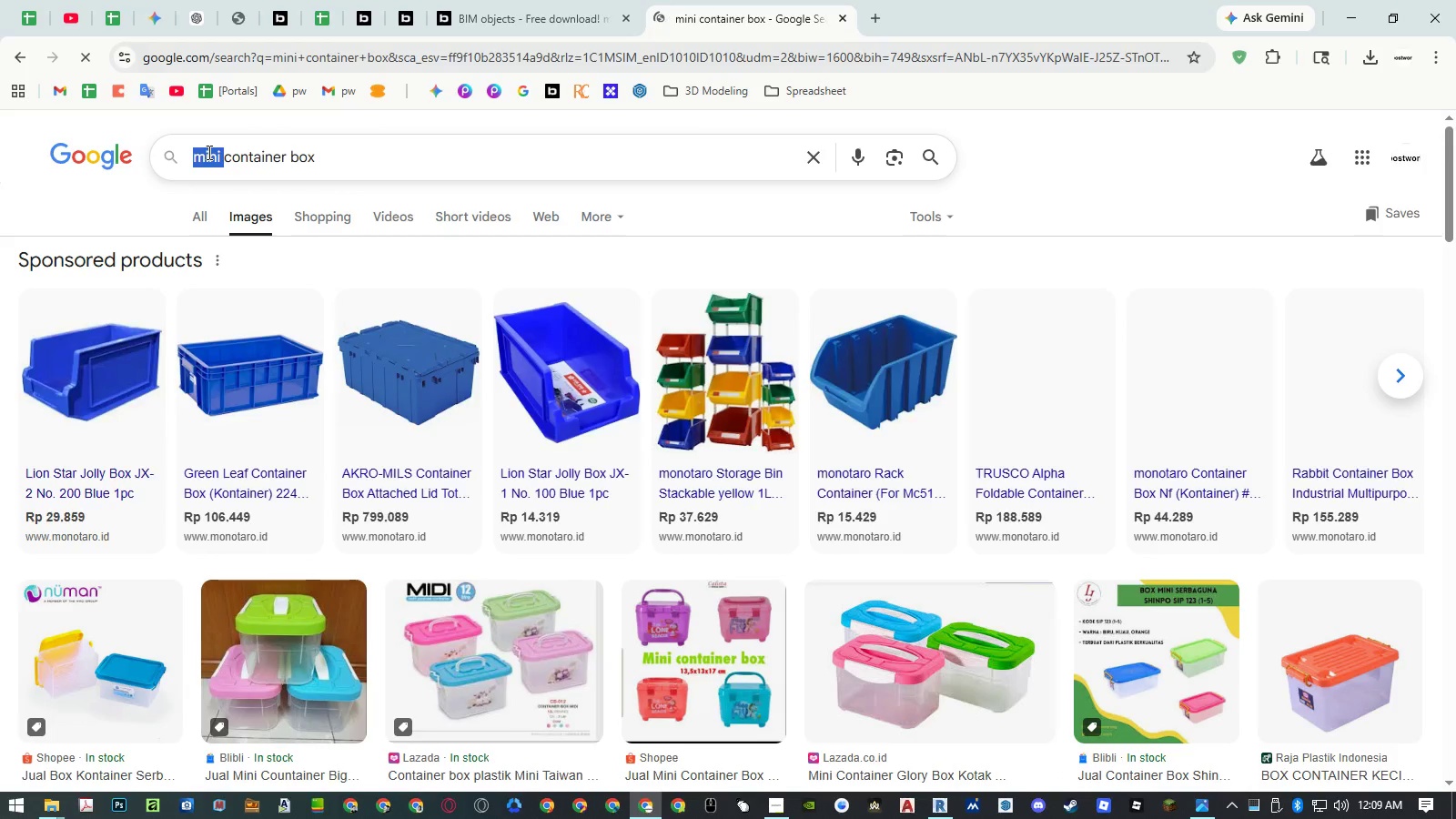 
key(Backspace)
 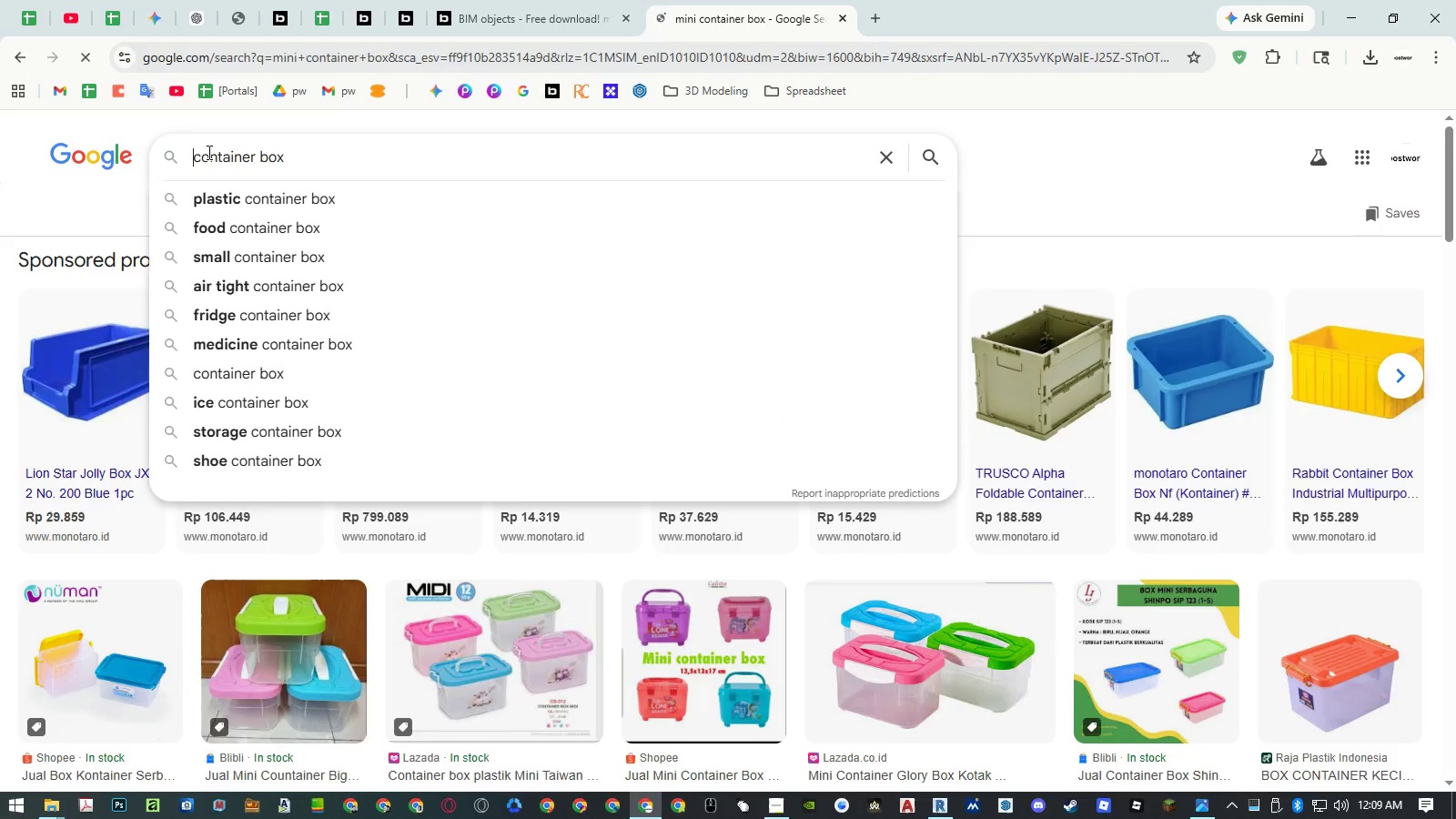 
key(Enter)
 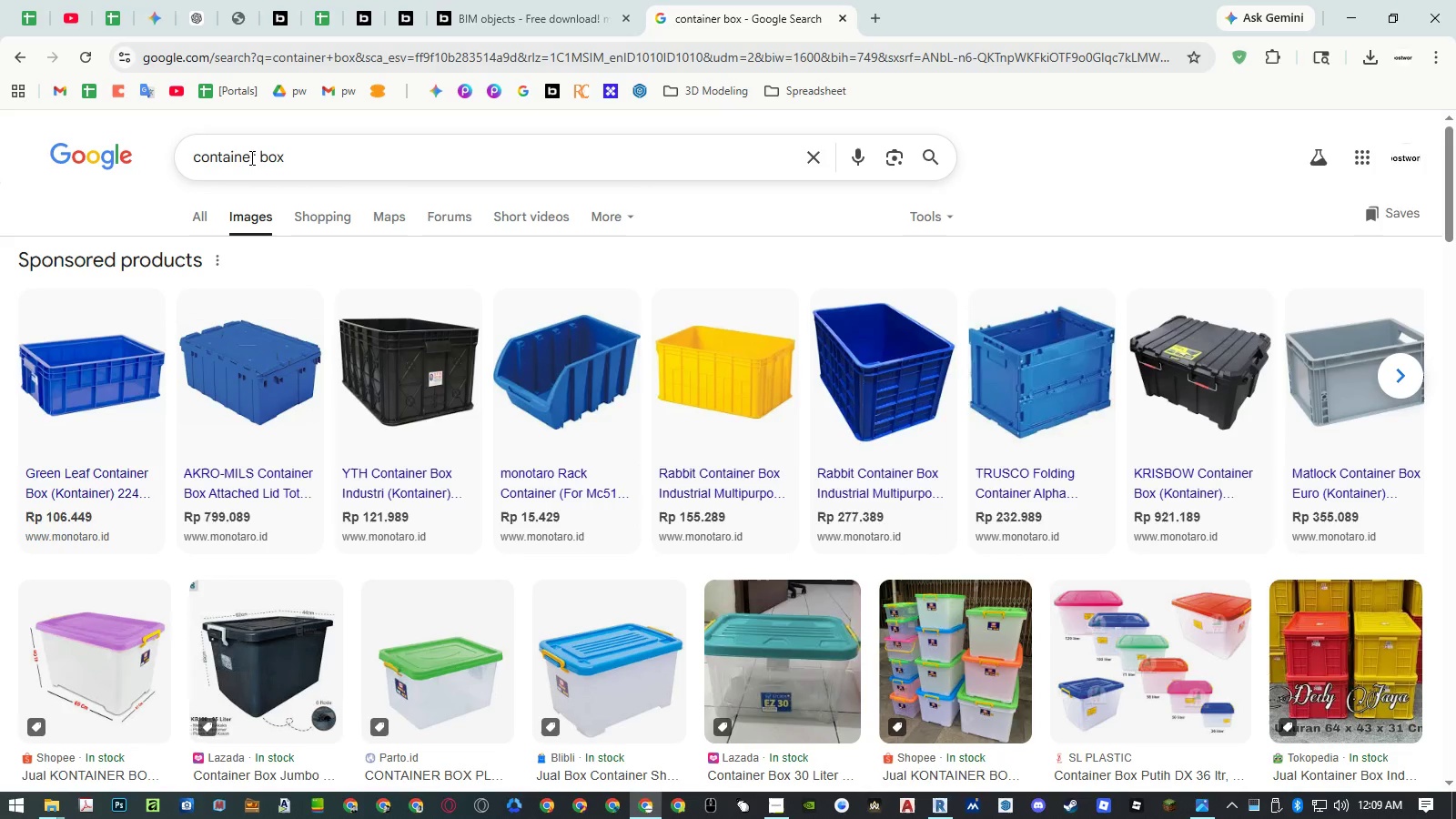 
scroll: coordinate [473, 389], scroll_direction: down, amount: 7.0
 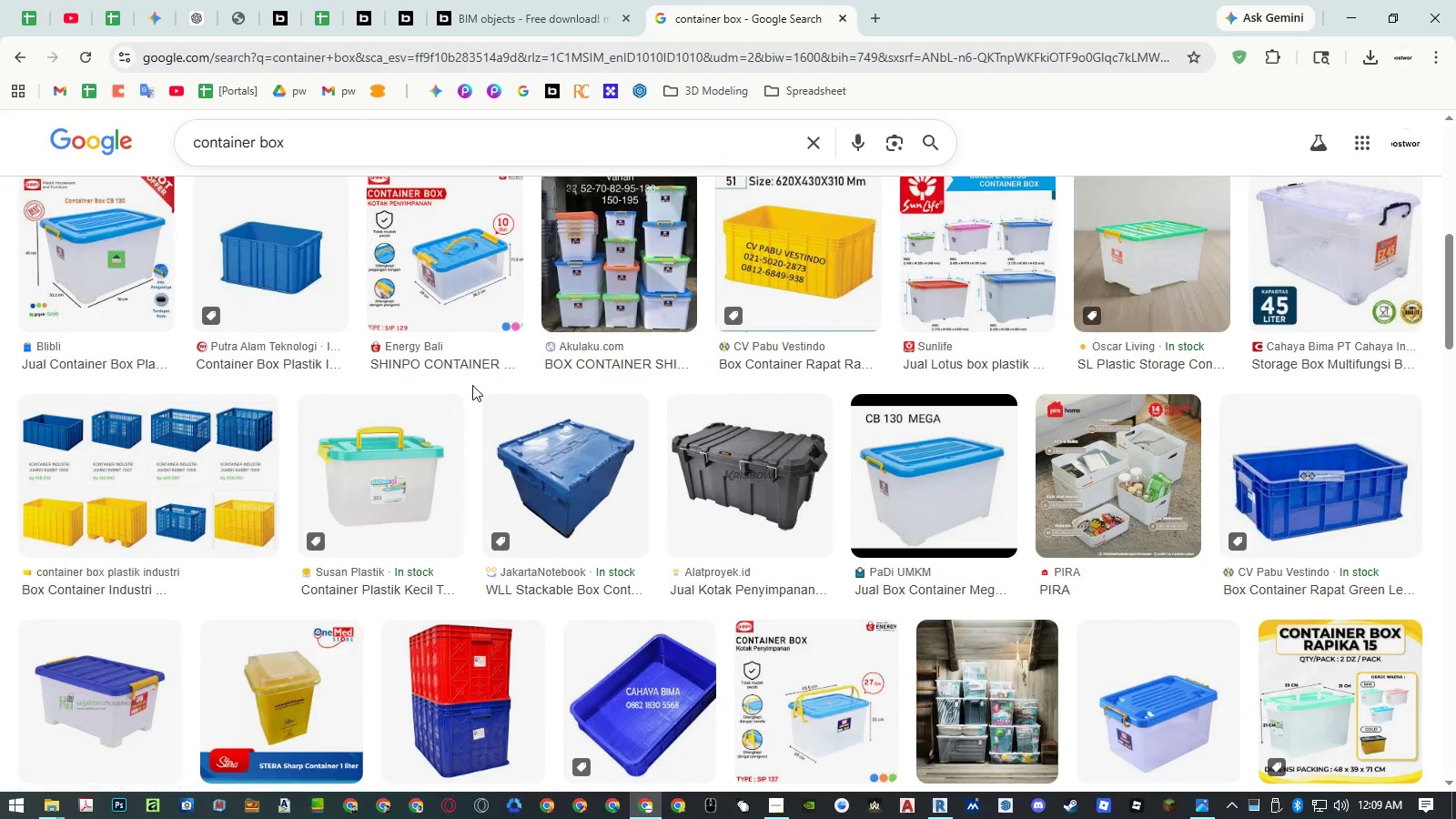 
scroll: coordinate [472, 378], scroll_direction: up, amount: 8.0
 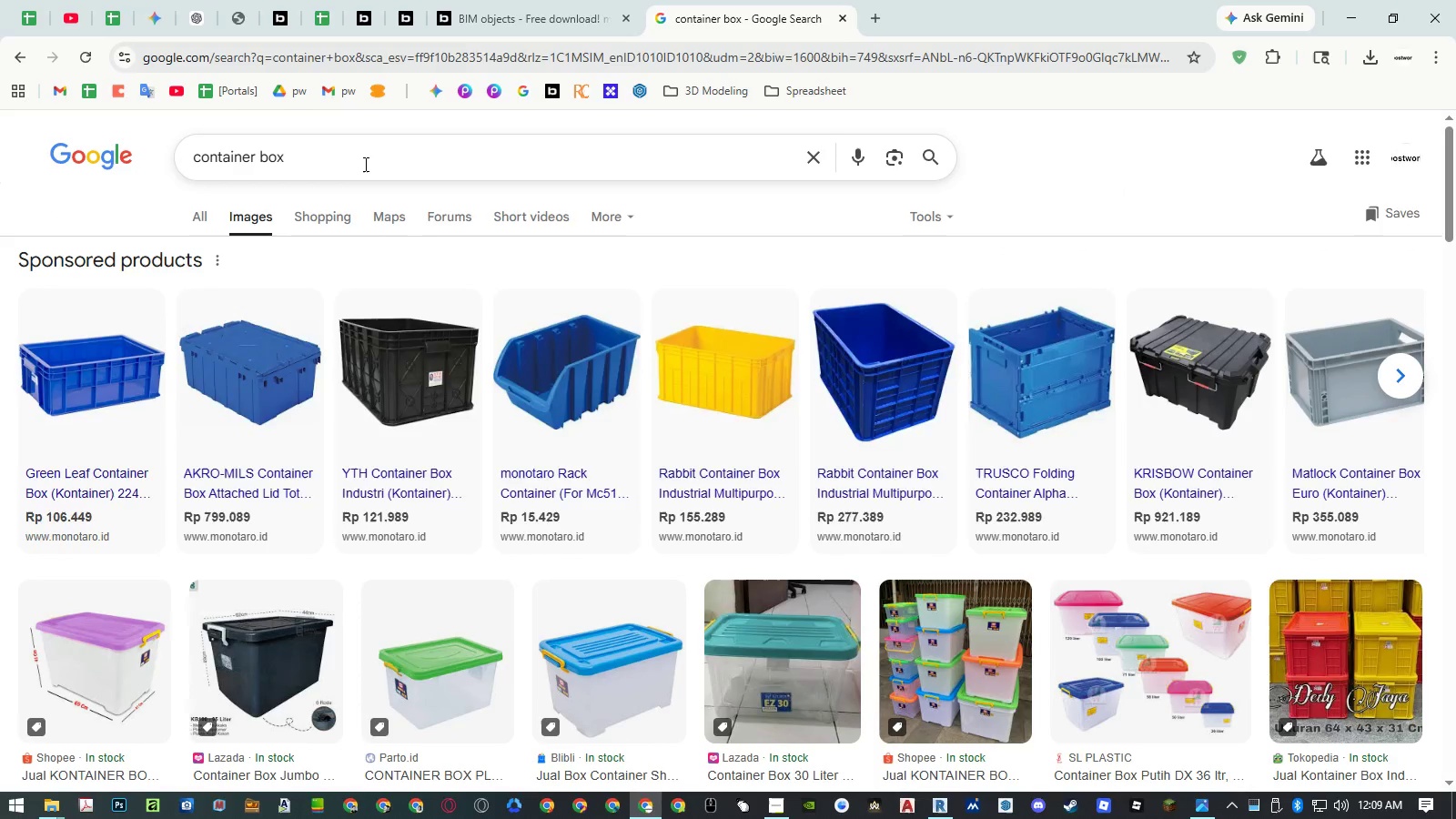 
double_click([364, 164])
 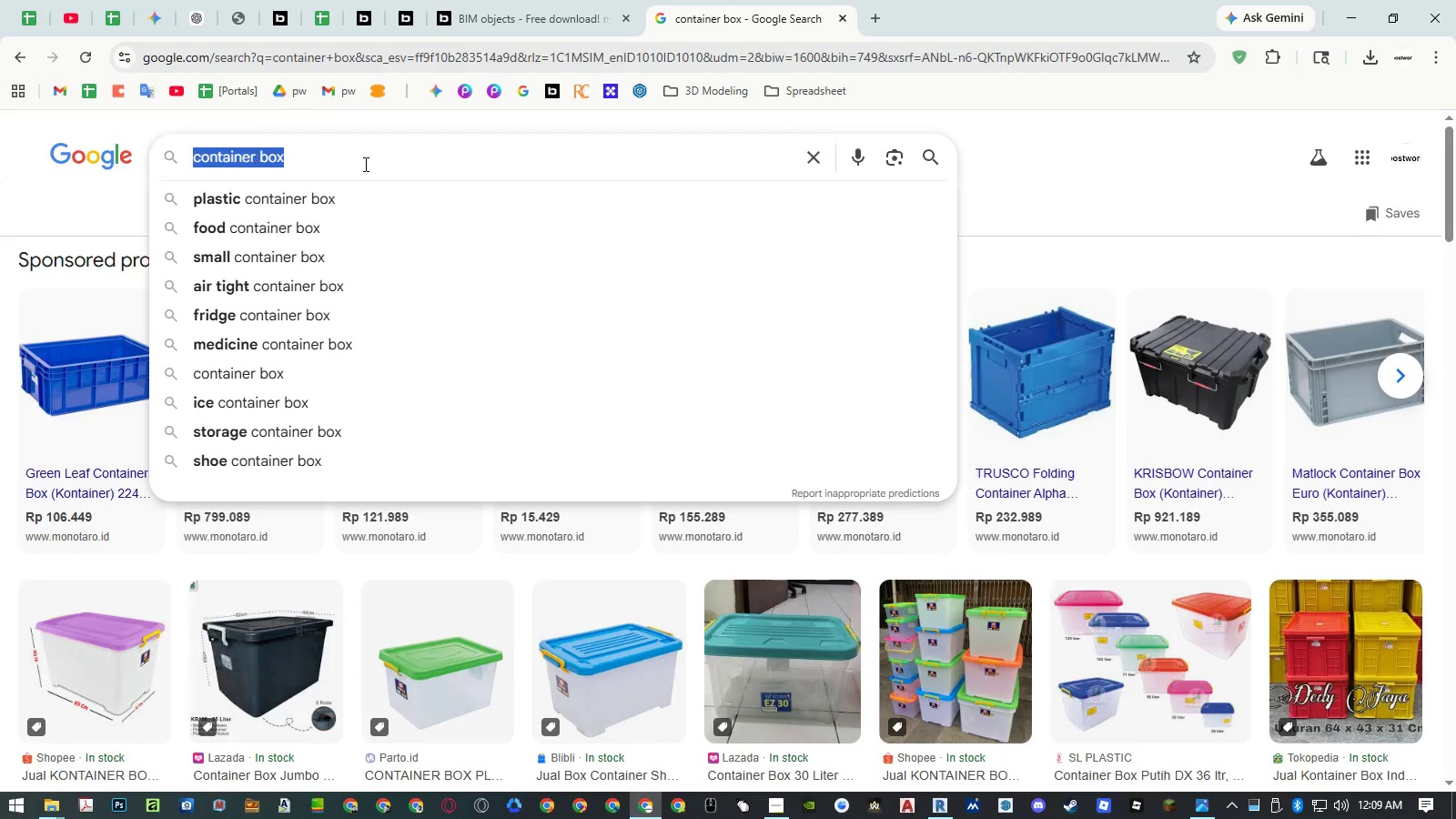 
triple_click([364, 164])
 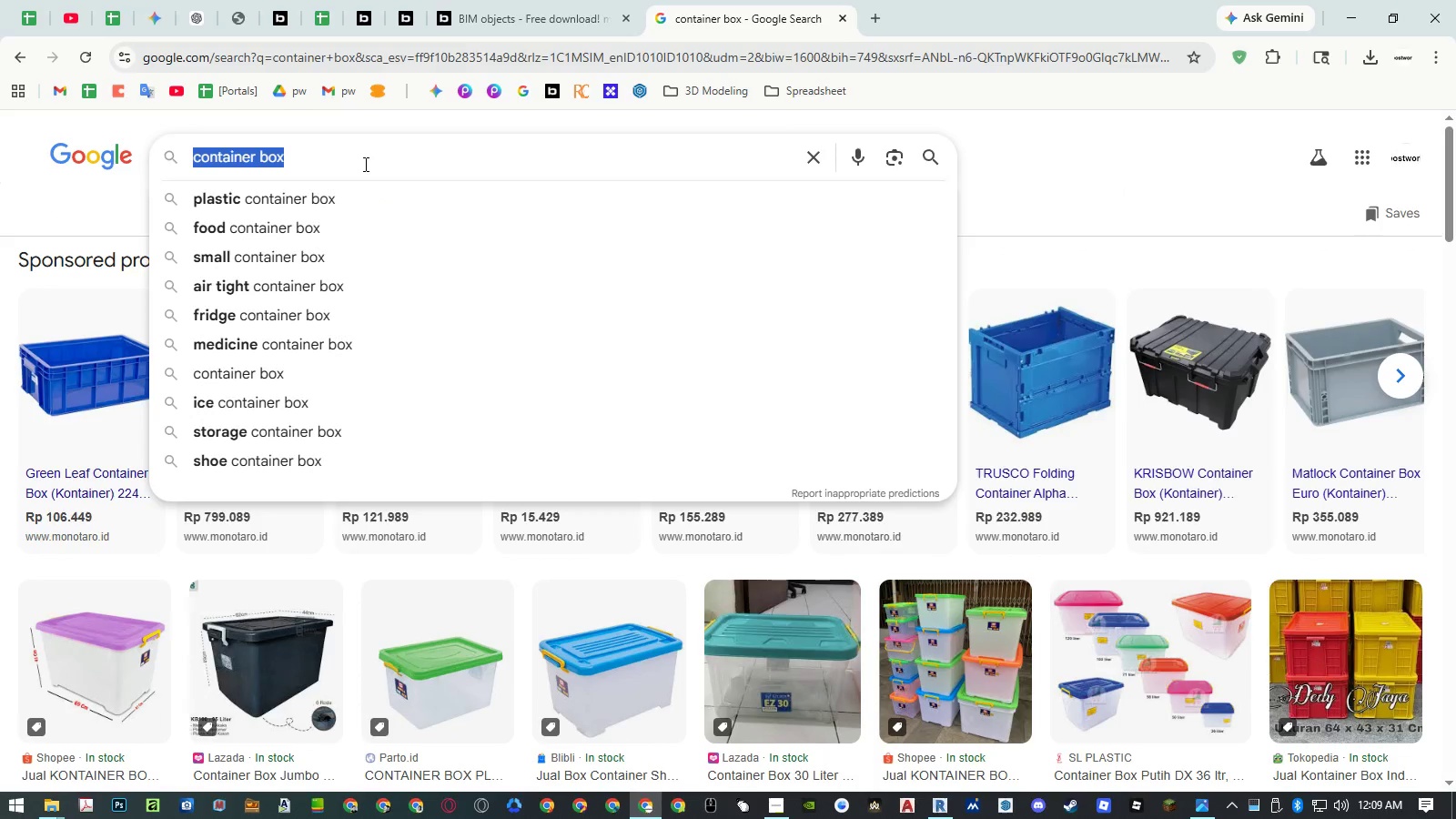 
key(Control+ControlLeft)
 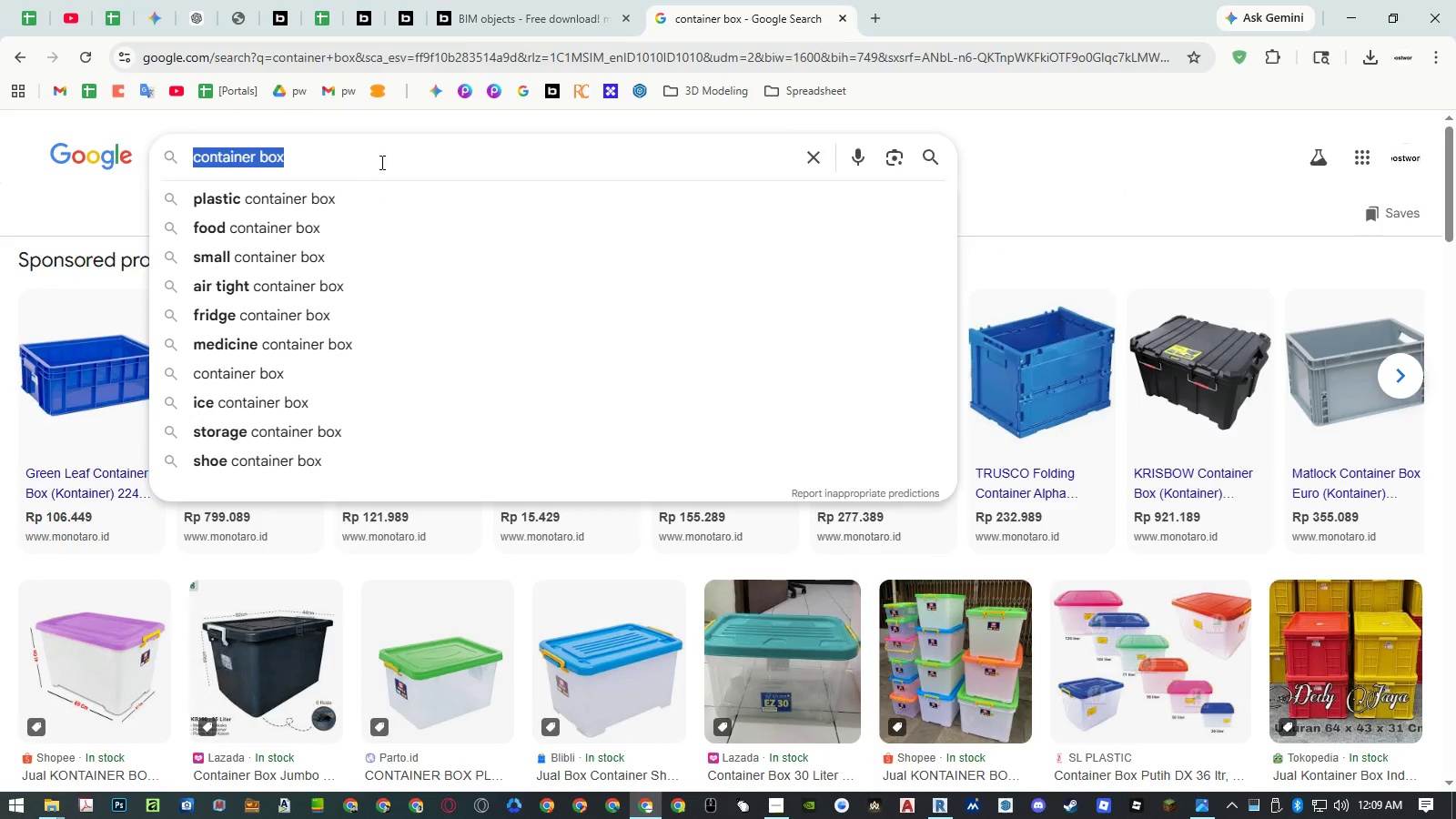 
key(Control+C)
 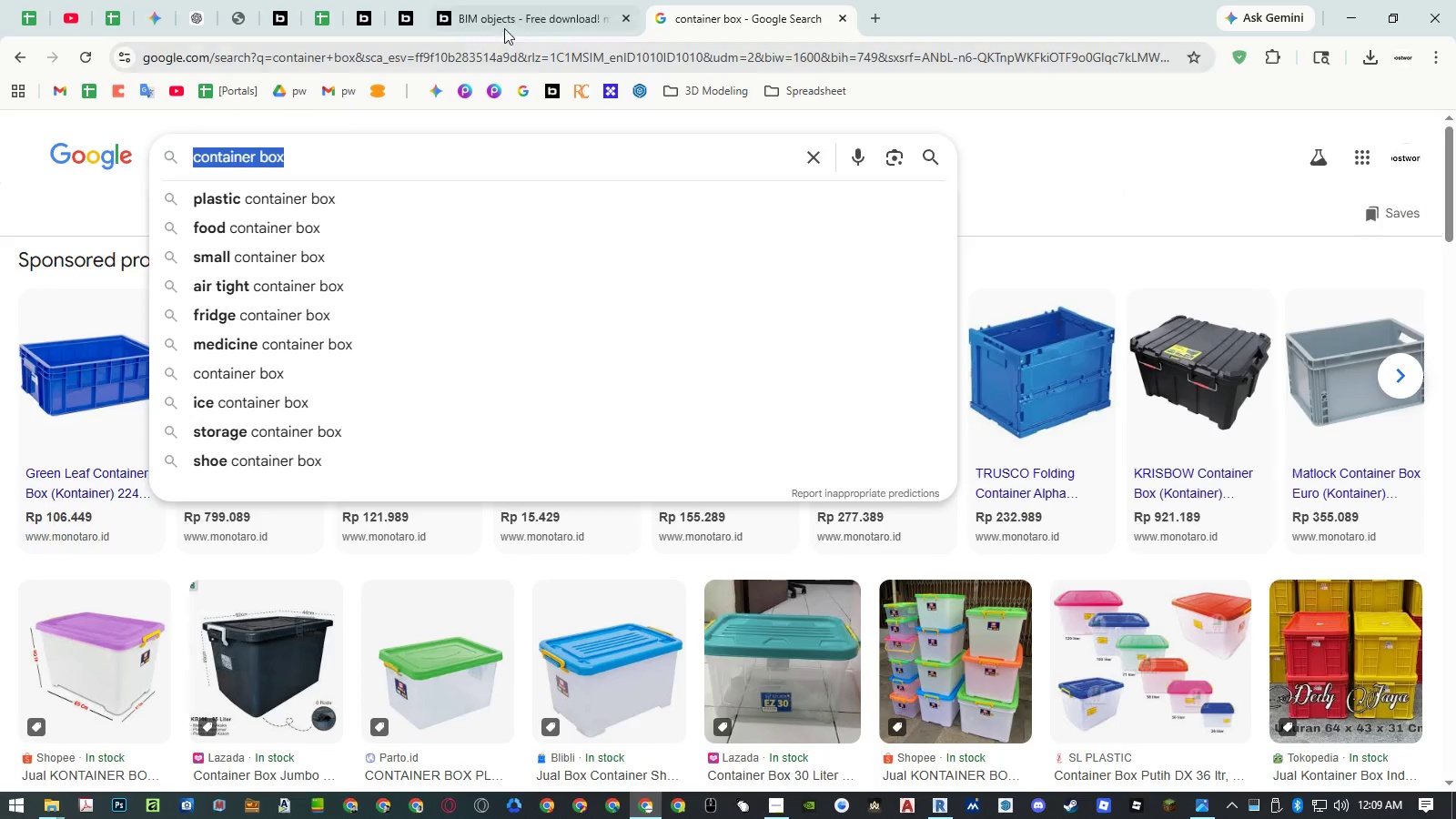 
left_click([510, 15])
 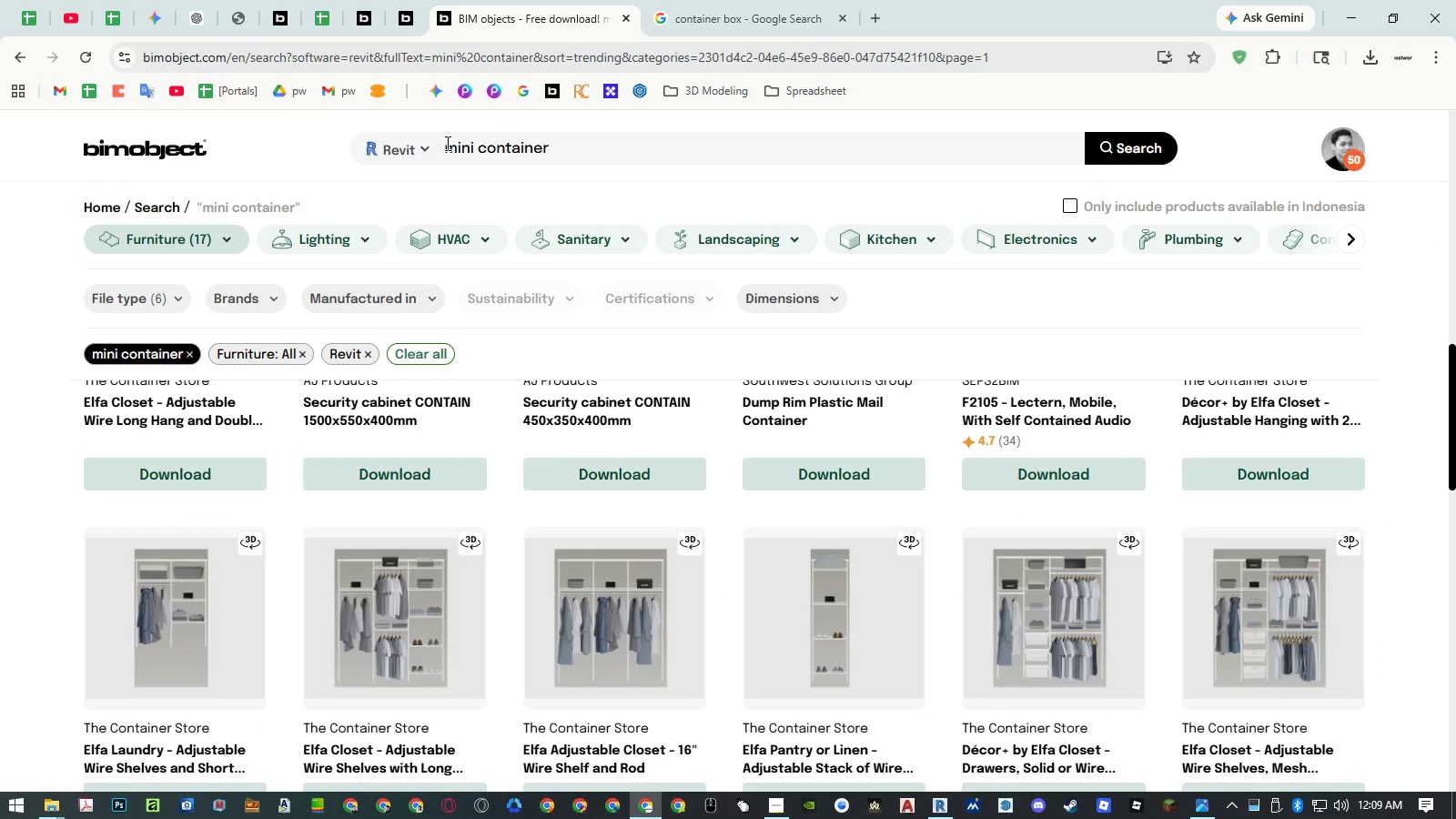 
left_click([458, 146])
 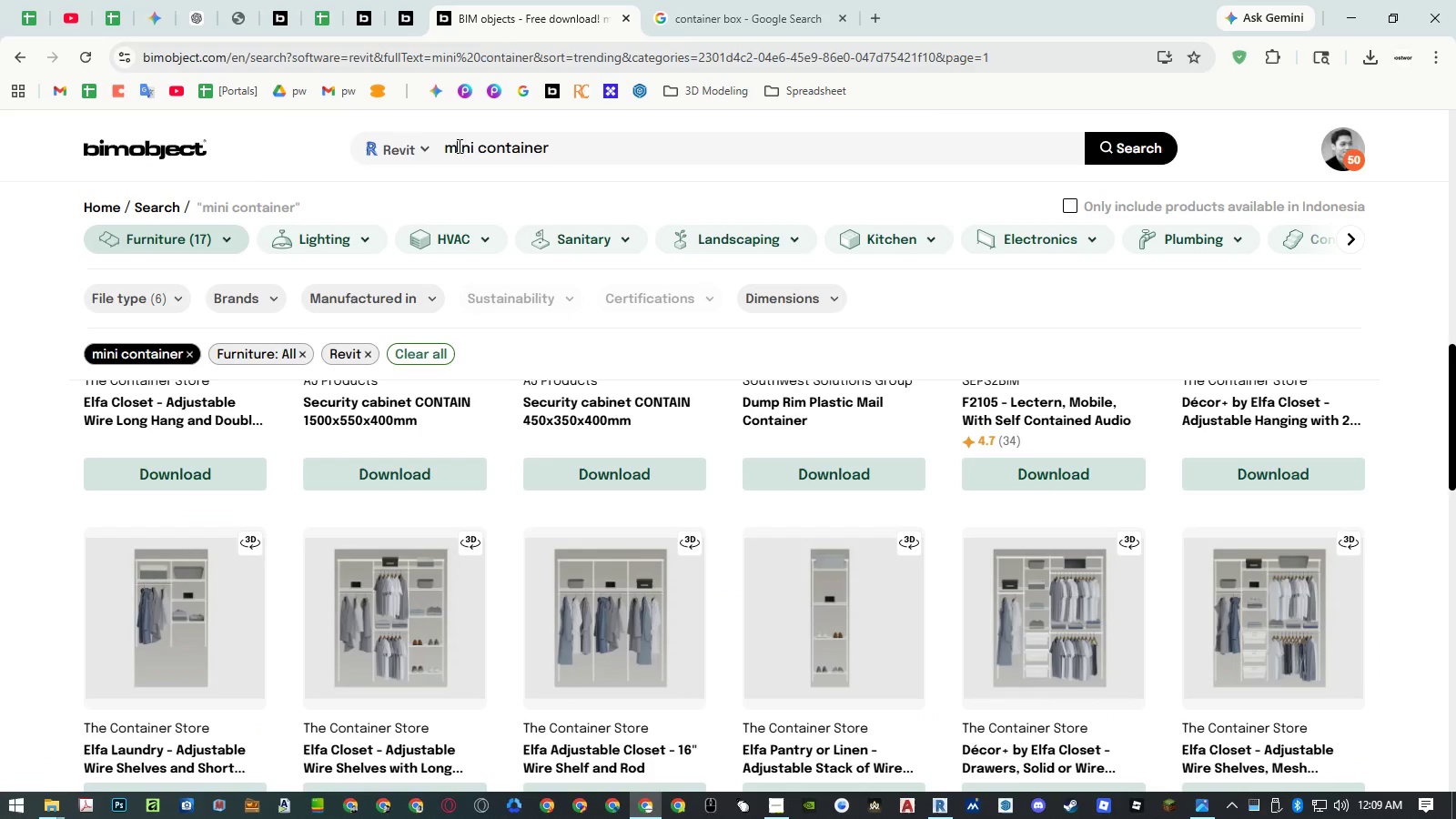 
left_click_drag(start_coordinate=[458, 146], to_coordinate=[626, 147])
 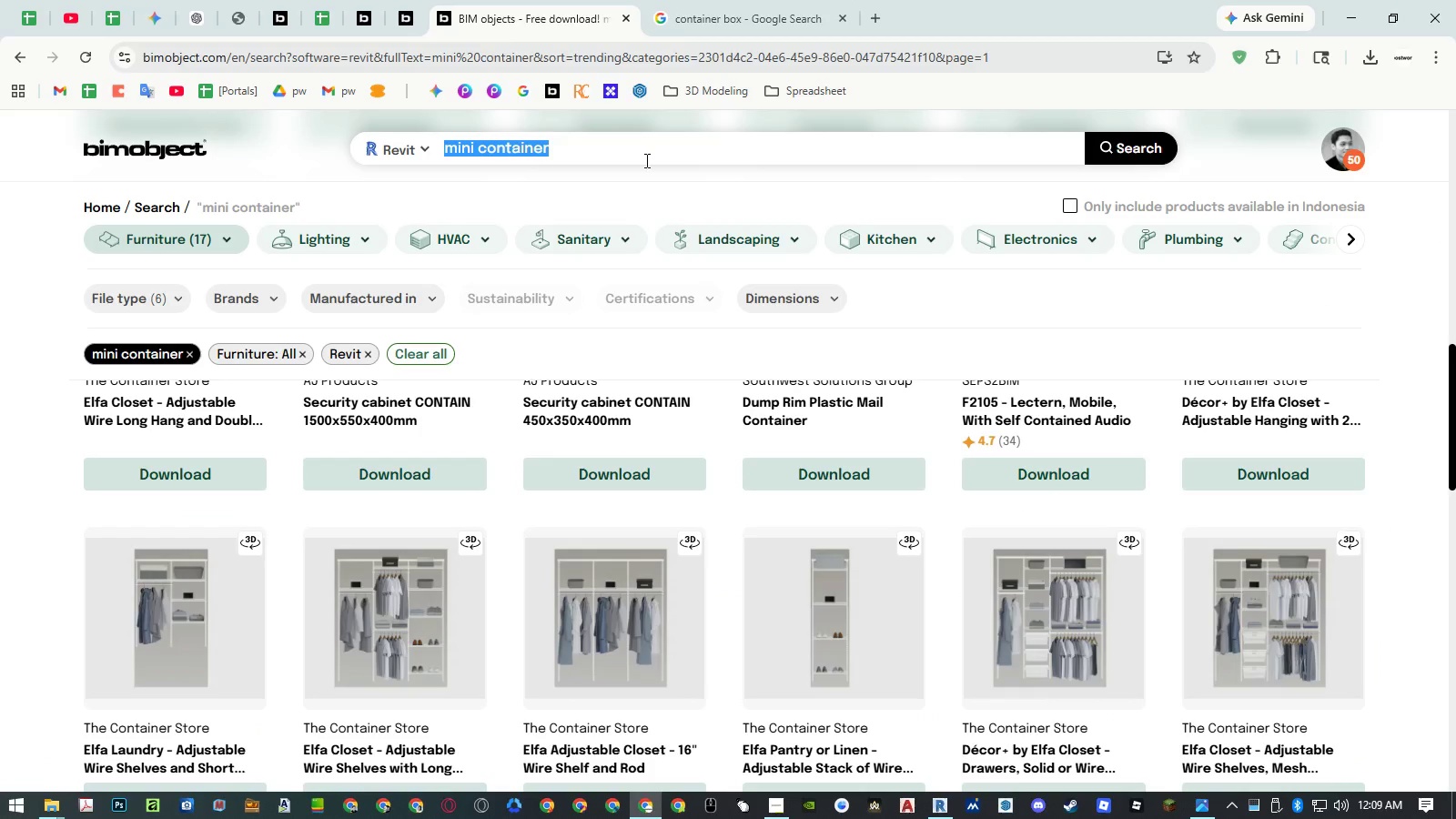 
key(Control+ControlLeft)
 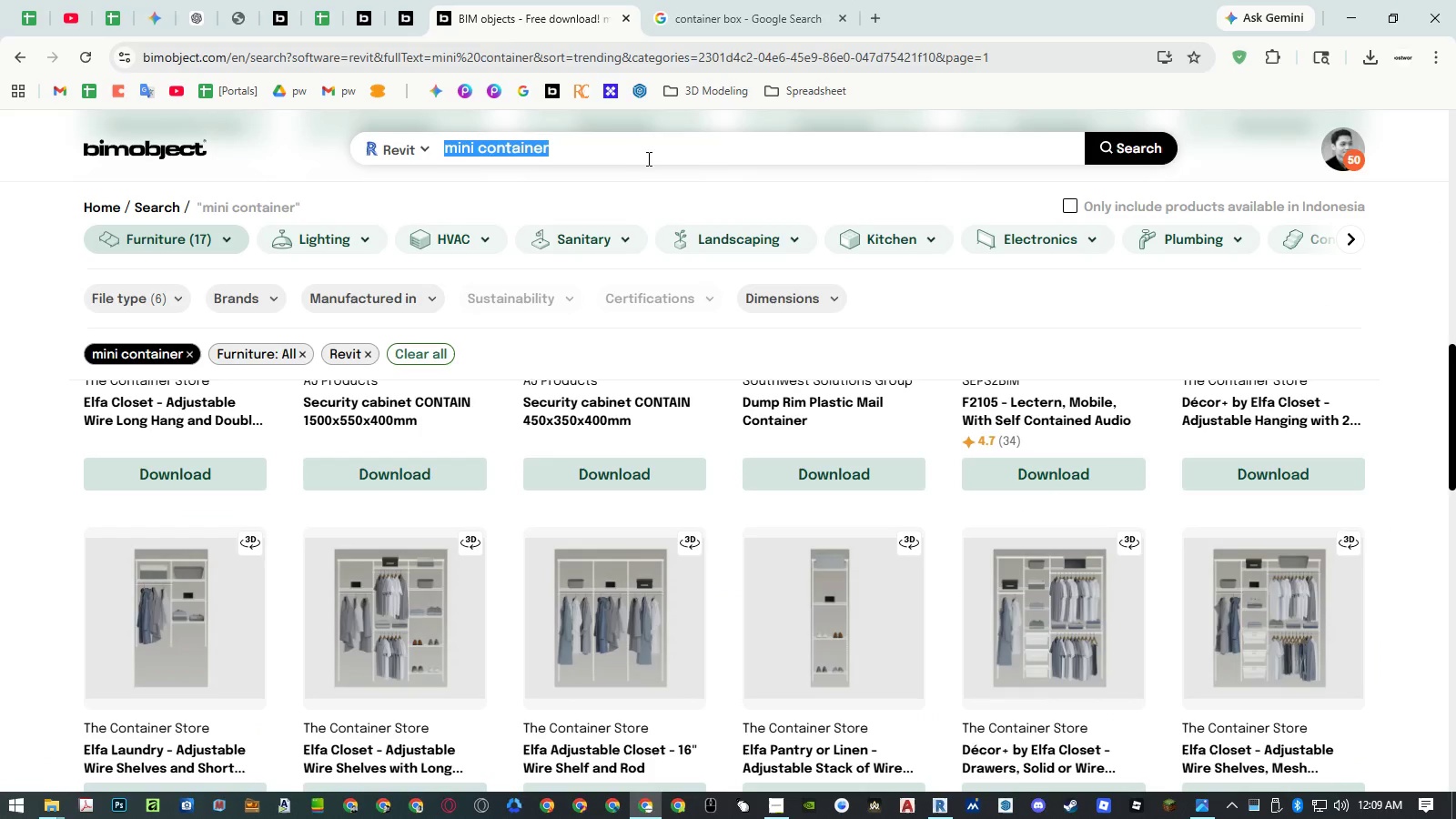 
key(Control+V)
 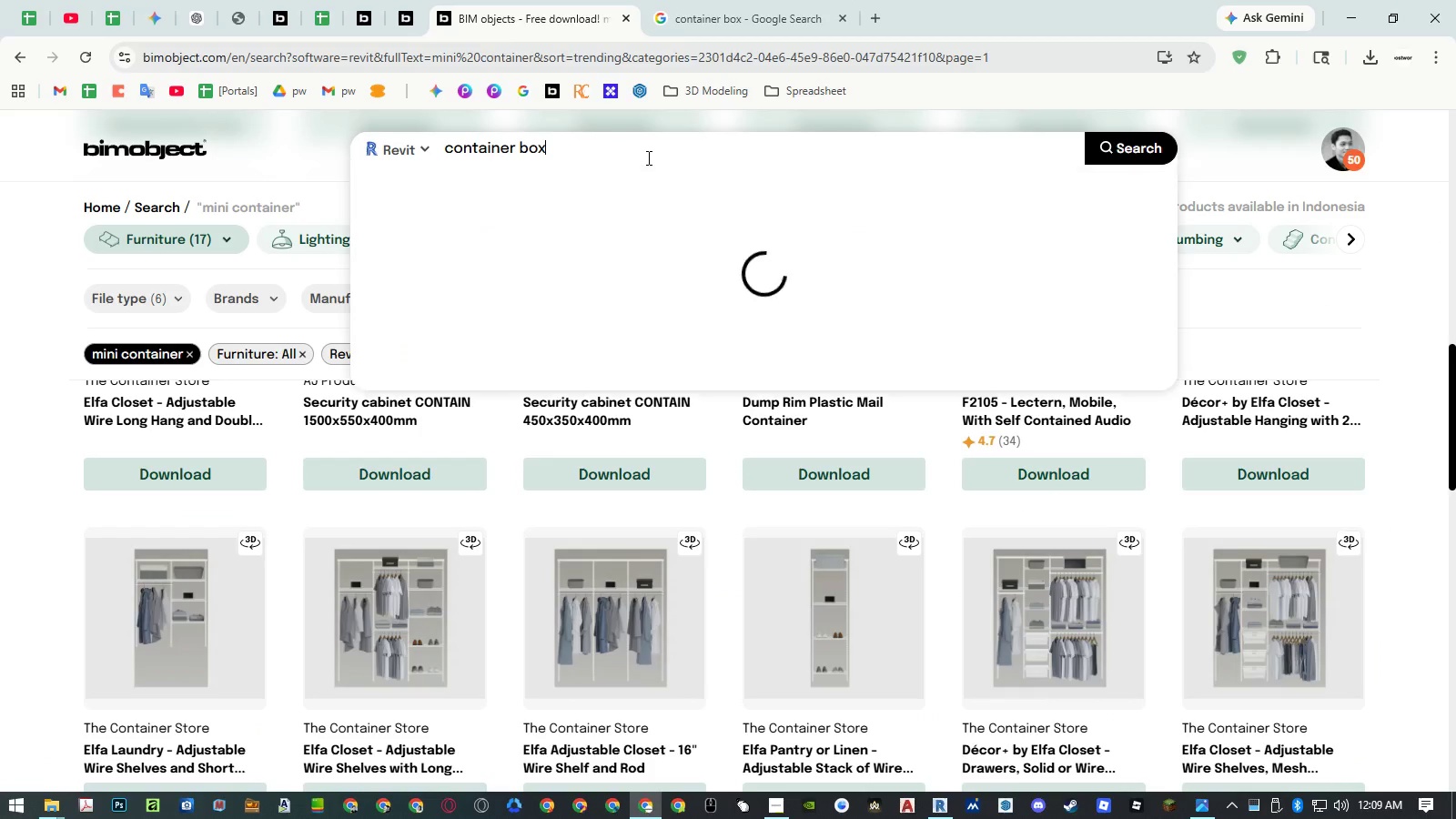 
key(NumpadEnter)
 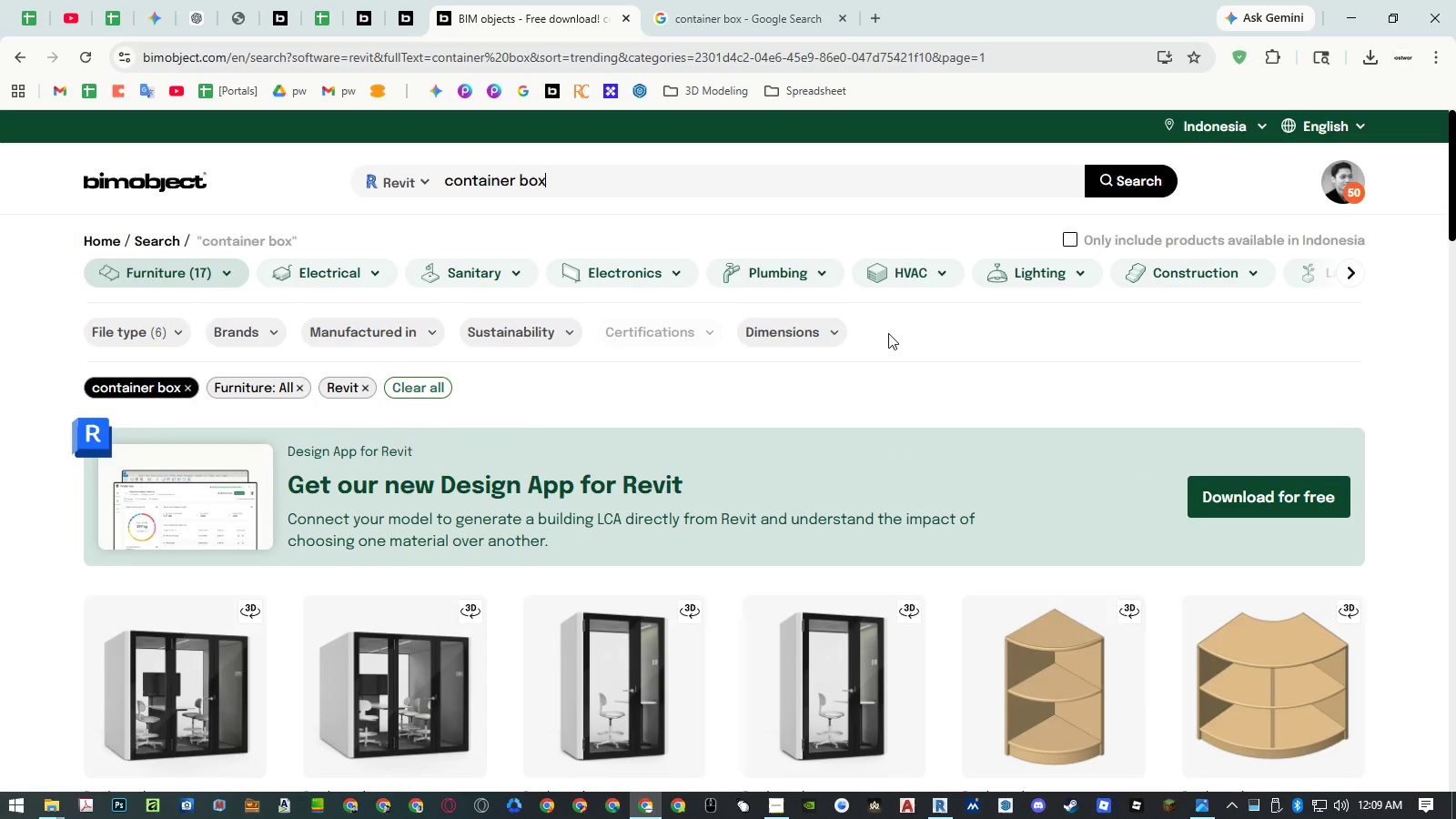 
scroll: coordinate [891, 329], scroll_direction: down, amount: 30.0
 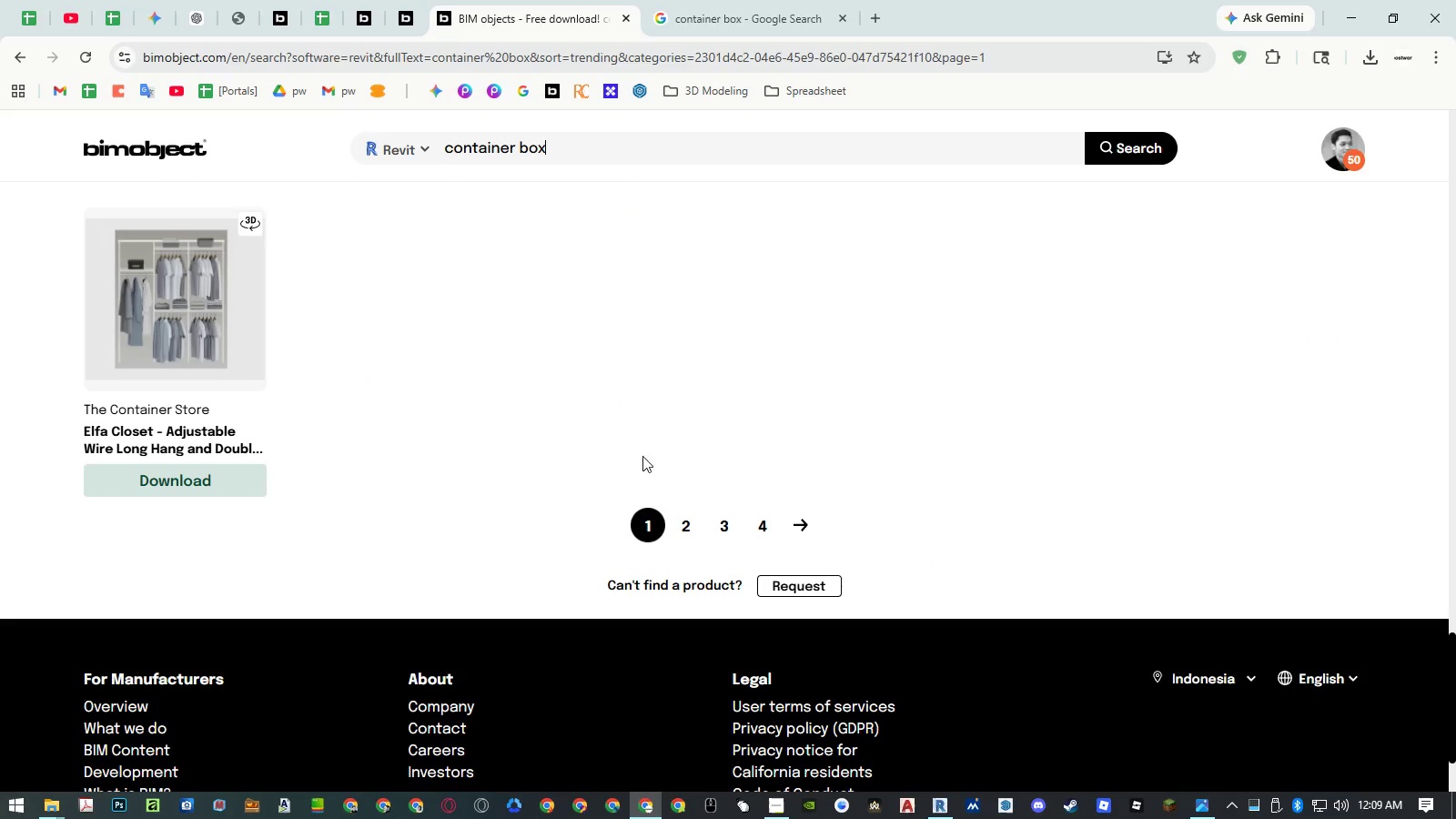 
left_click([689, 530])
 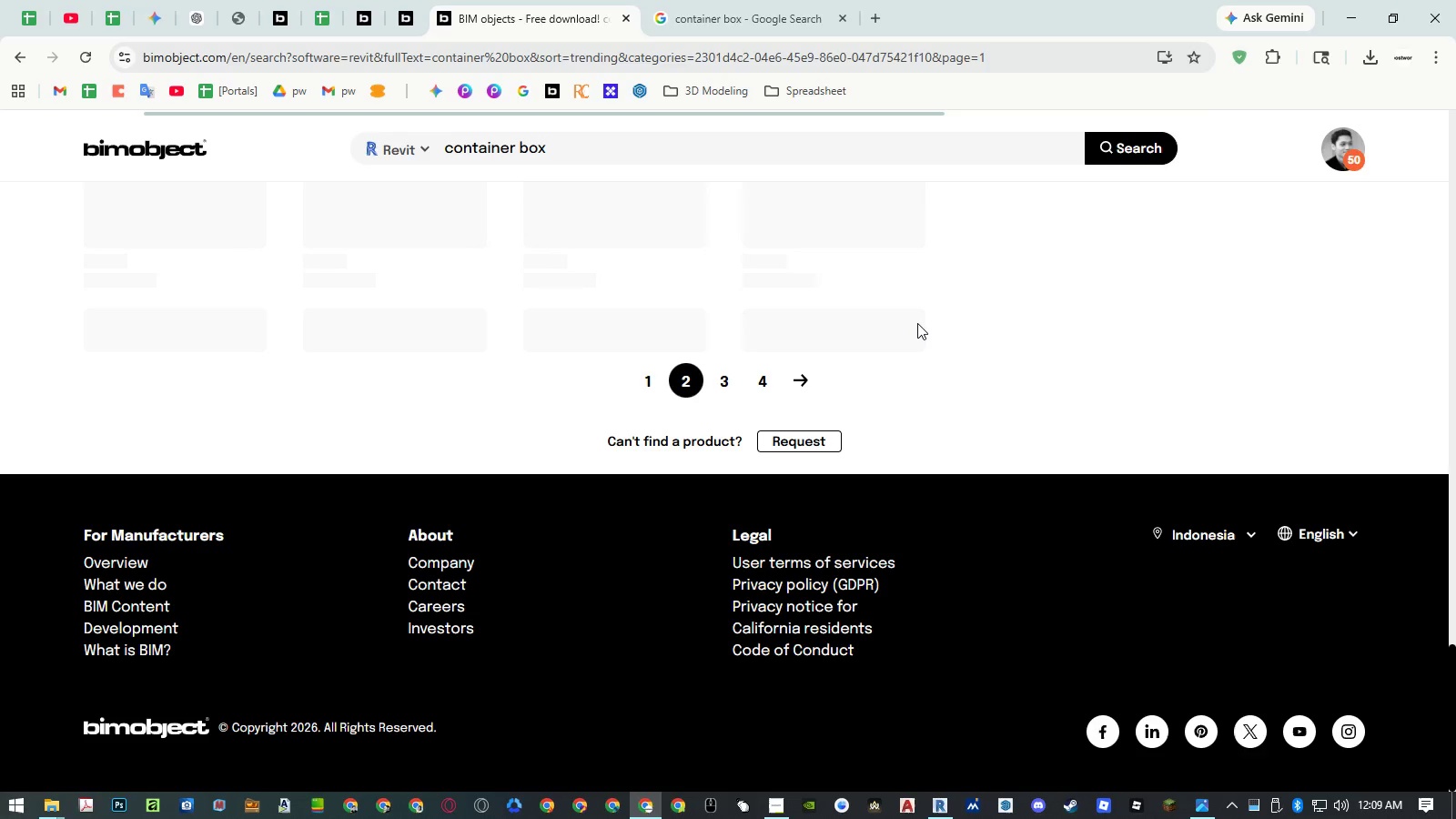 
scroll: coordinate [918, 320], scroll_direction: down, amount: 14.0
 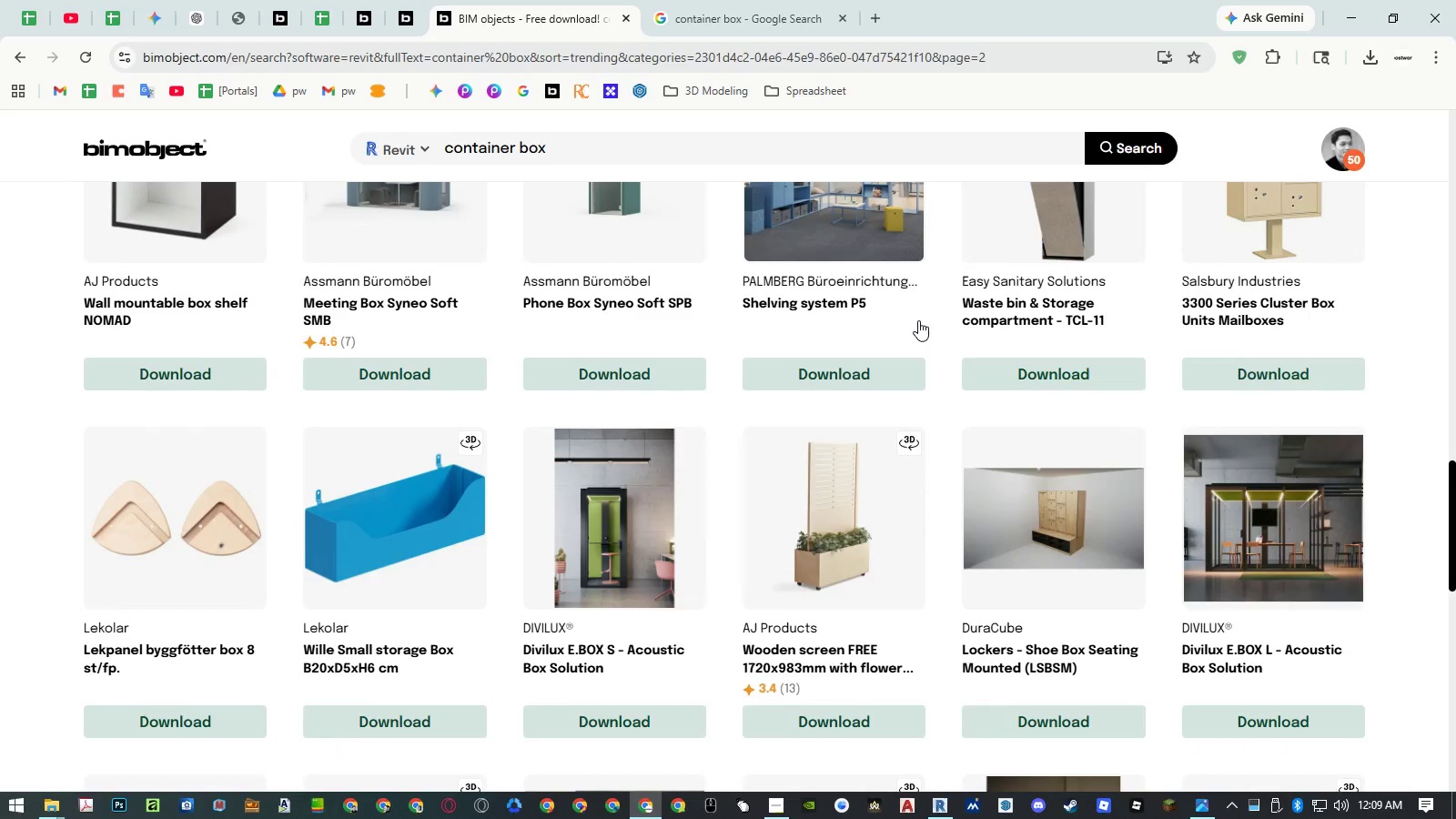 
scroll: coordinate [918, 320], scroll_direction: up, amount: 4.0
 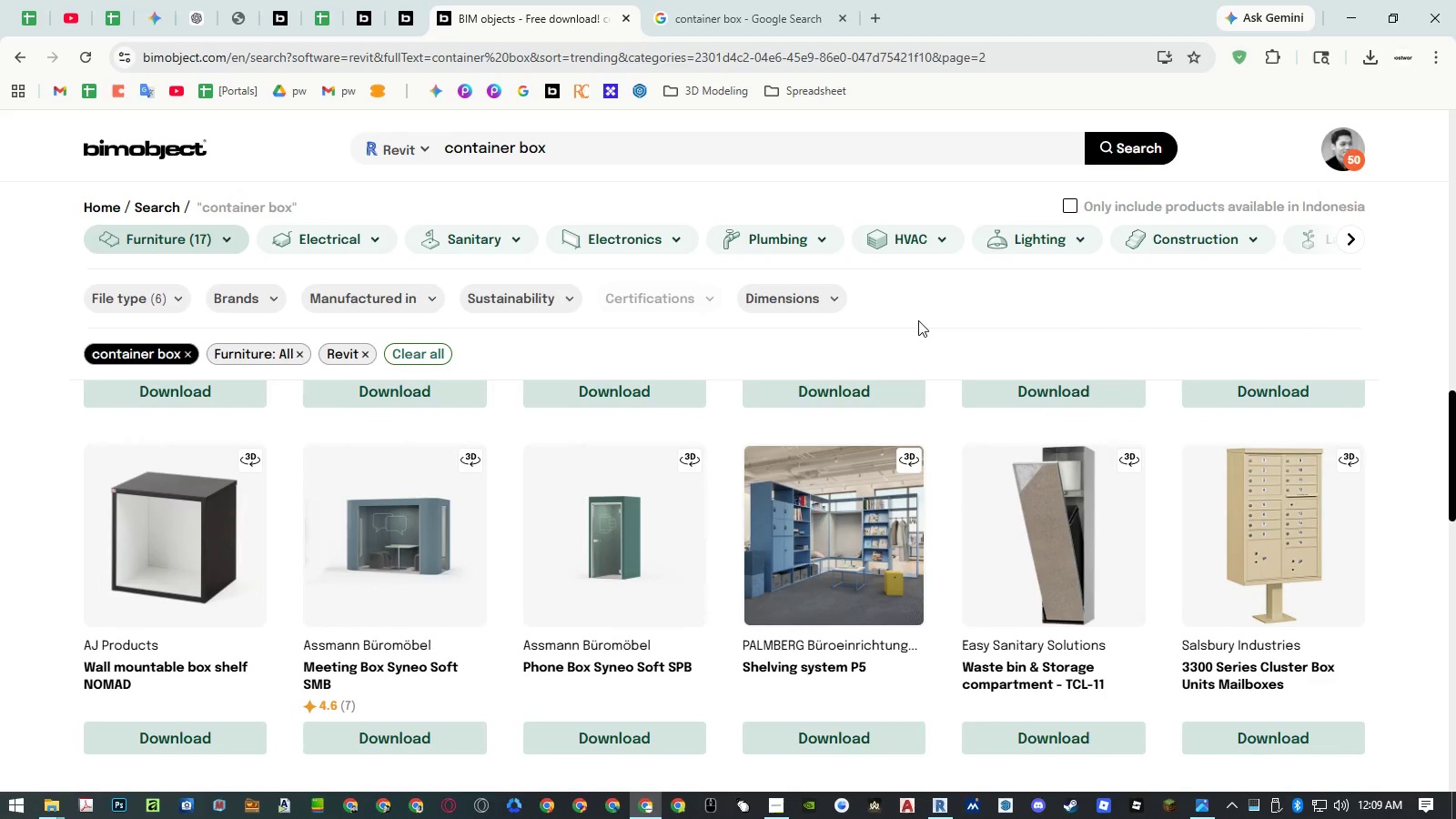 
scroll: coordinate [918, 320], scroll_direction: down, amount: 7.0
 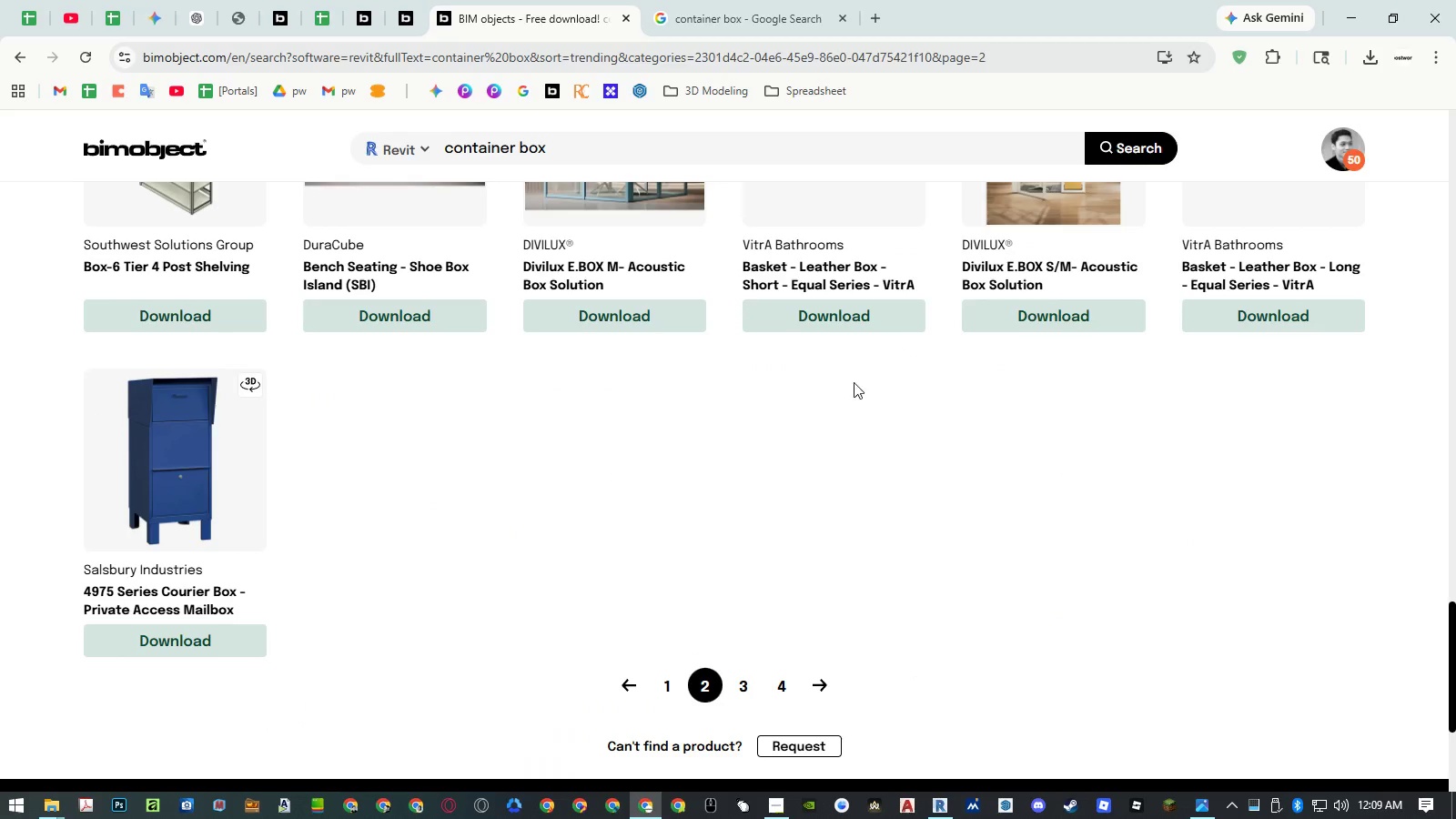 
left_click([741, 682])
 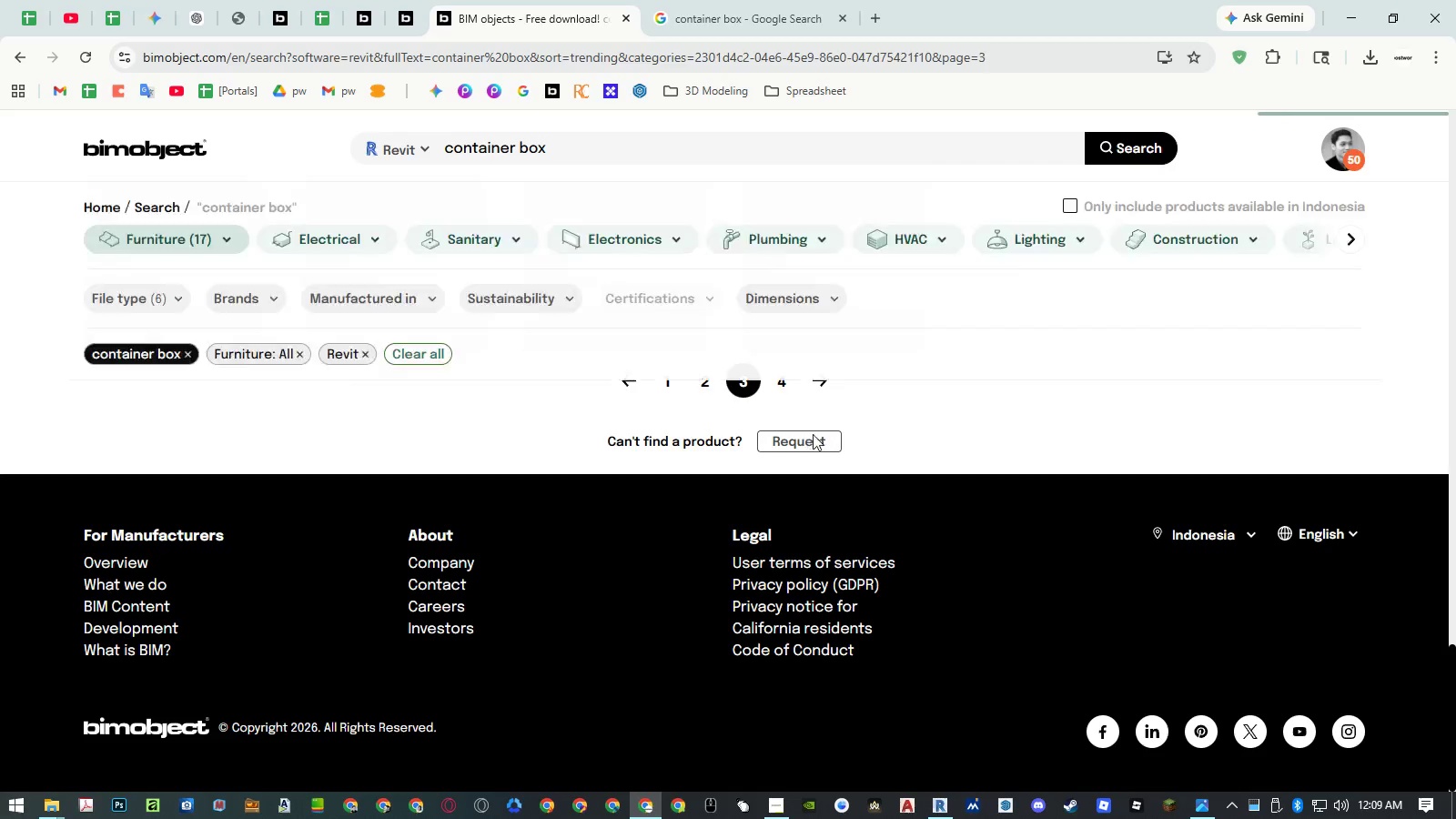 
scroll: coordinate [814, 427], scroll_direction: down, amount: 28.0
 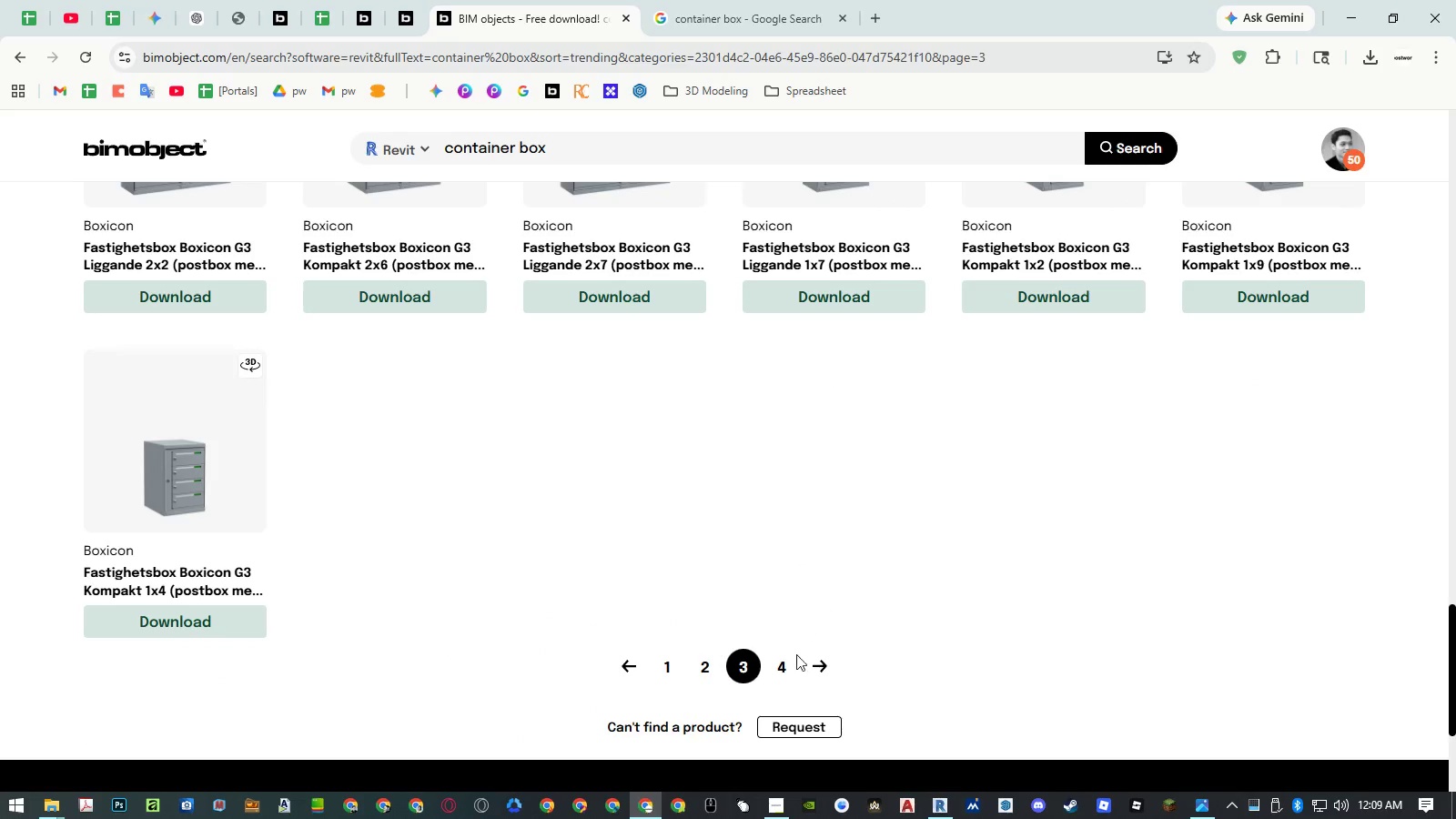 
left_click([791, 659])
 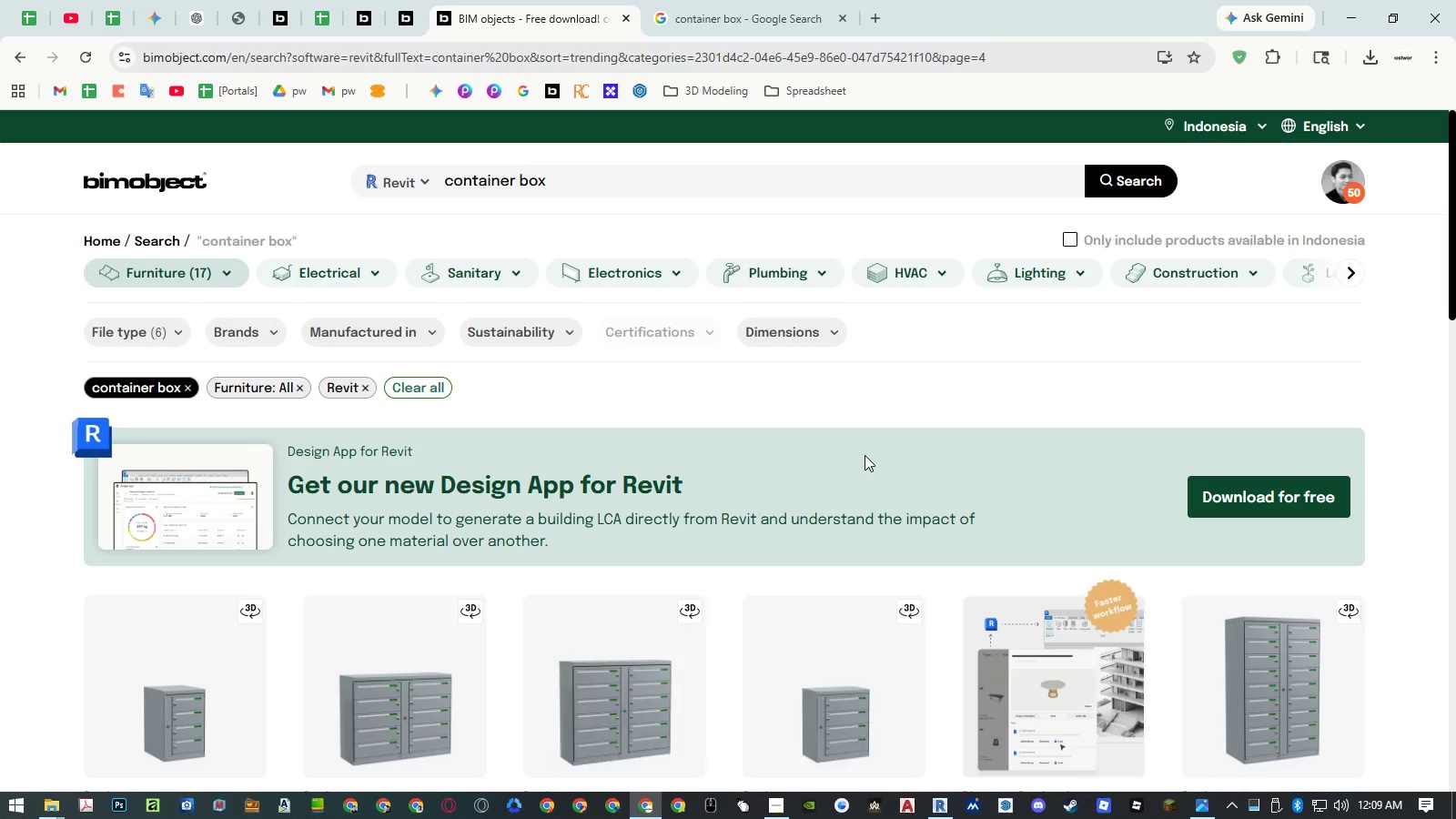 
scroll: coordinate [864, 449], scroll_direction: down, amount: 18.0
 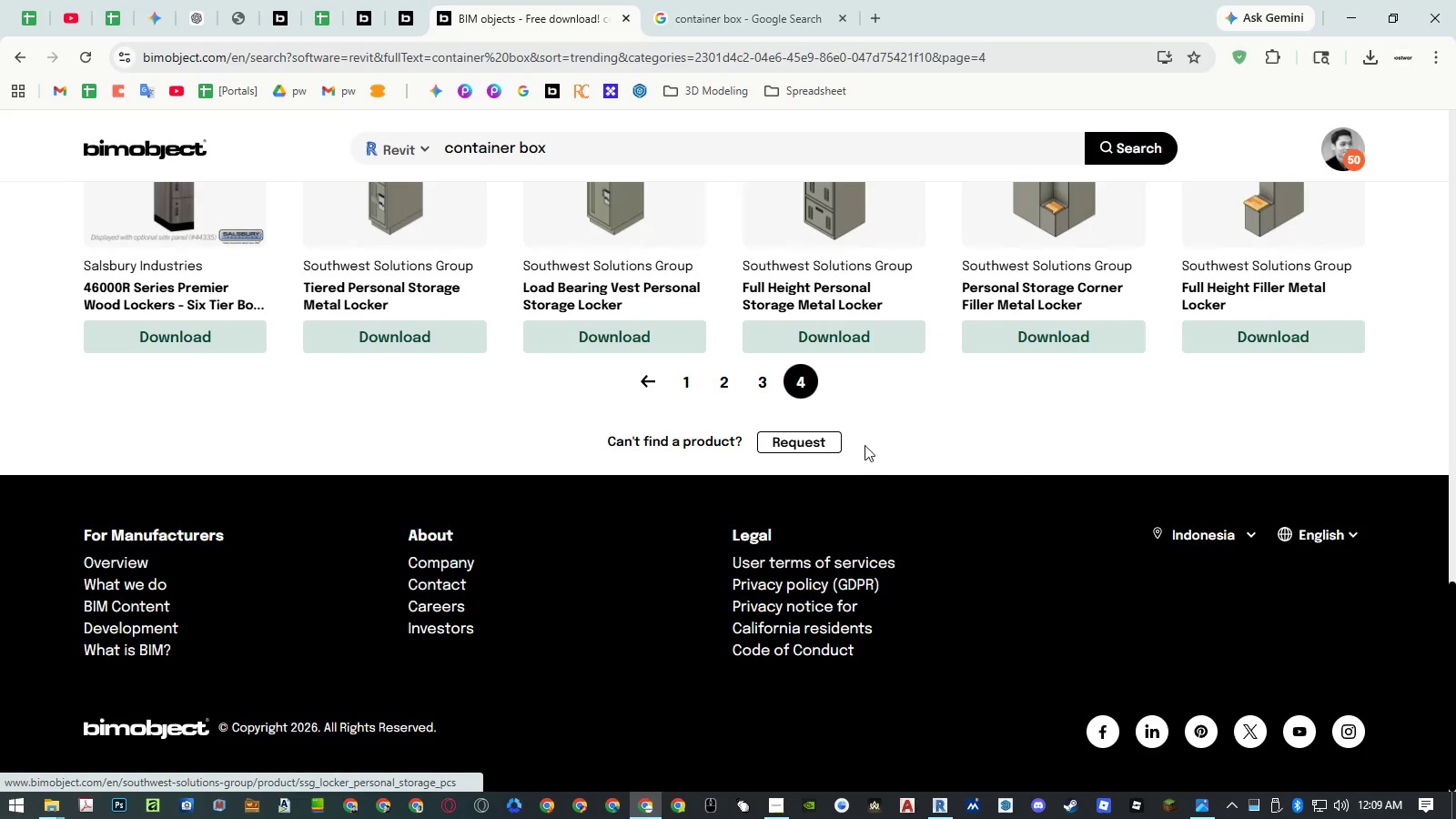 
scroll: coordinate [865, 443], scroll_direction: up, amount: 7.0
 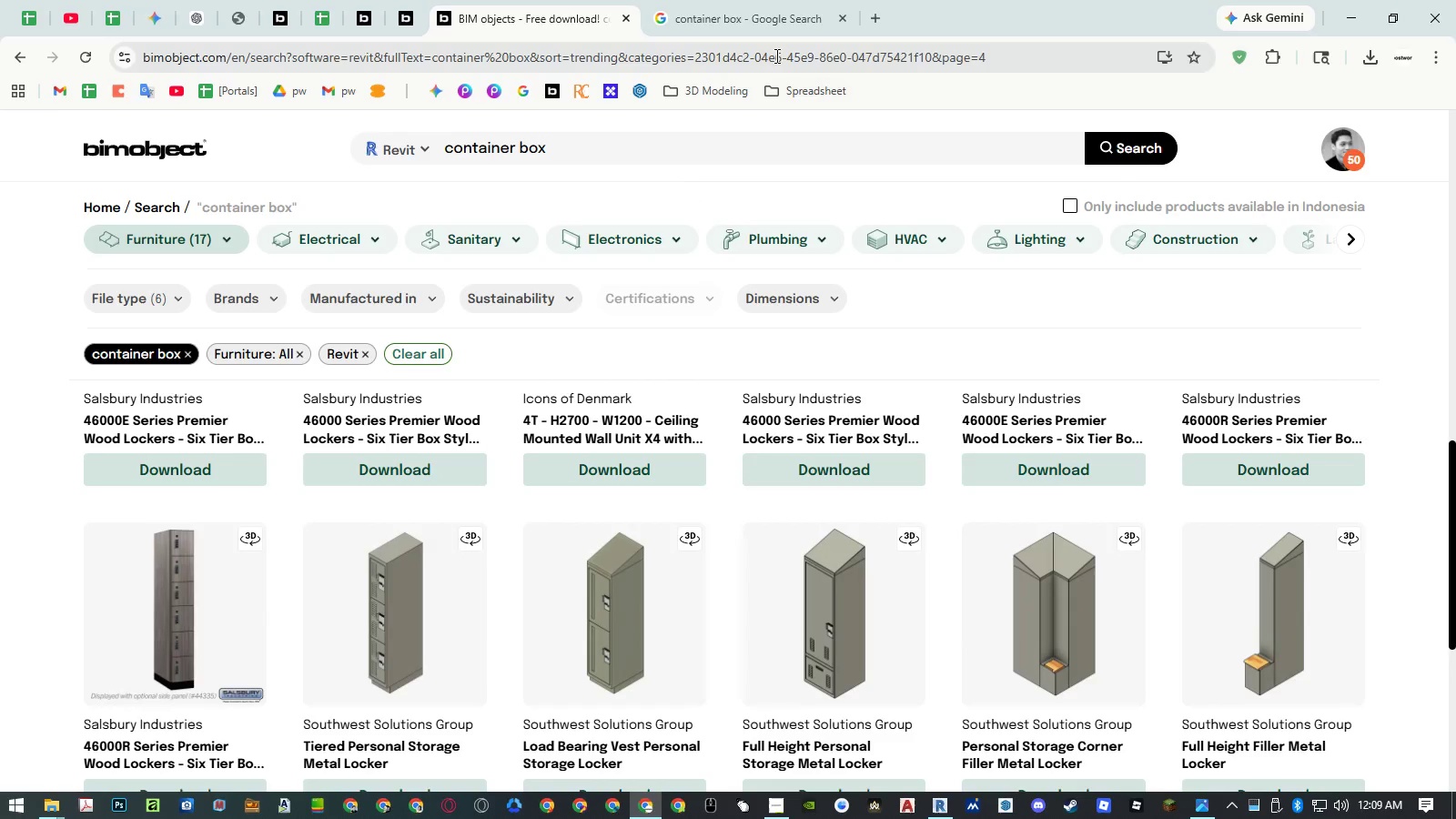 
left_click([745, 16])
 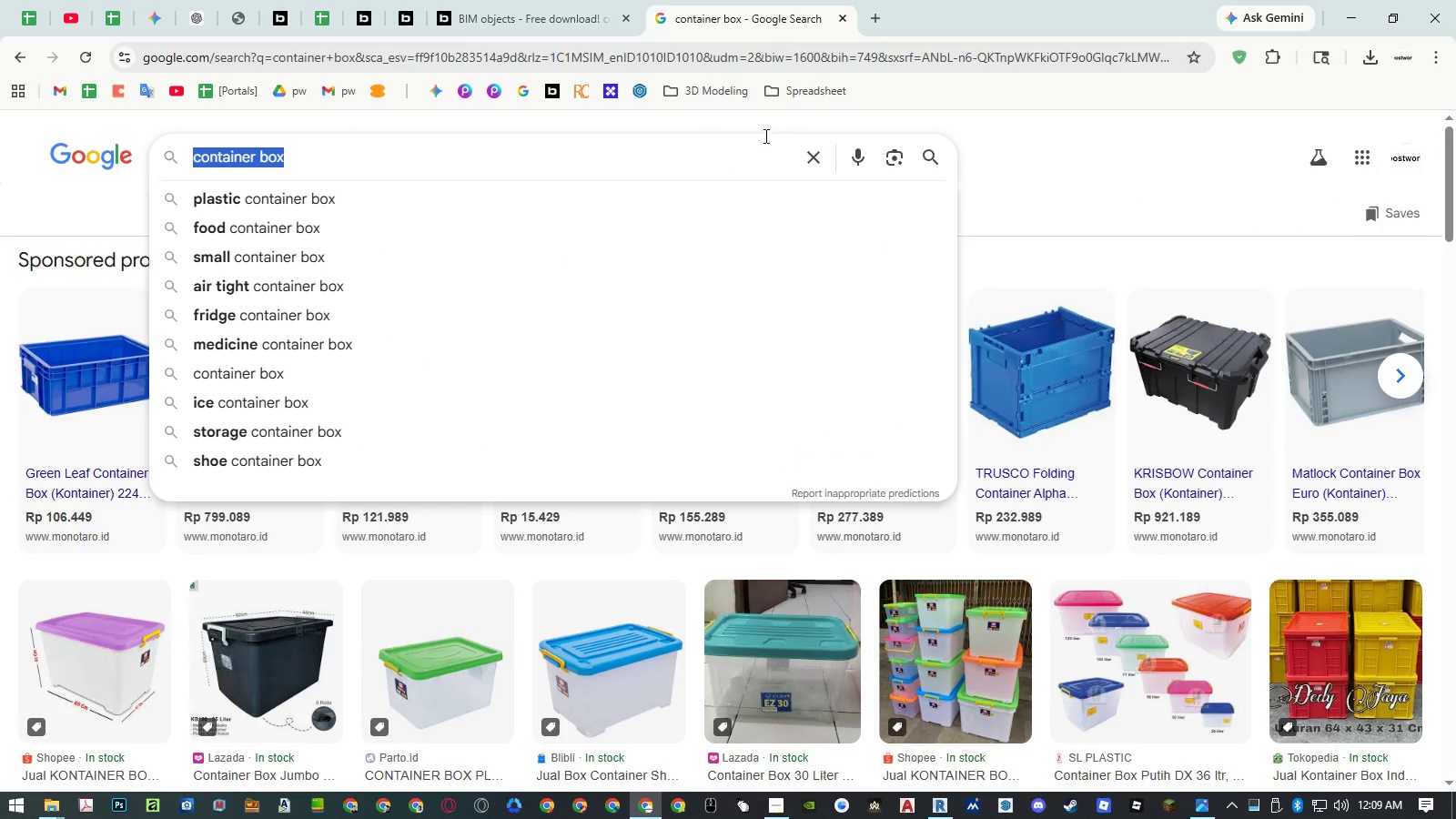 
left_click([682, 136])
 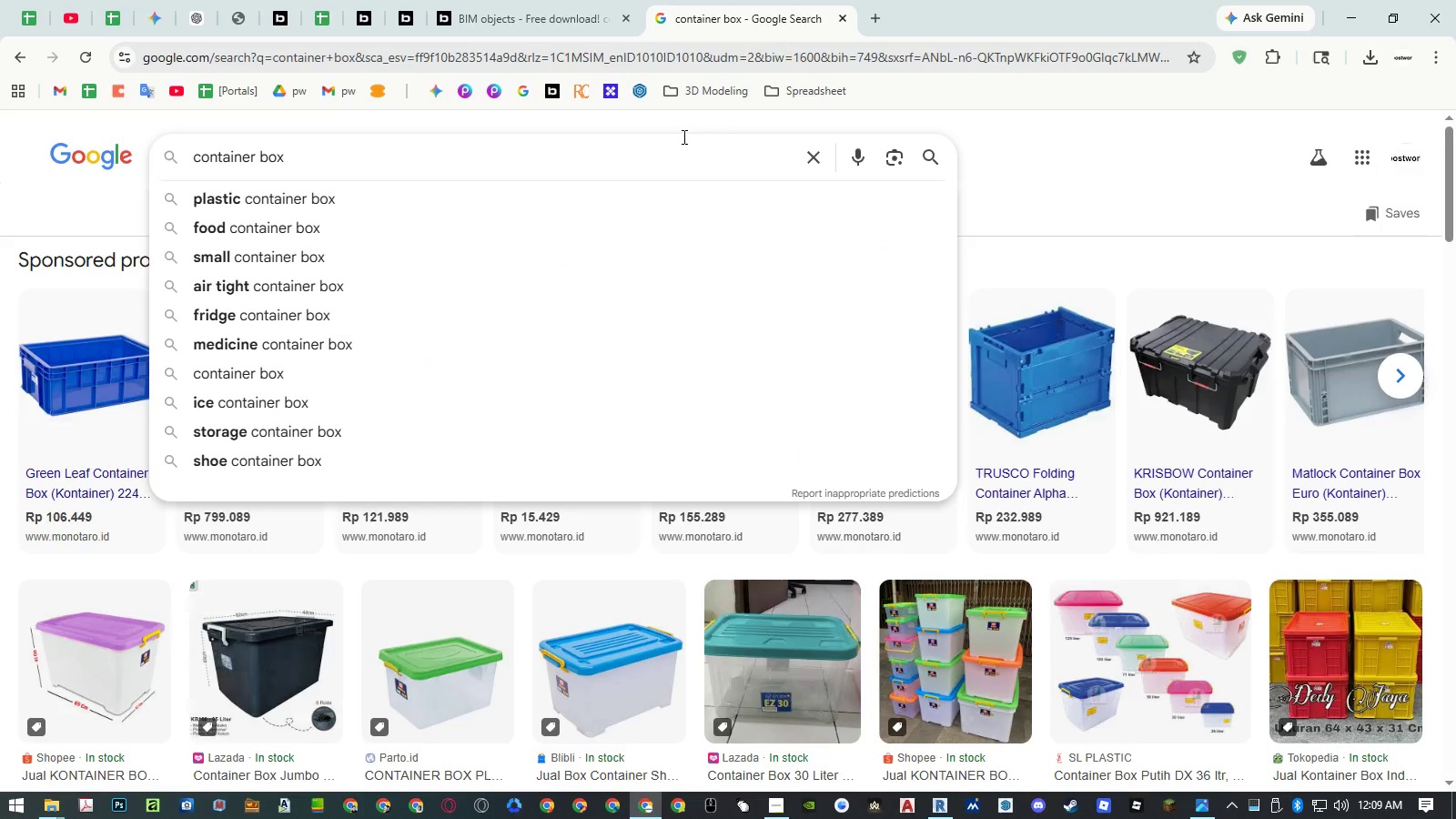 
key(NumpadEnter)
 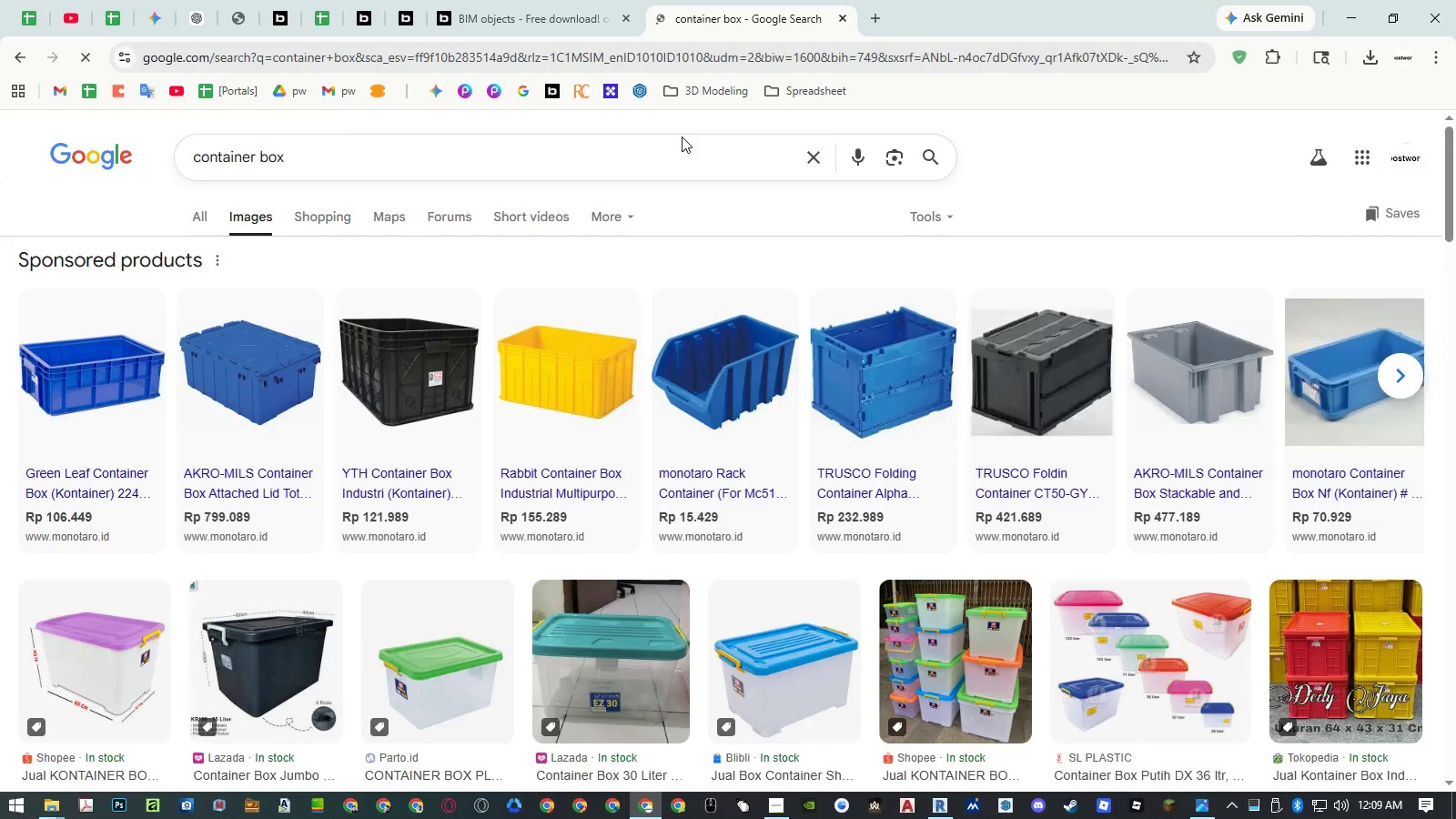 
left_click([663, 161])
 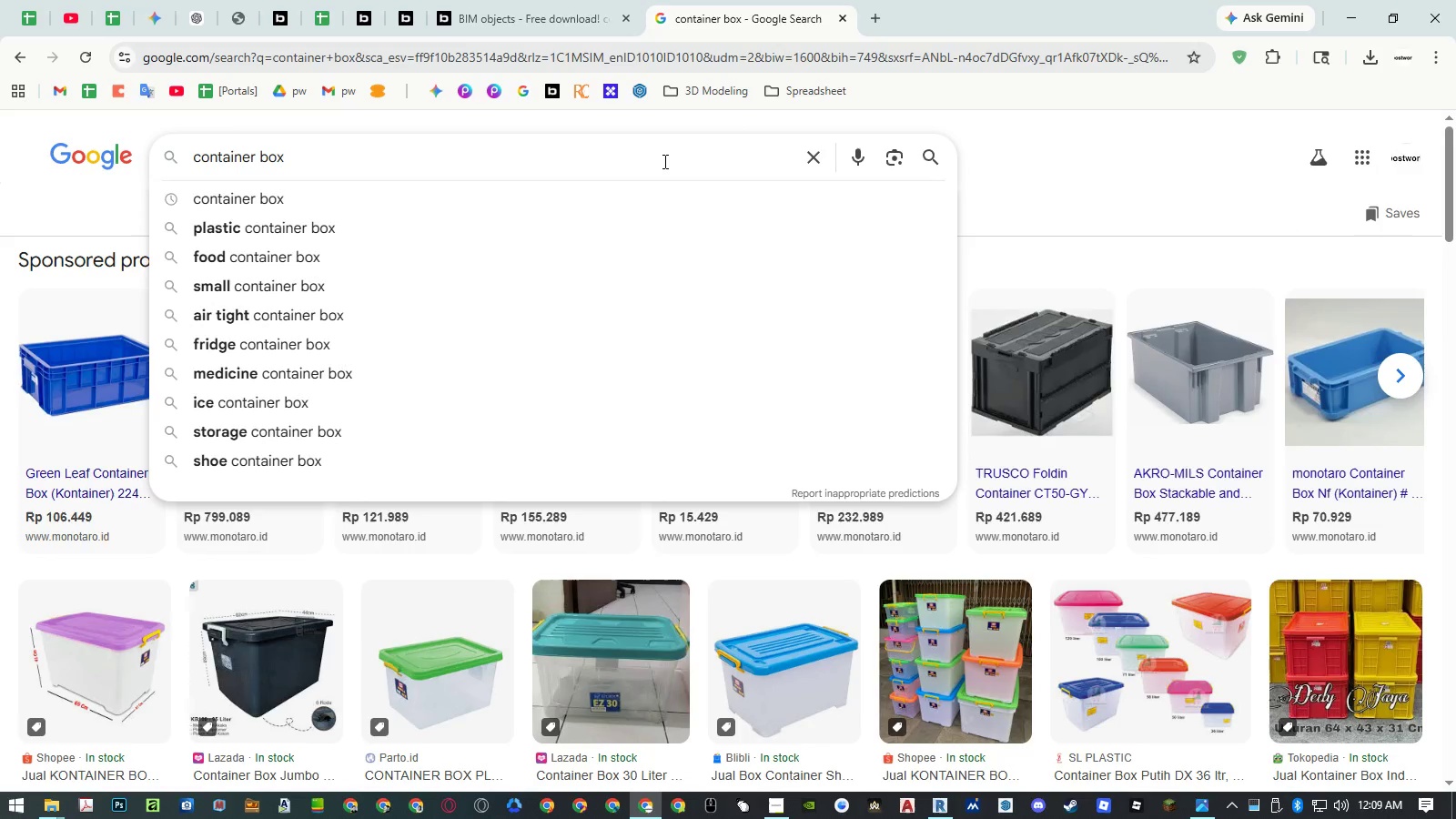 
type([Home]tool )
 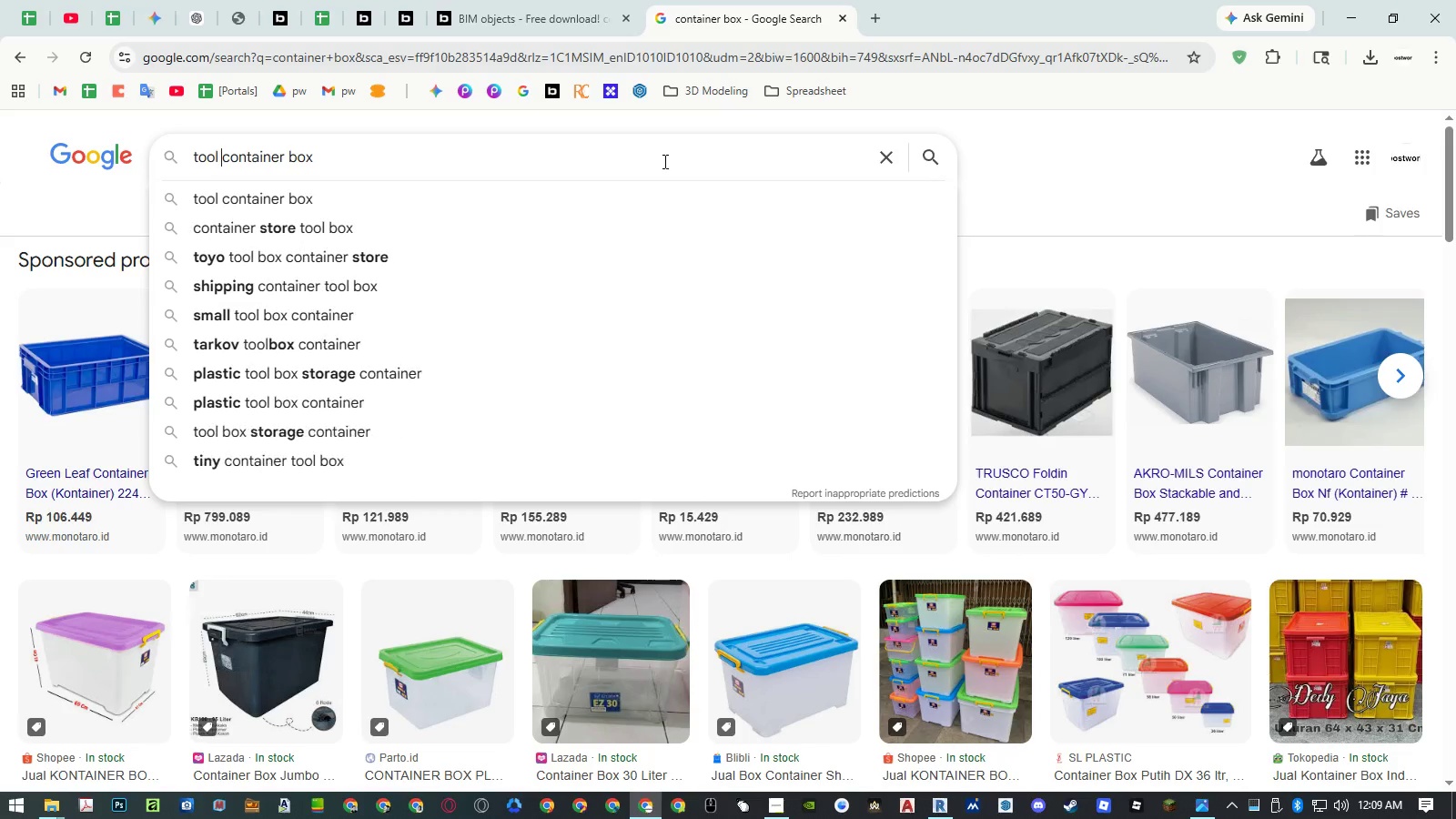 
key(Enter)
 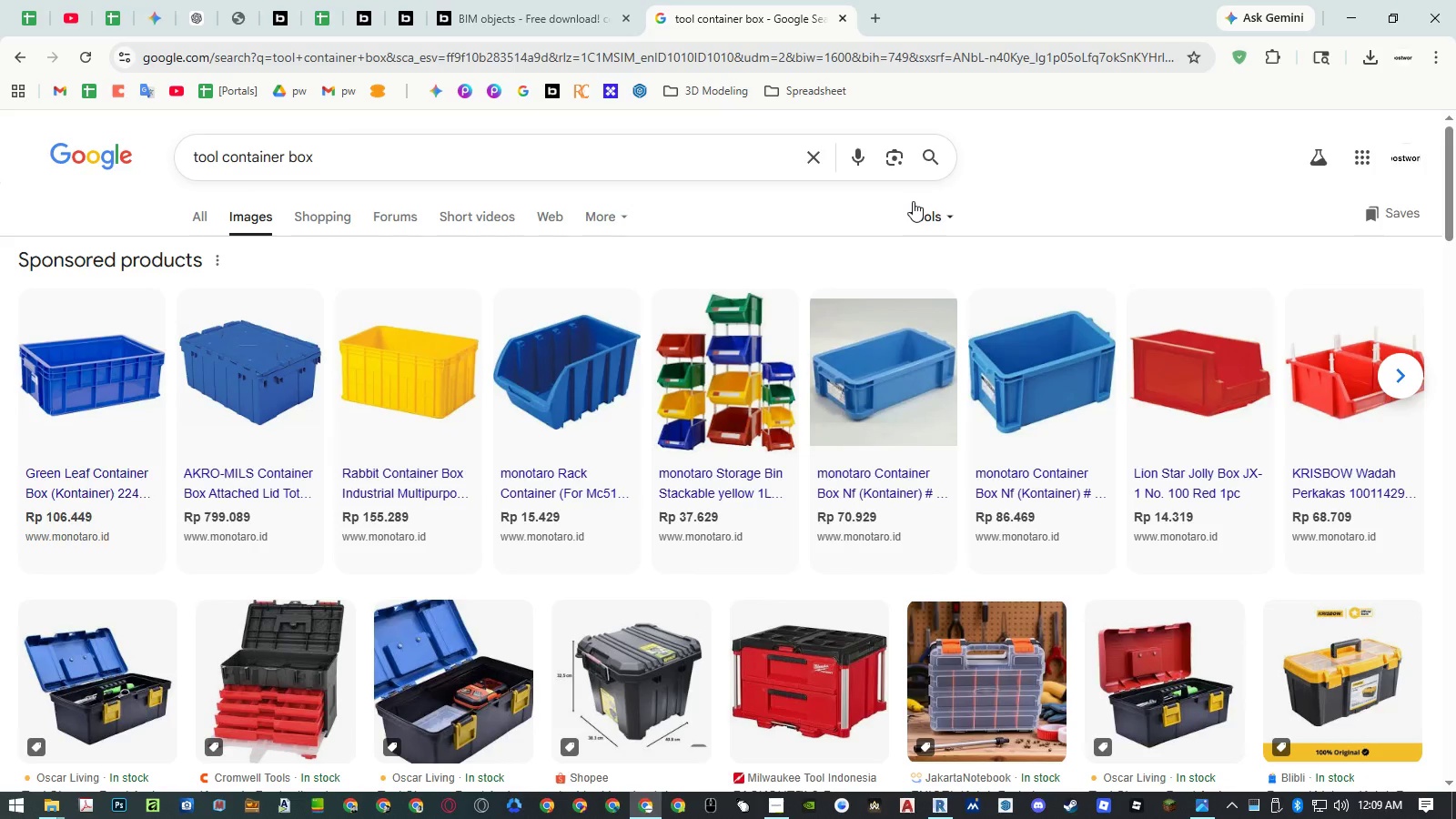 
scroll: coordinate [954, 231], scroll_direction: down, amount: 6.0
 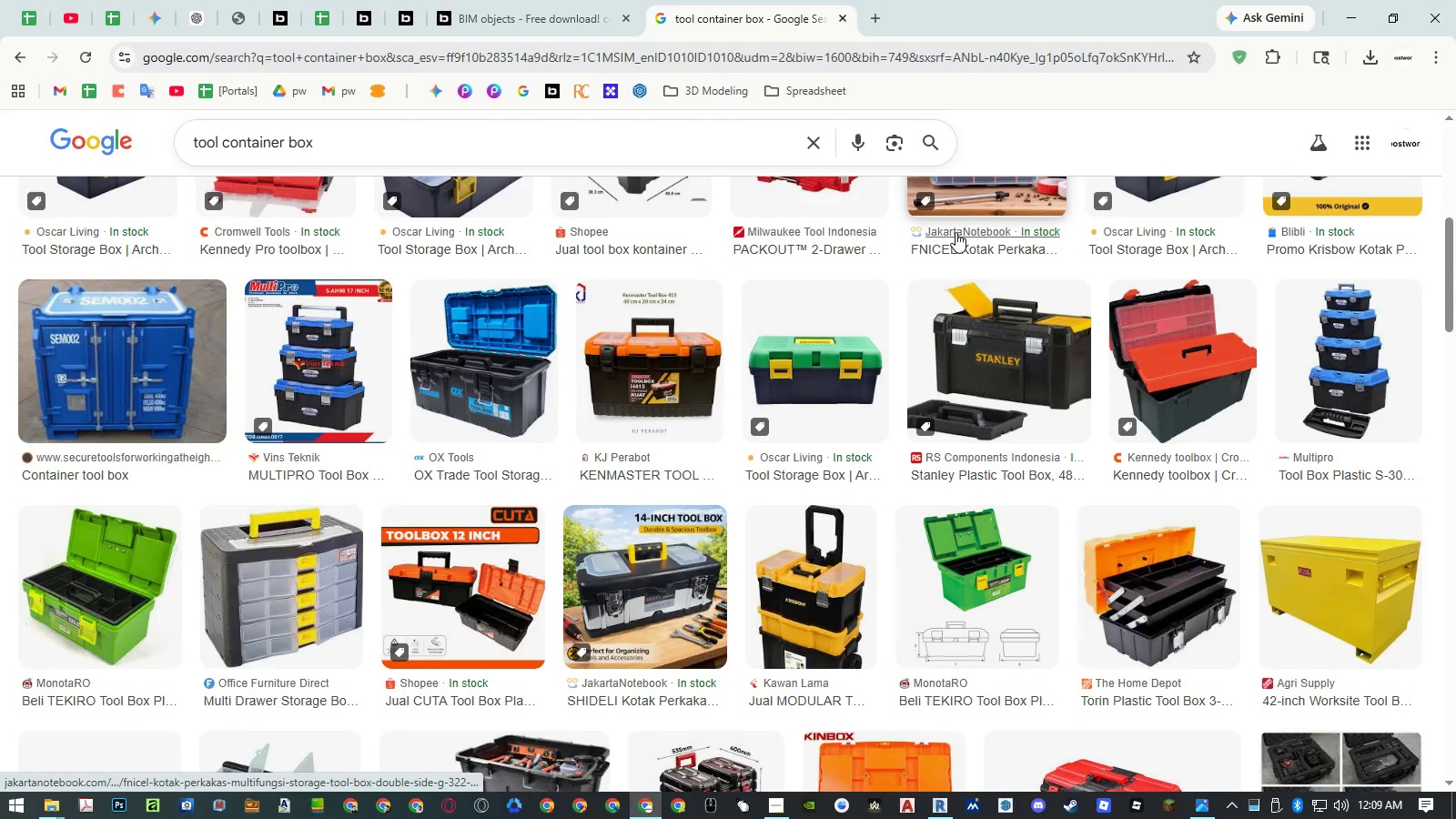 
scroll: coordinate [956, 232], scroll_direction: up, amount: 8.0
 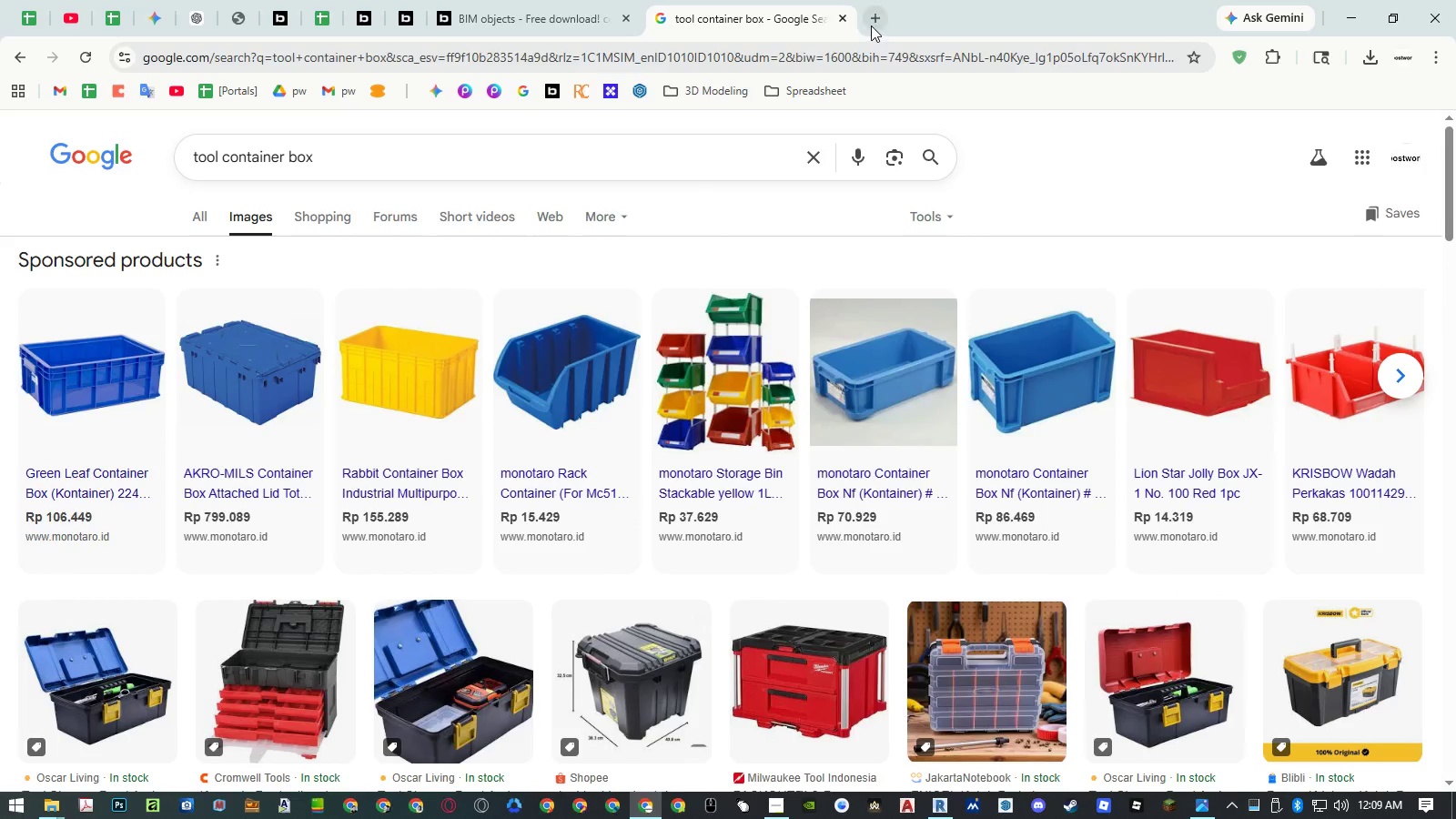 
left_click([873, 25])
 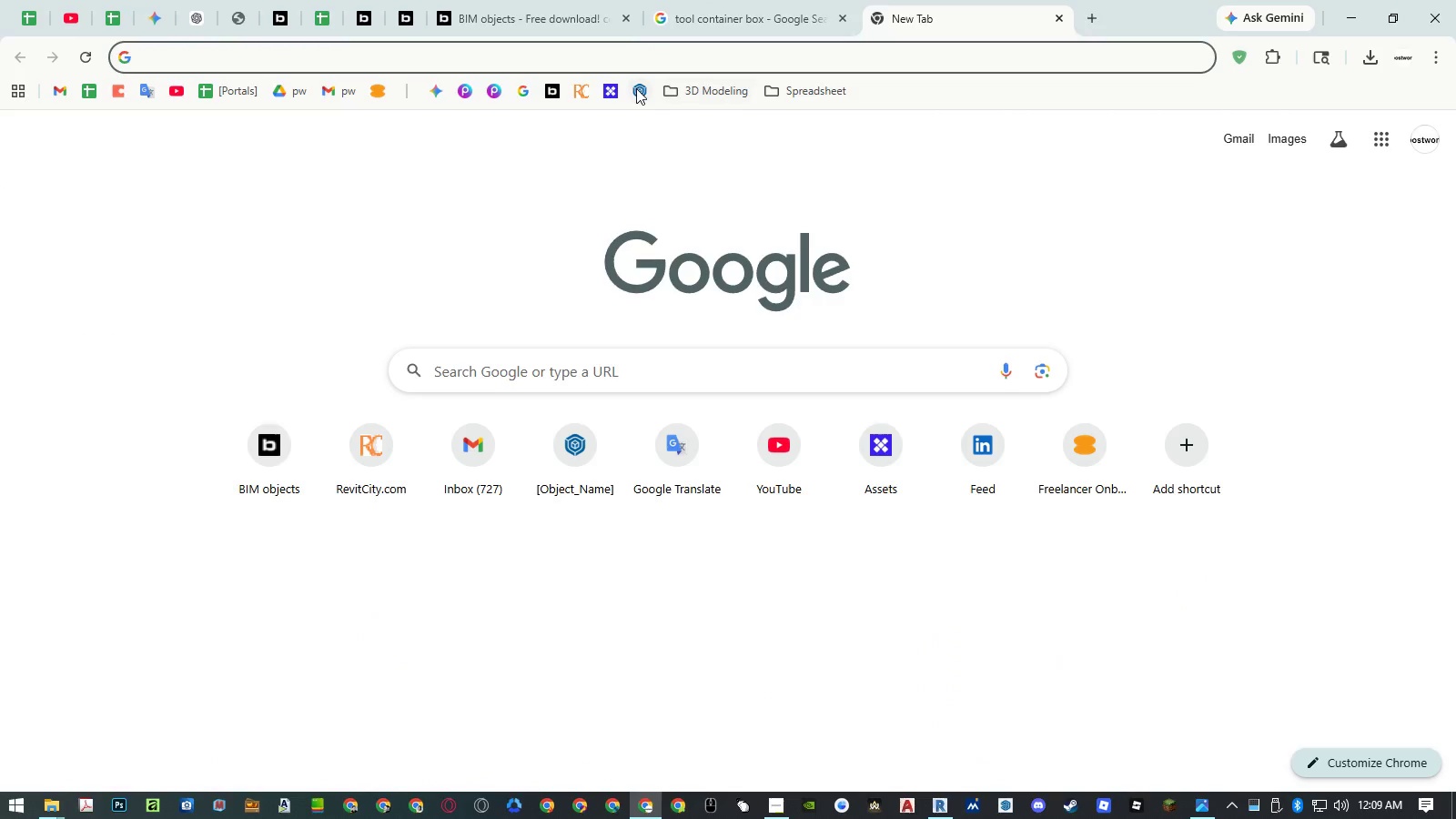 
double_click([723, 25])
 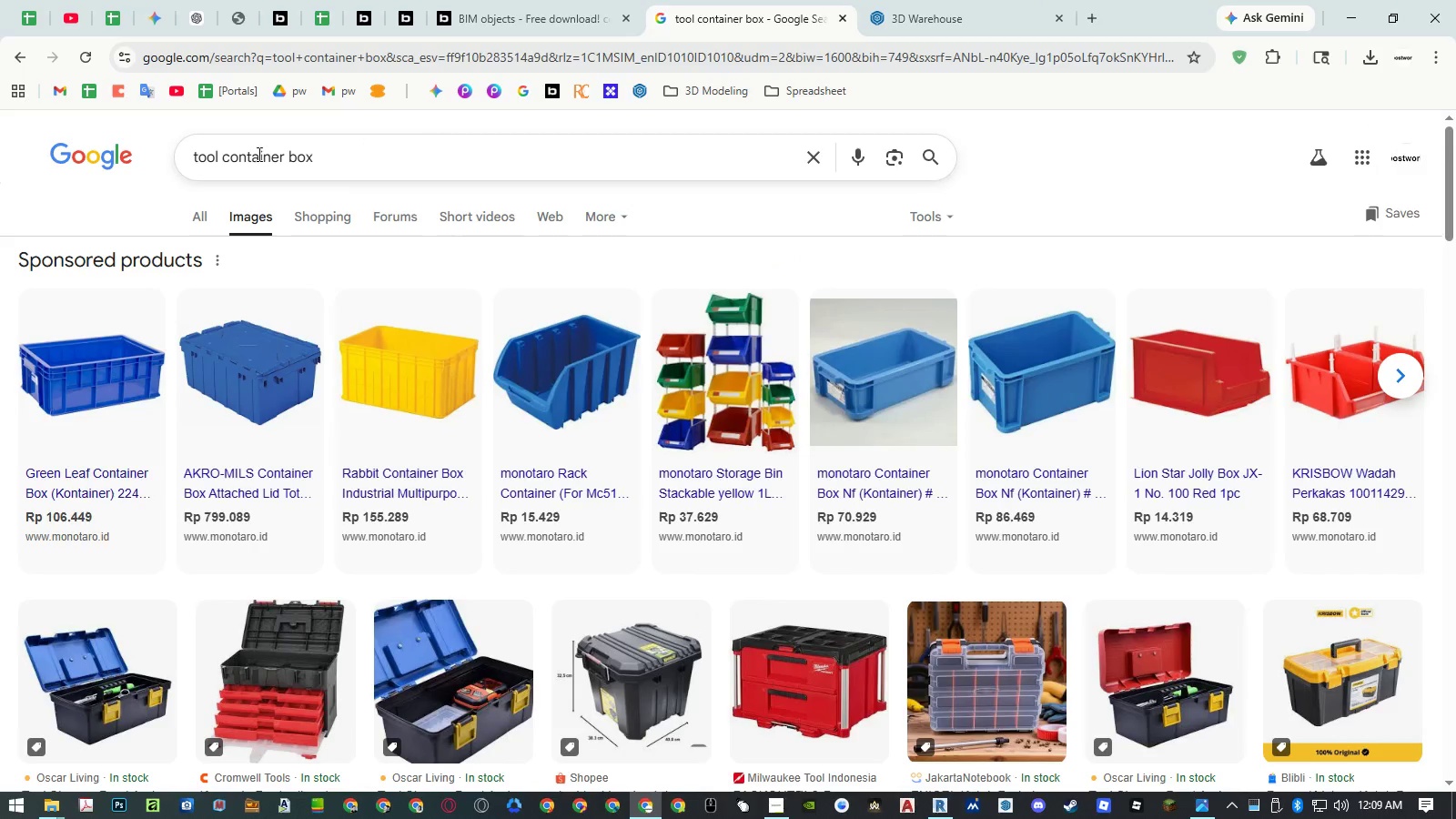 
left_click([258, 154])
 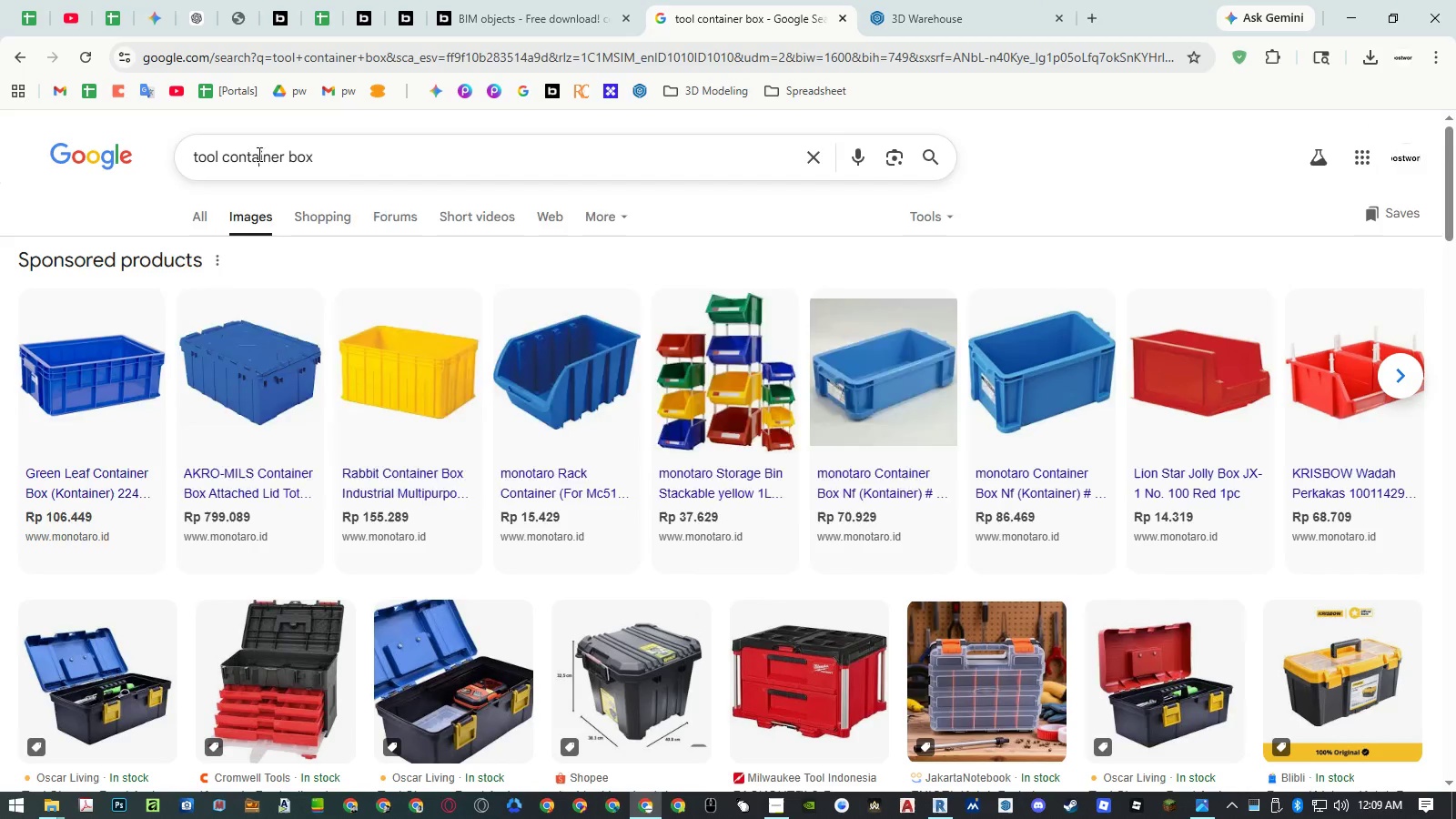 
left_click_drag(start_coordinate=[258, 154], to_coordinate=[356, 157])
 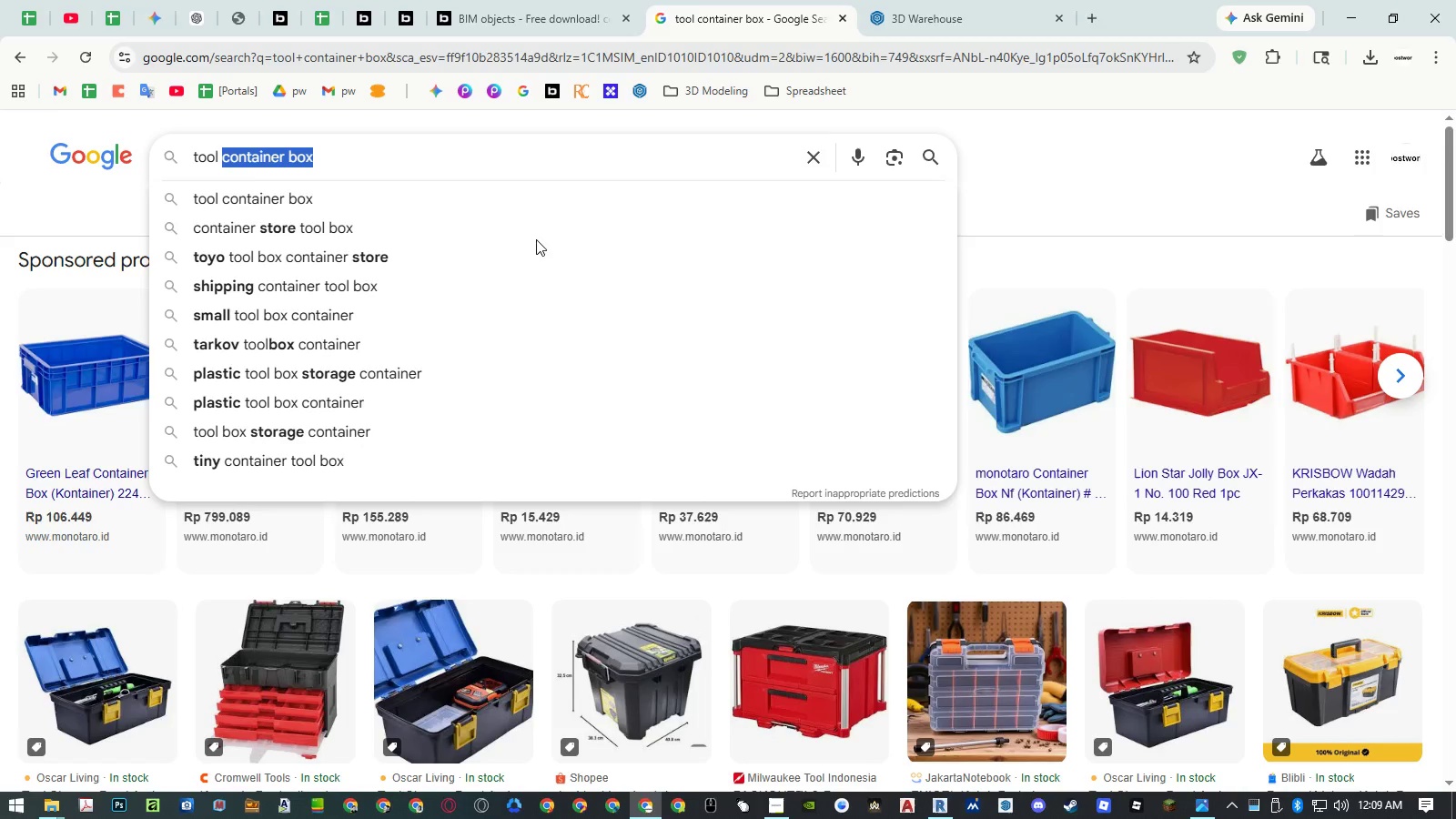 
key(Control+ControlLeft)
 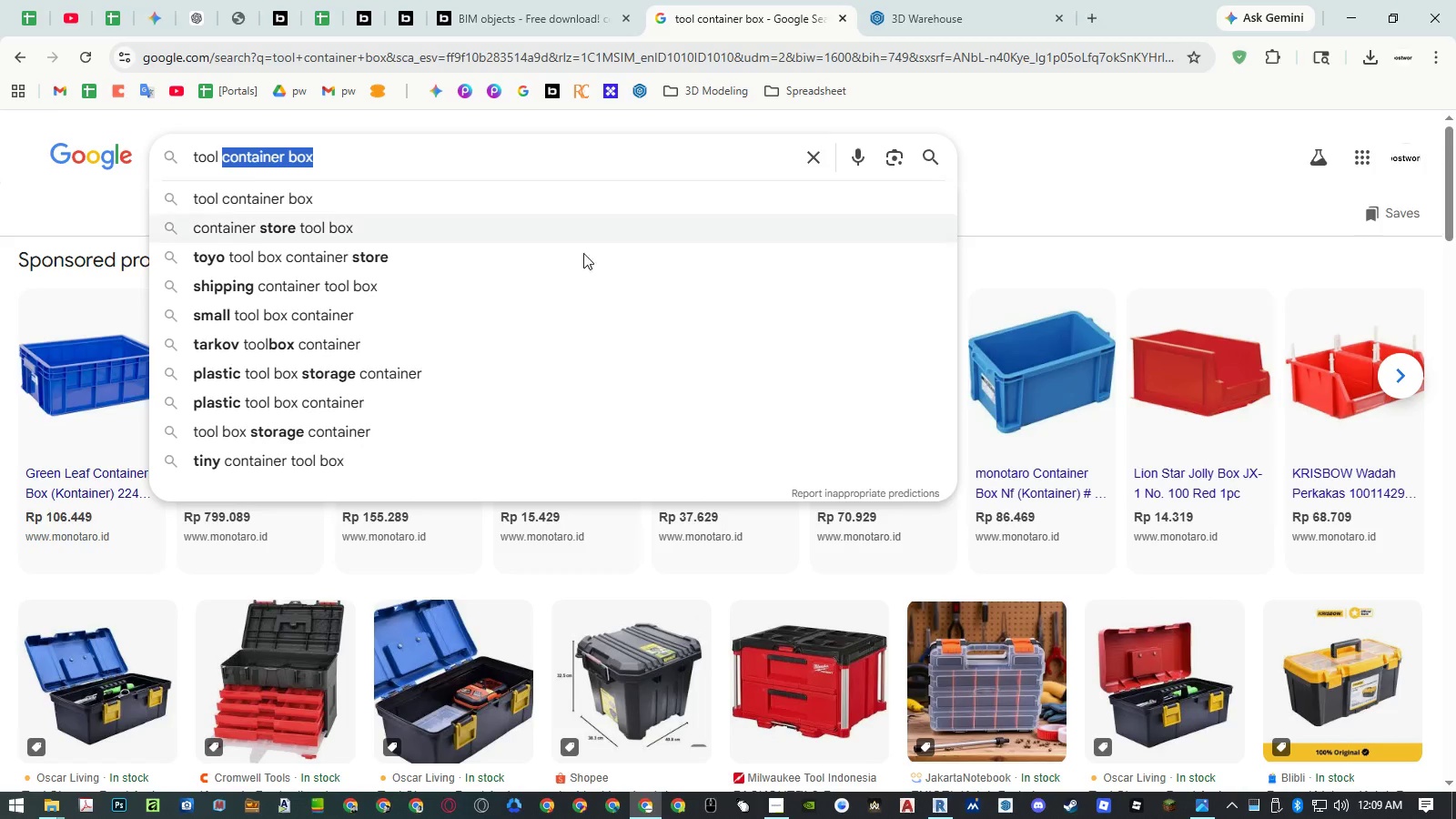 
key(C)
 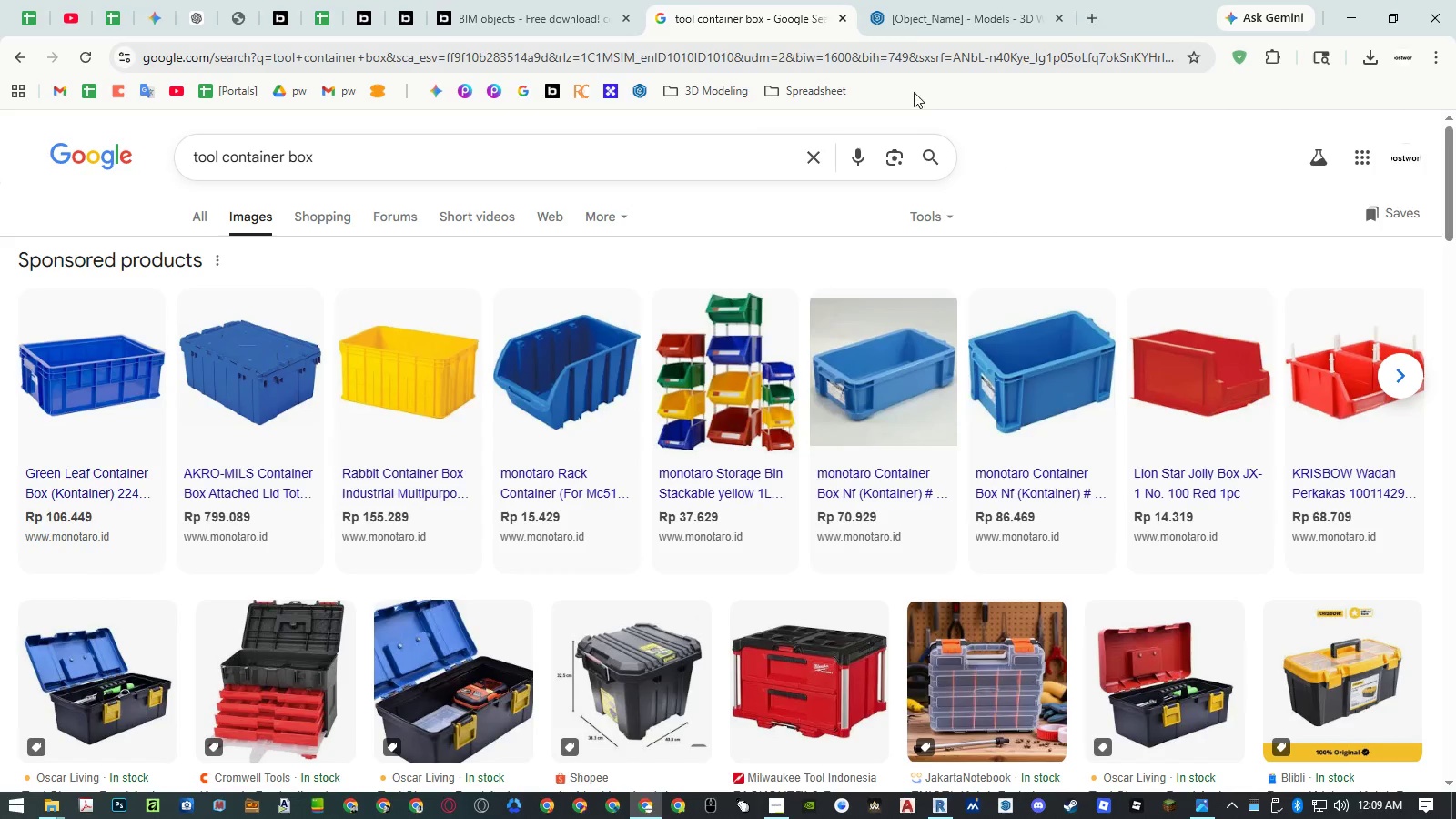 
left_click([915, 6])
 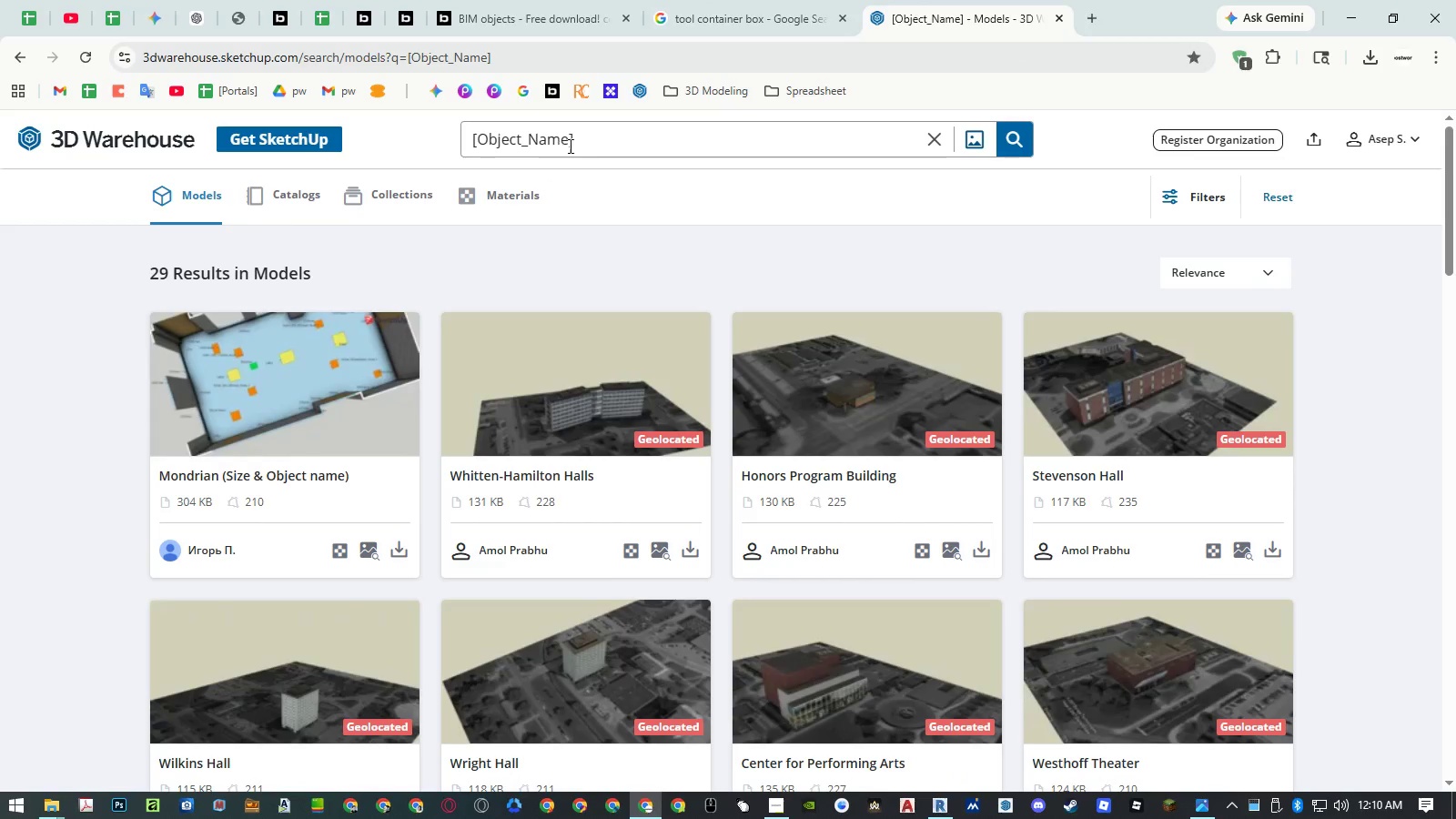 
double_click([619, 139])
 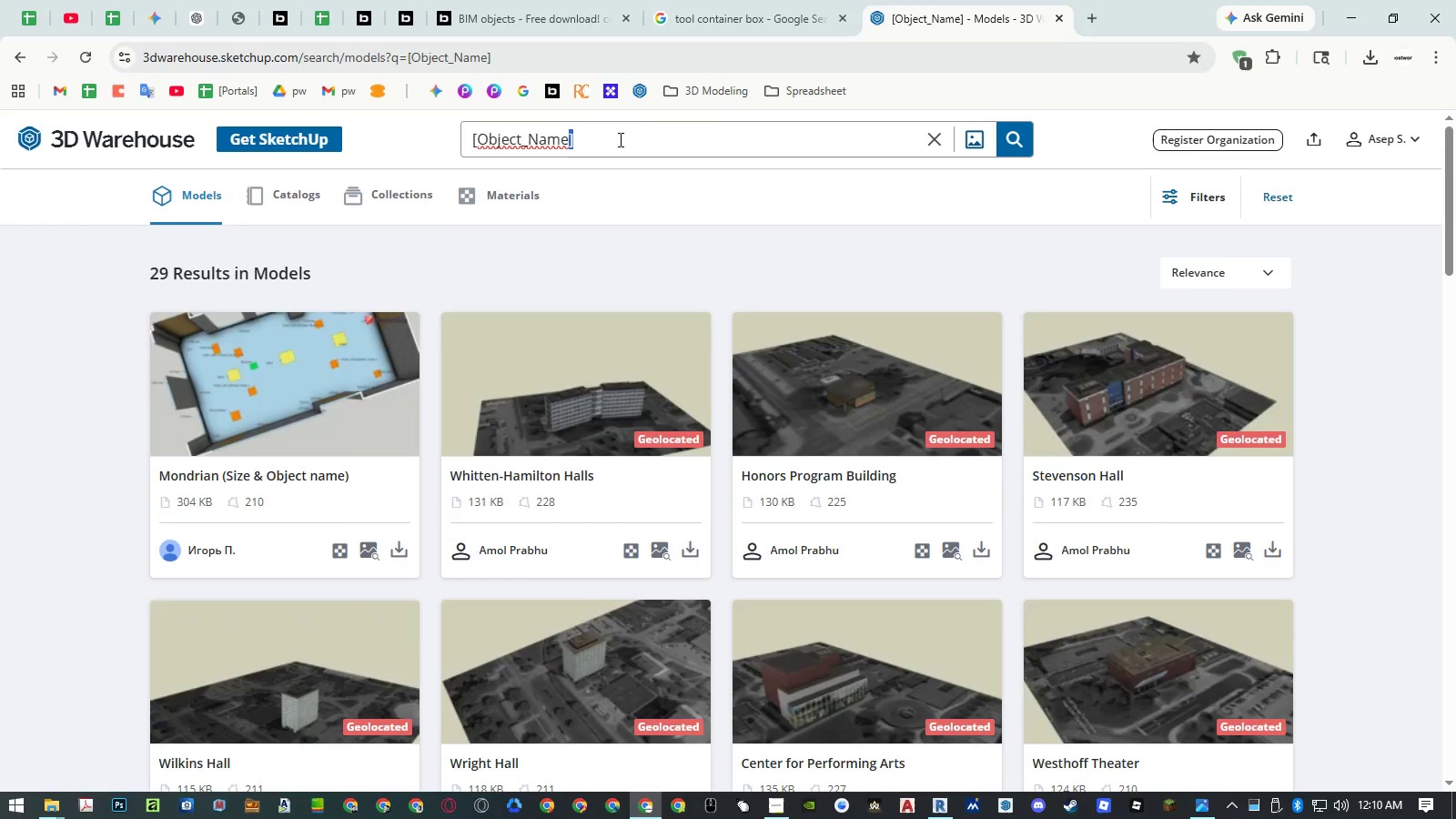 
triple_click([619, 139])
 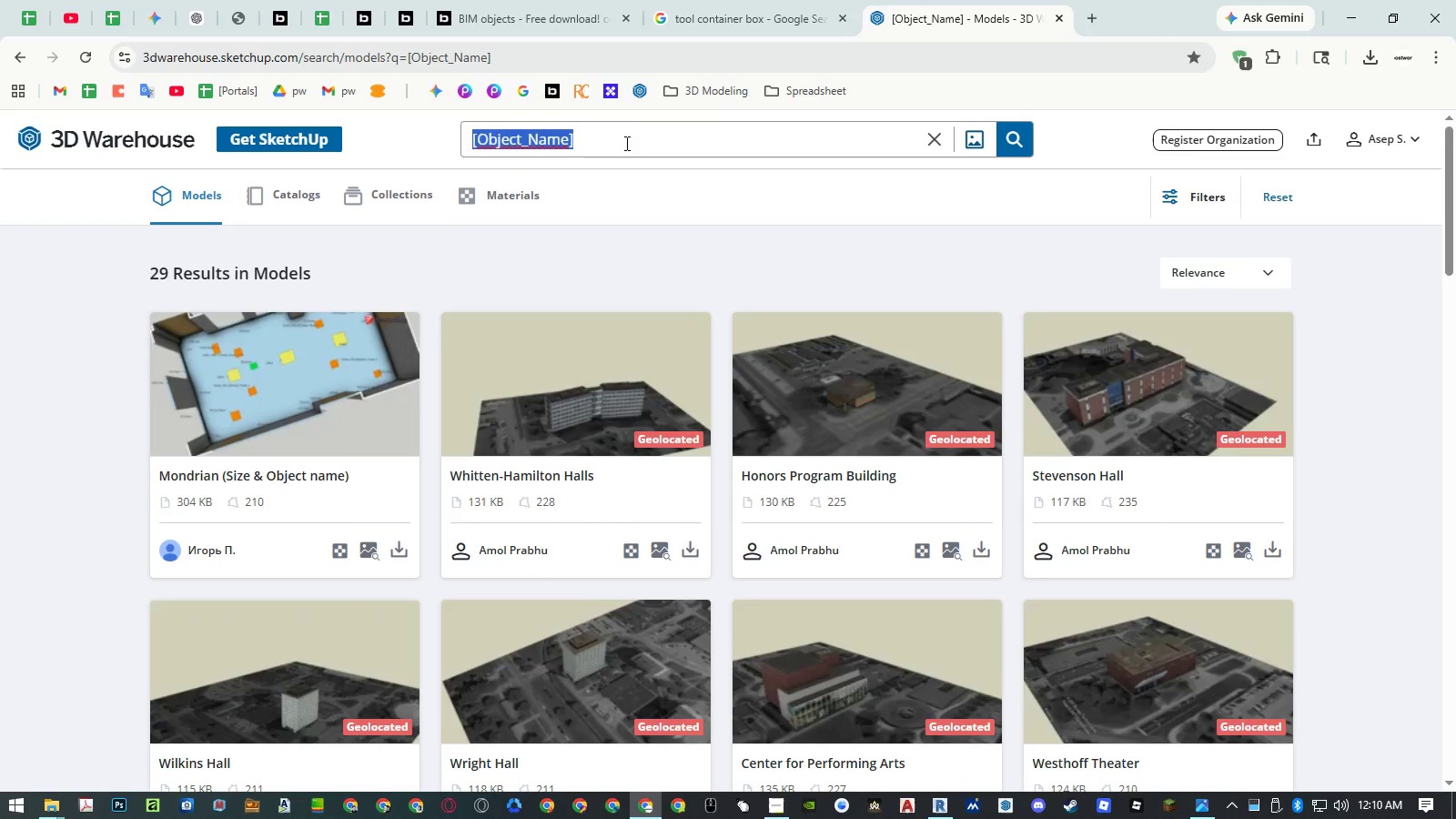 
key(Control+ControlLeft)
 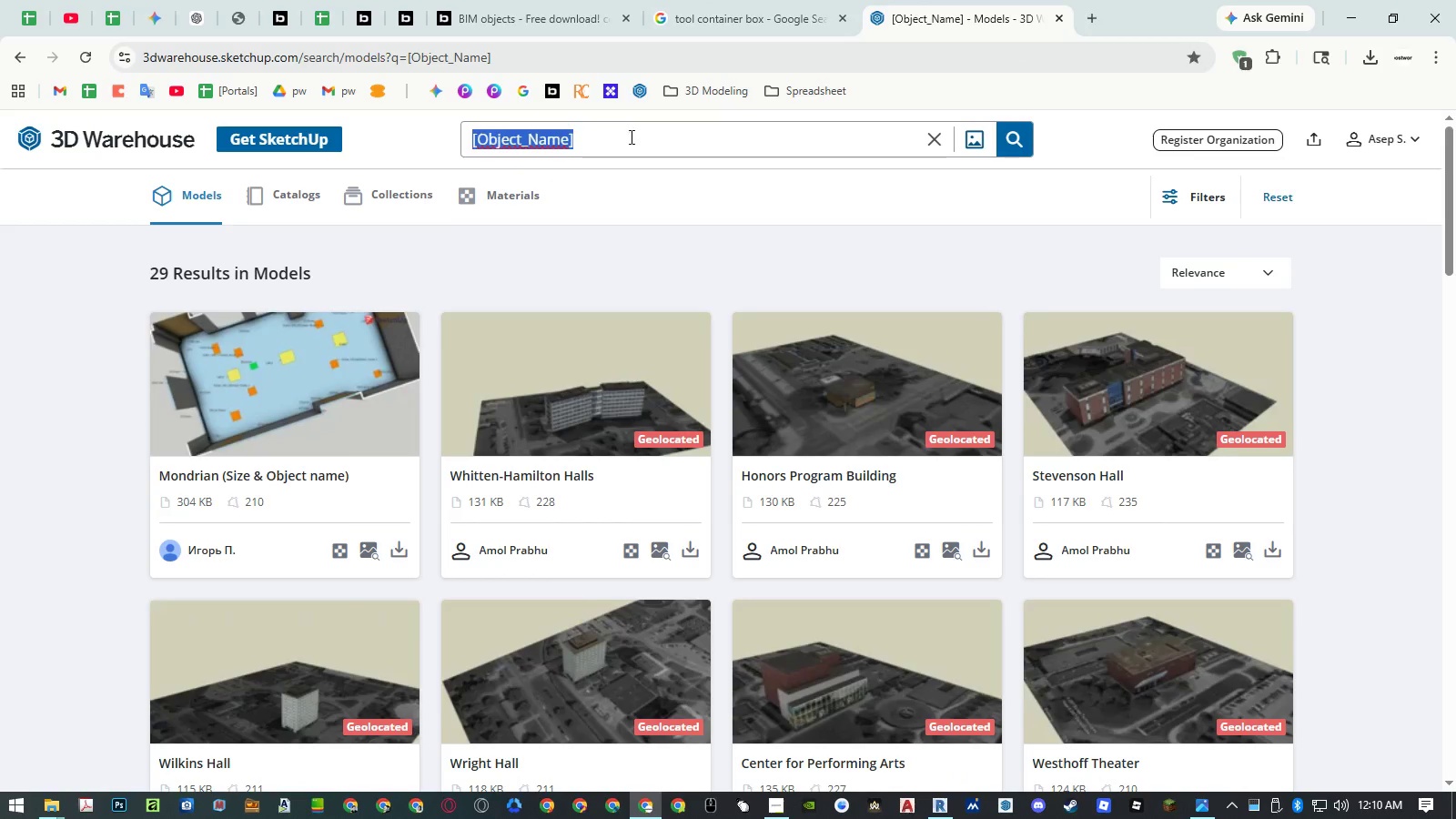 
key(Control+V)
 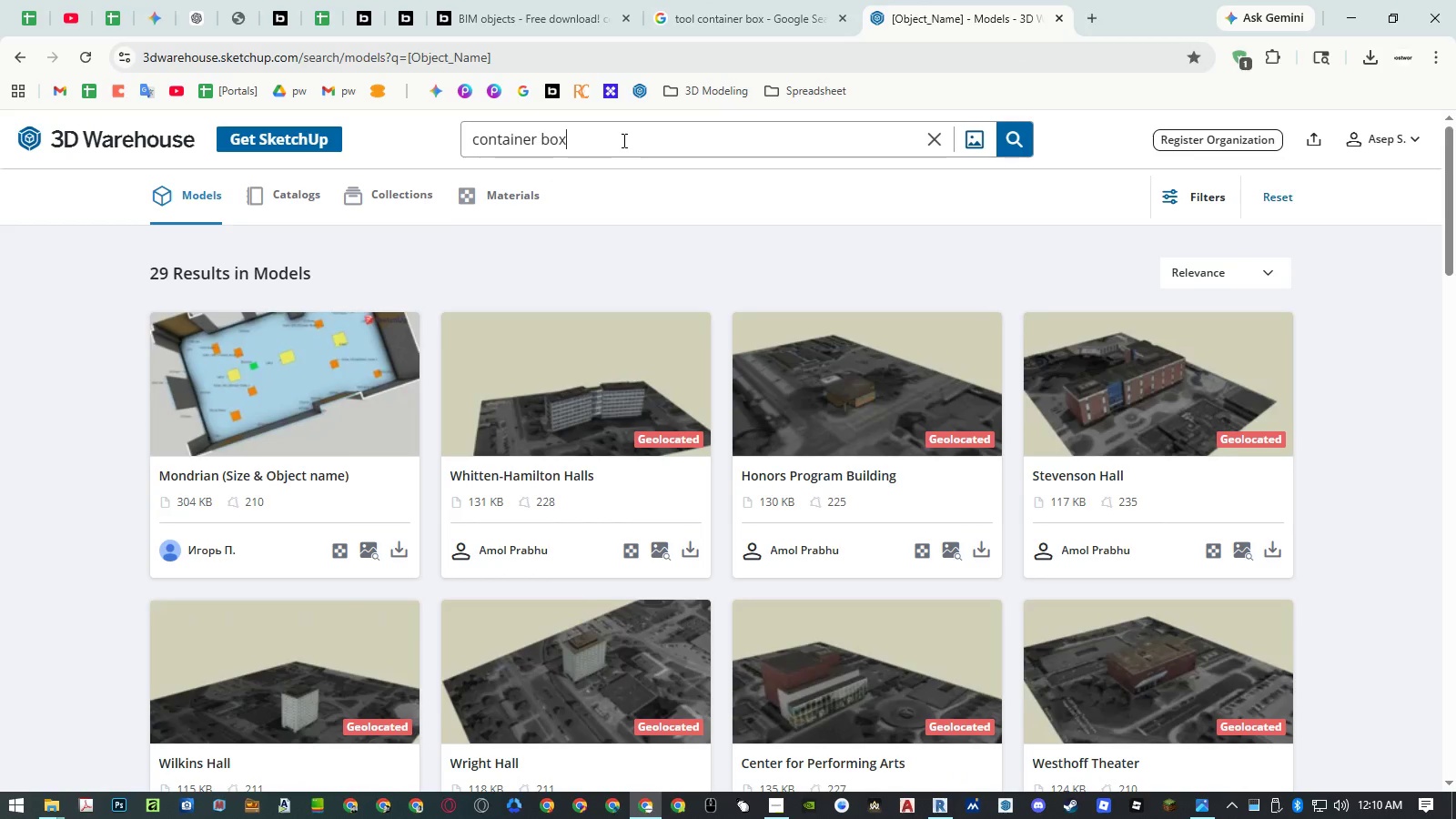 
key(NumpadEnter)
 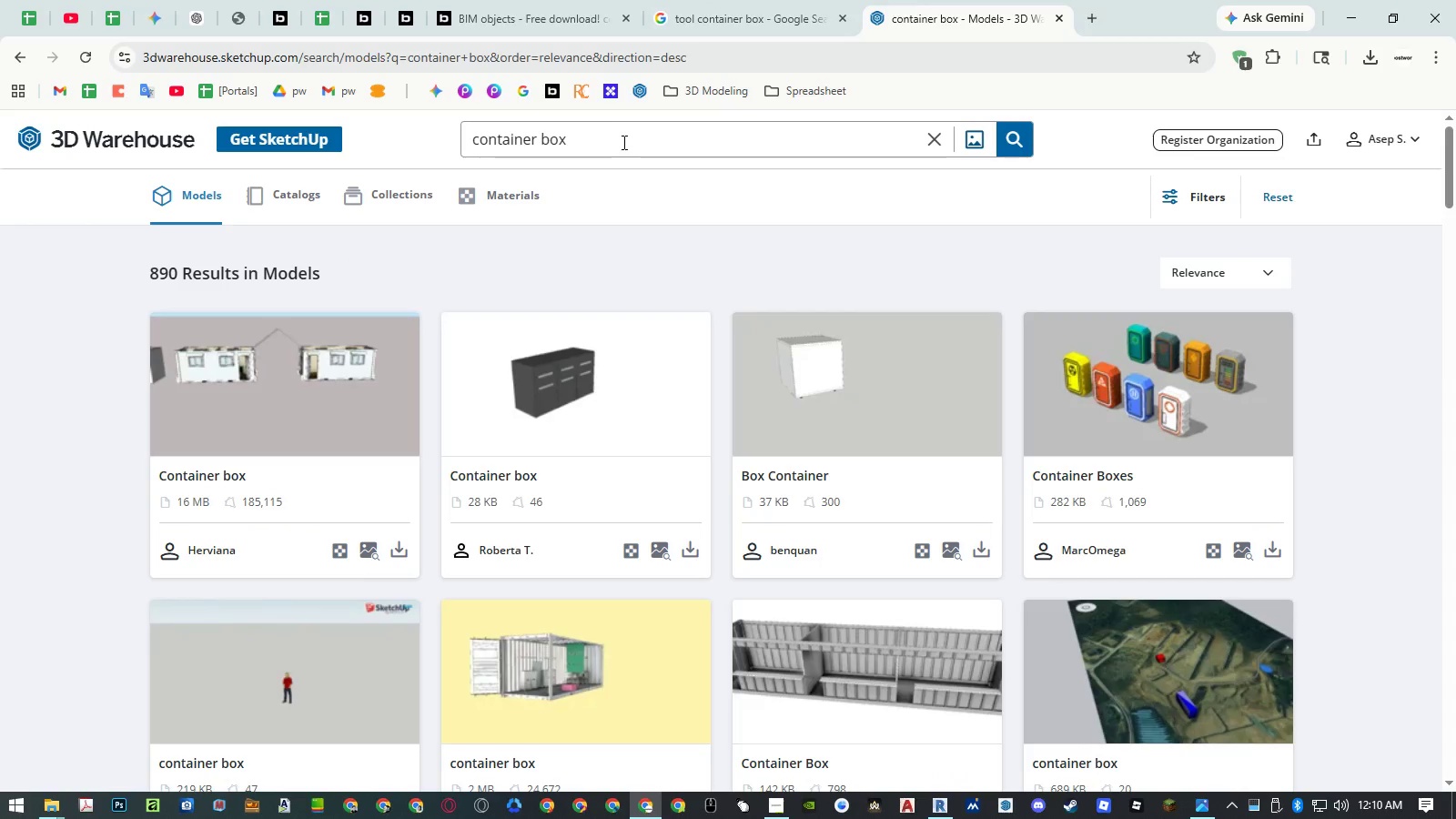 
scroll: coordinate [775, 257], scroll_direction: down, amount: 12.0
 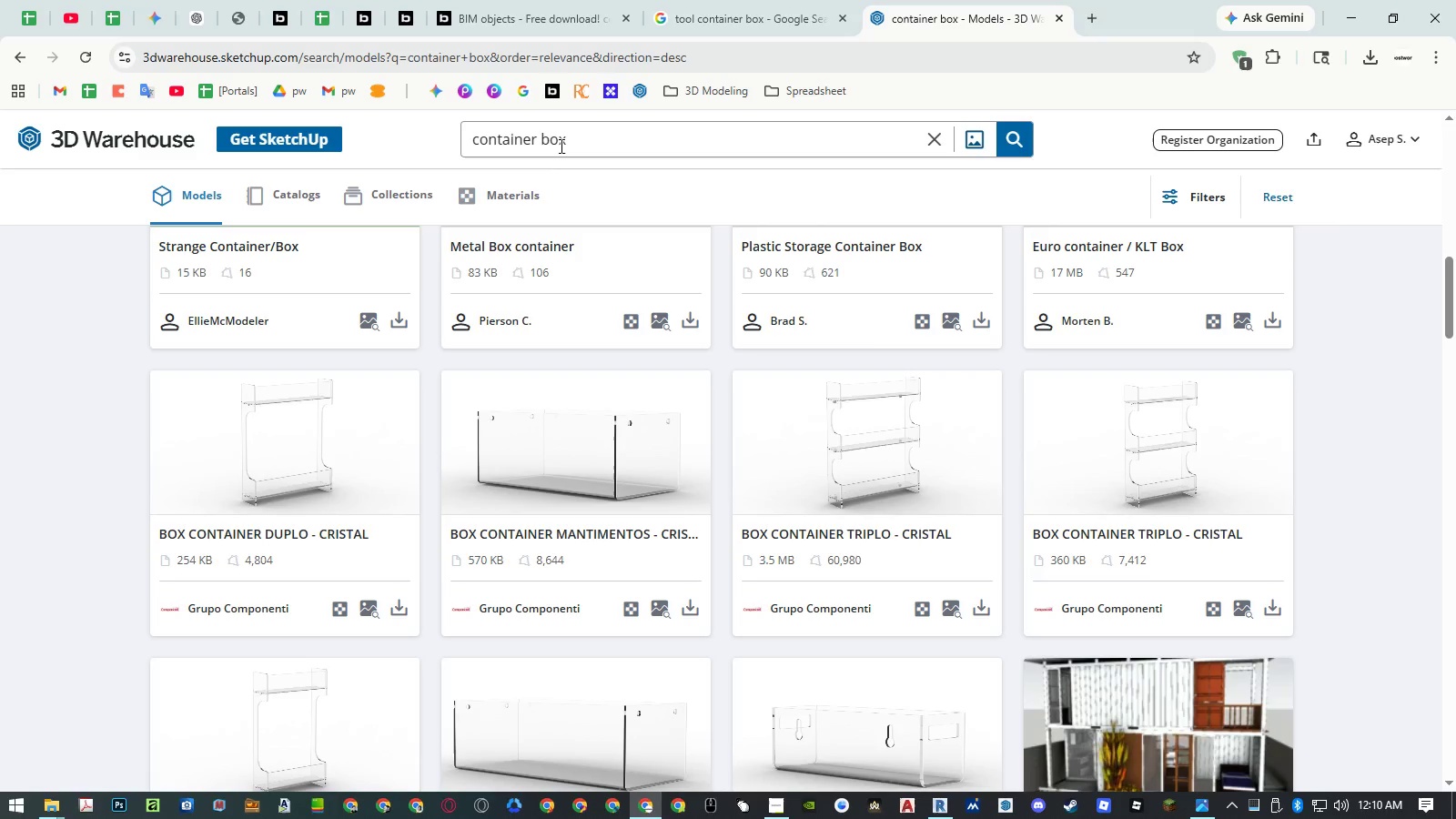 
double_click([560, 144])
 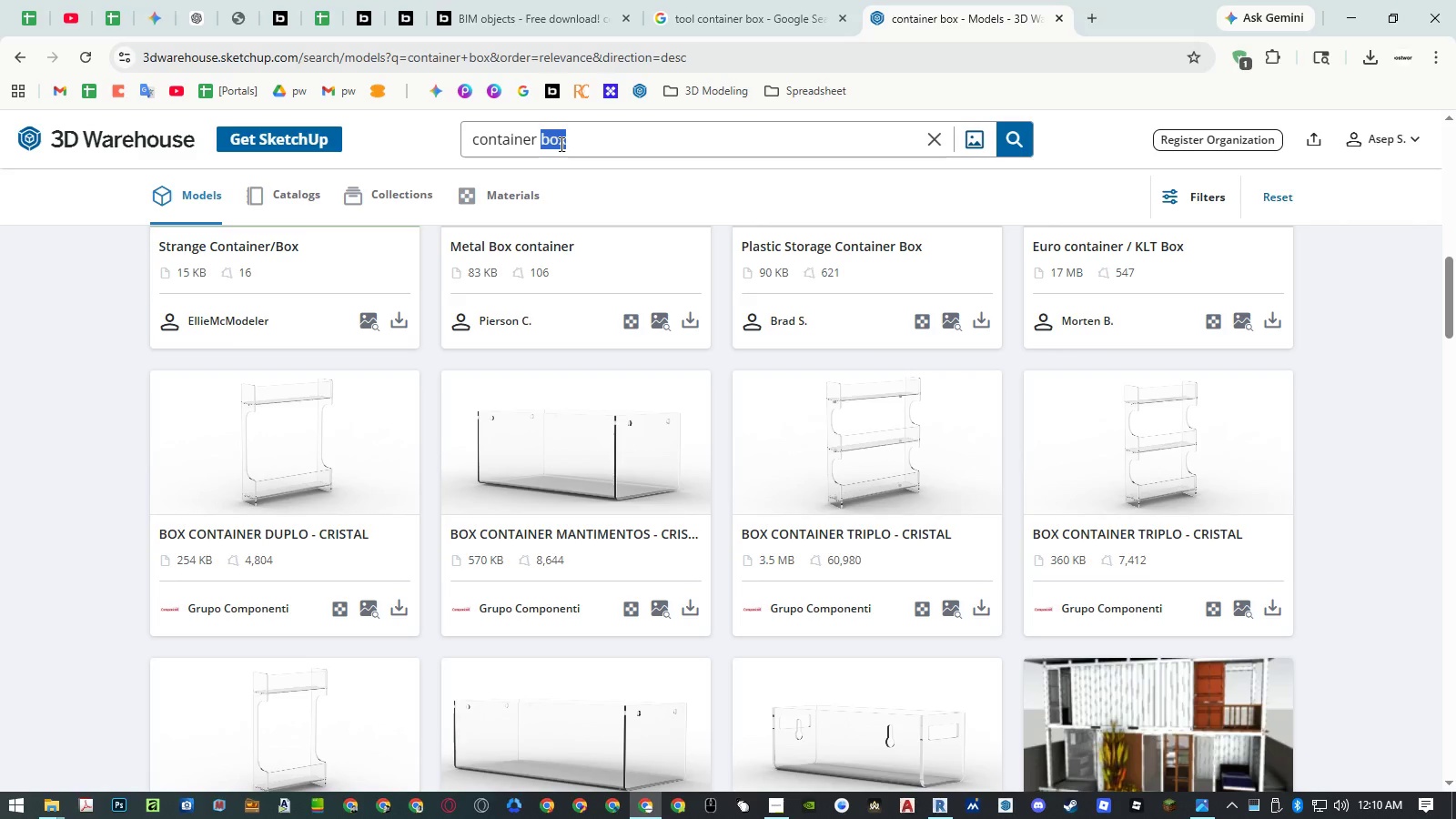 
type(shelf)
 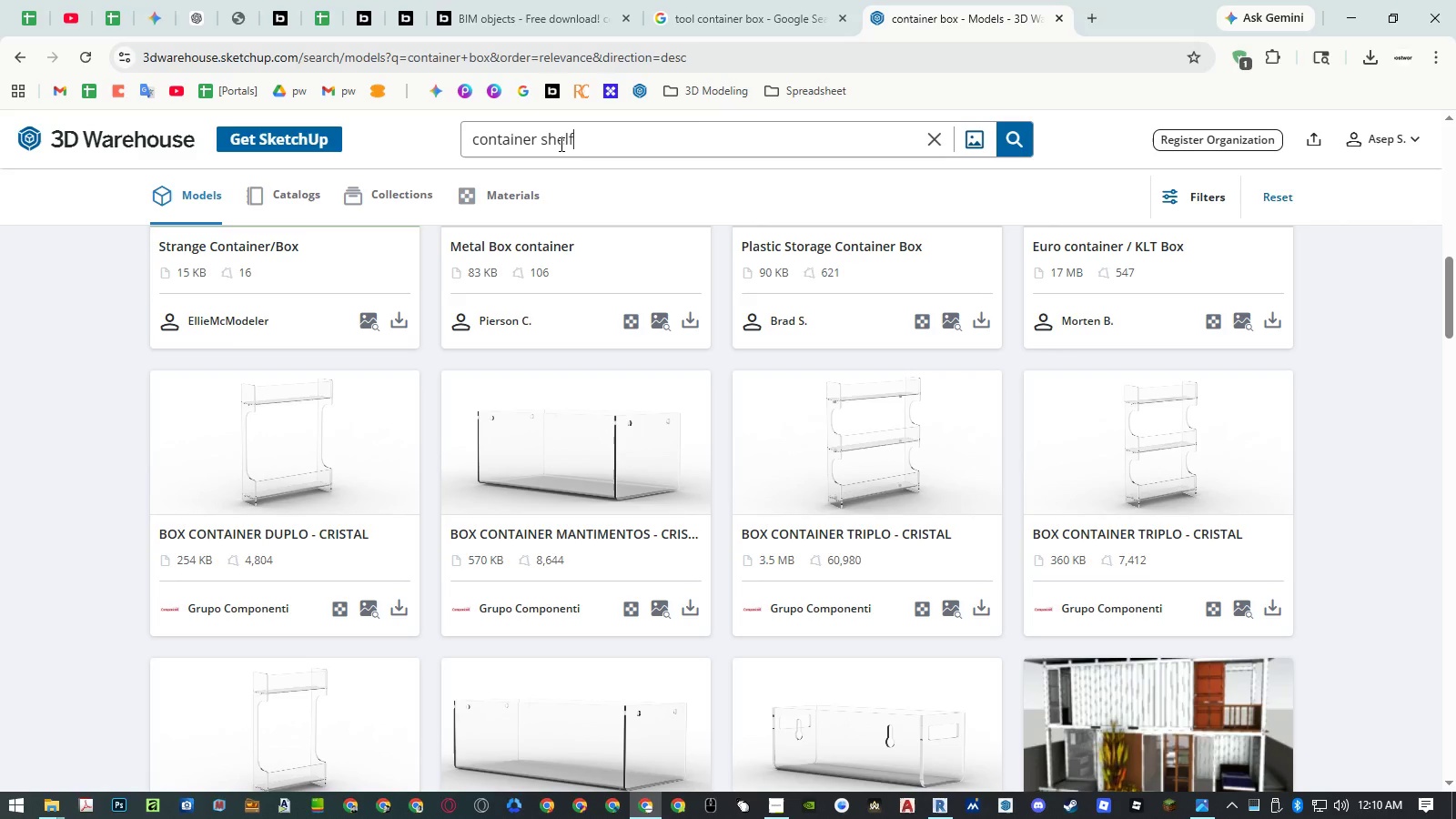 
key(Enter)
 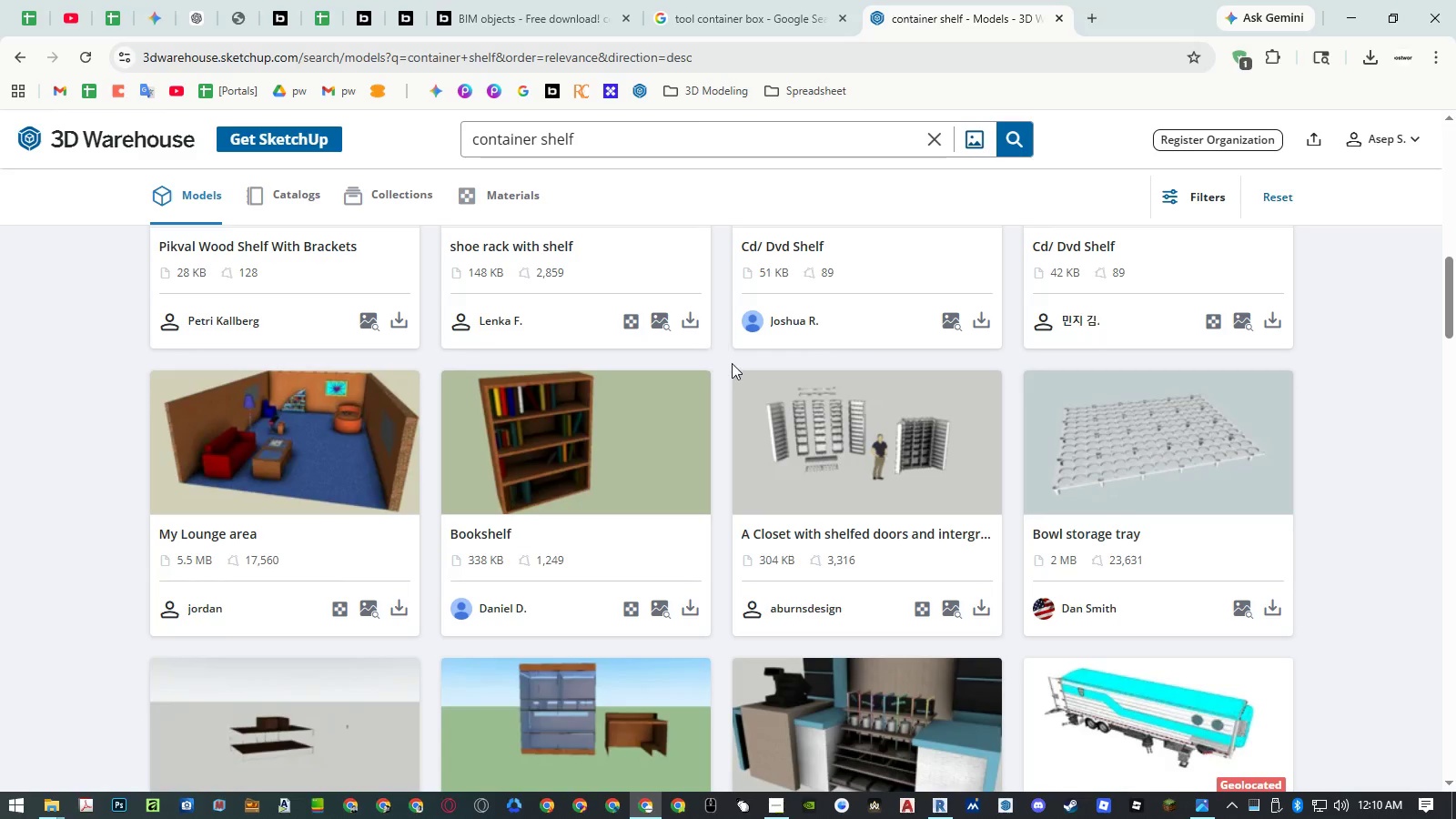 
scroll: coordinate [738, 347], scroll_direction: up, amount: 22.0
 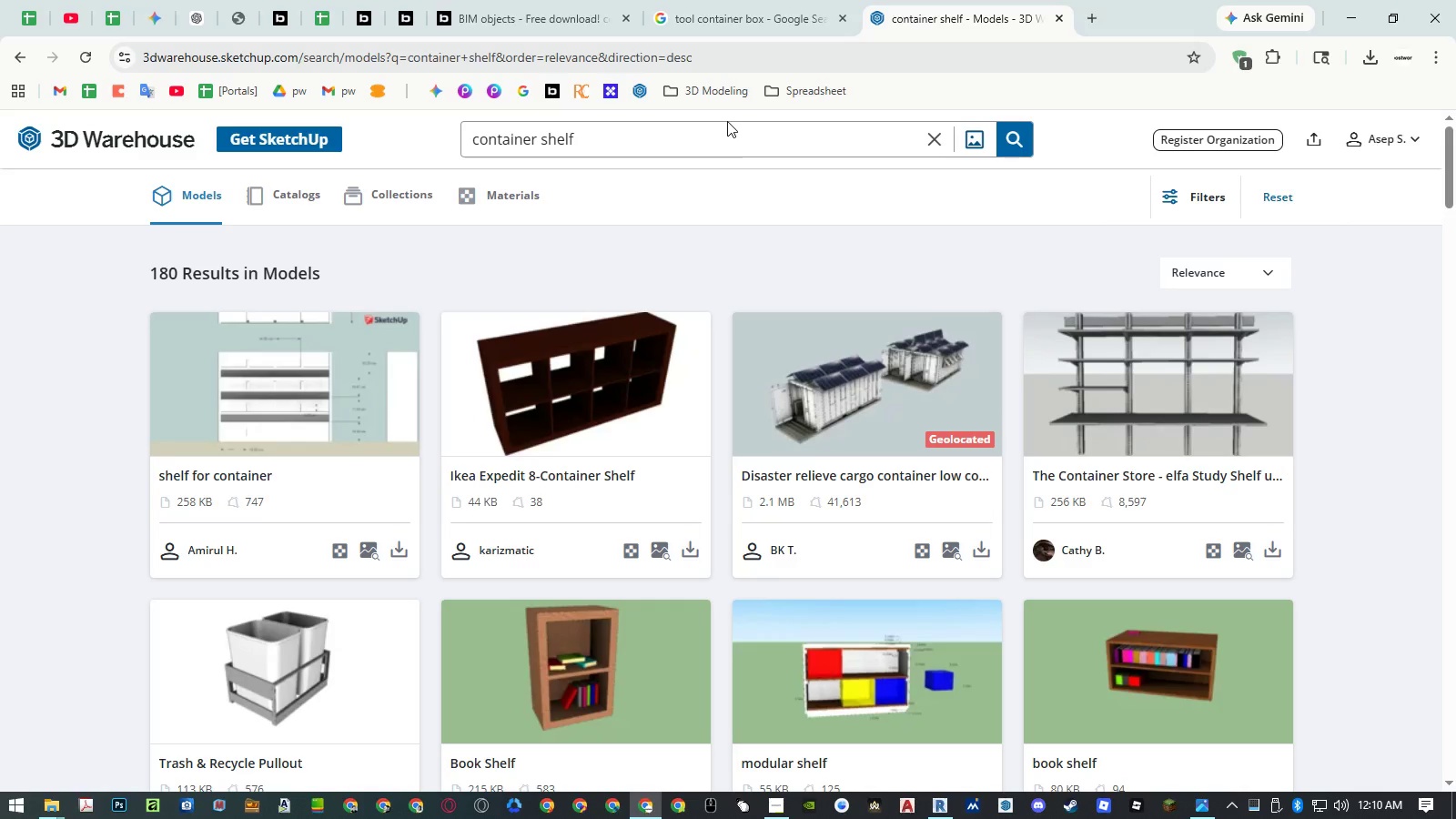 
left_click([717, 127])
 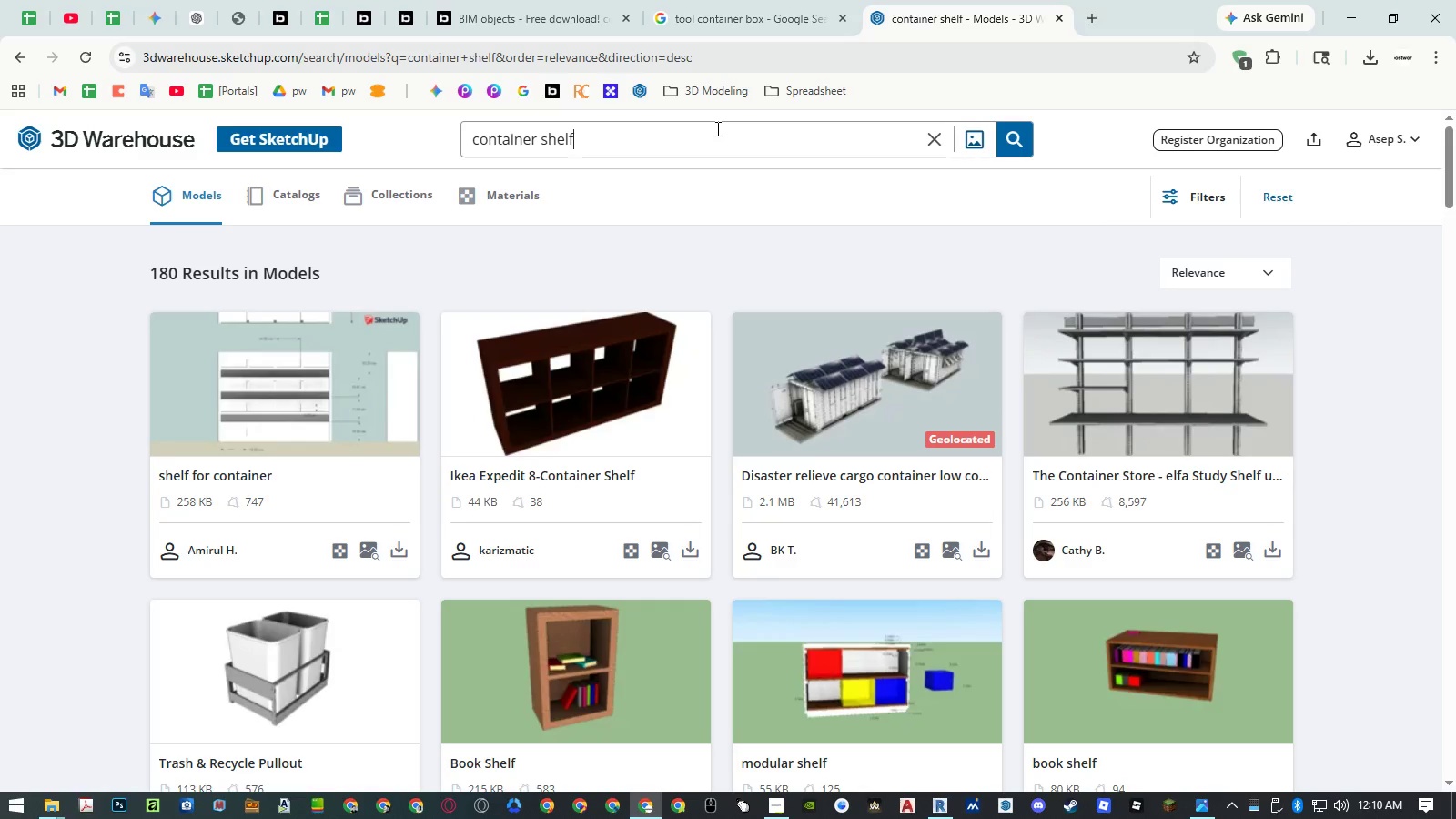 
key(Backspace)
type(ve)
 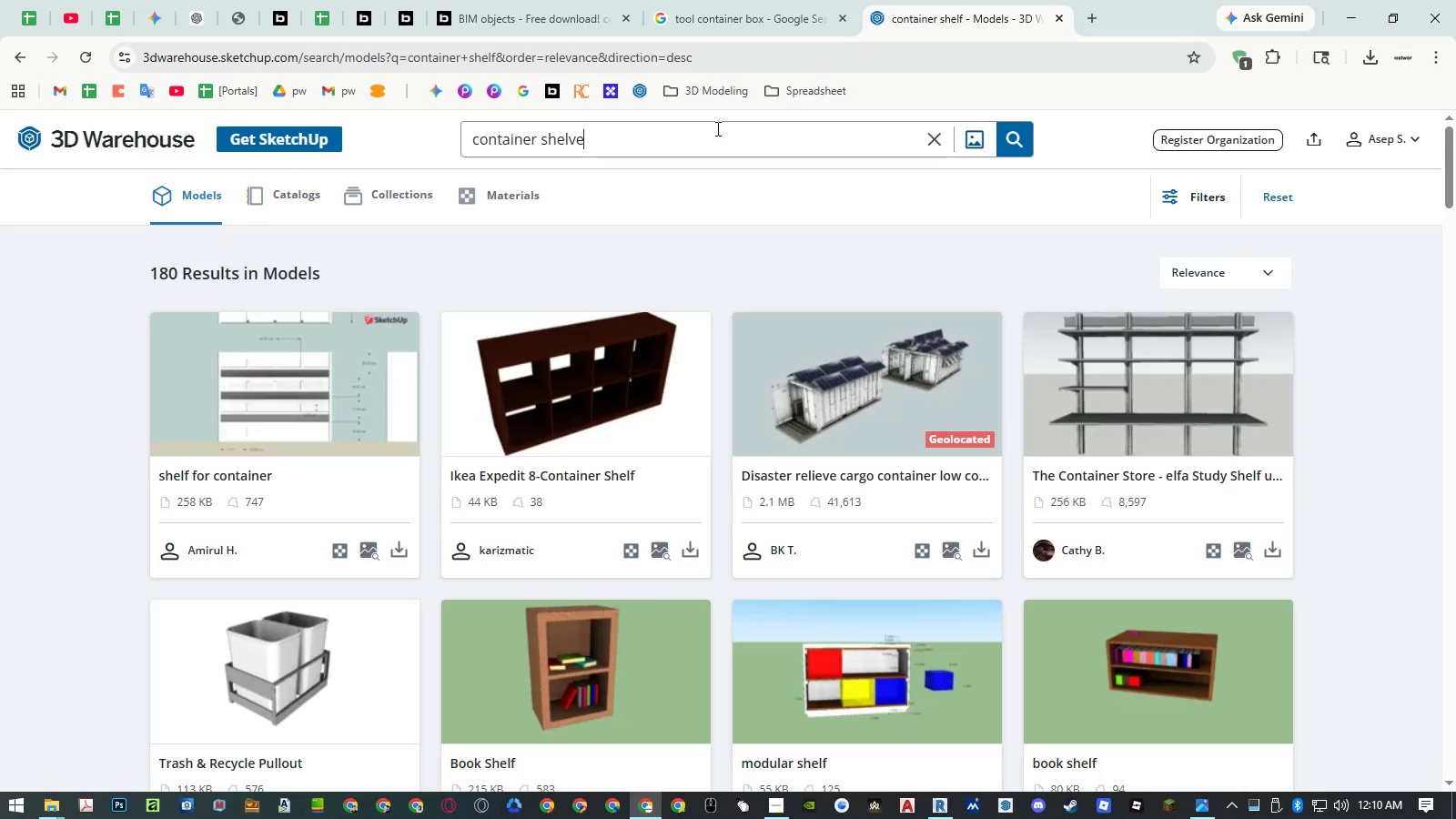 
key(Enter)
 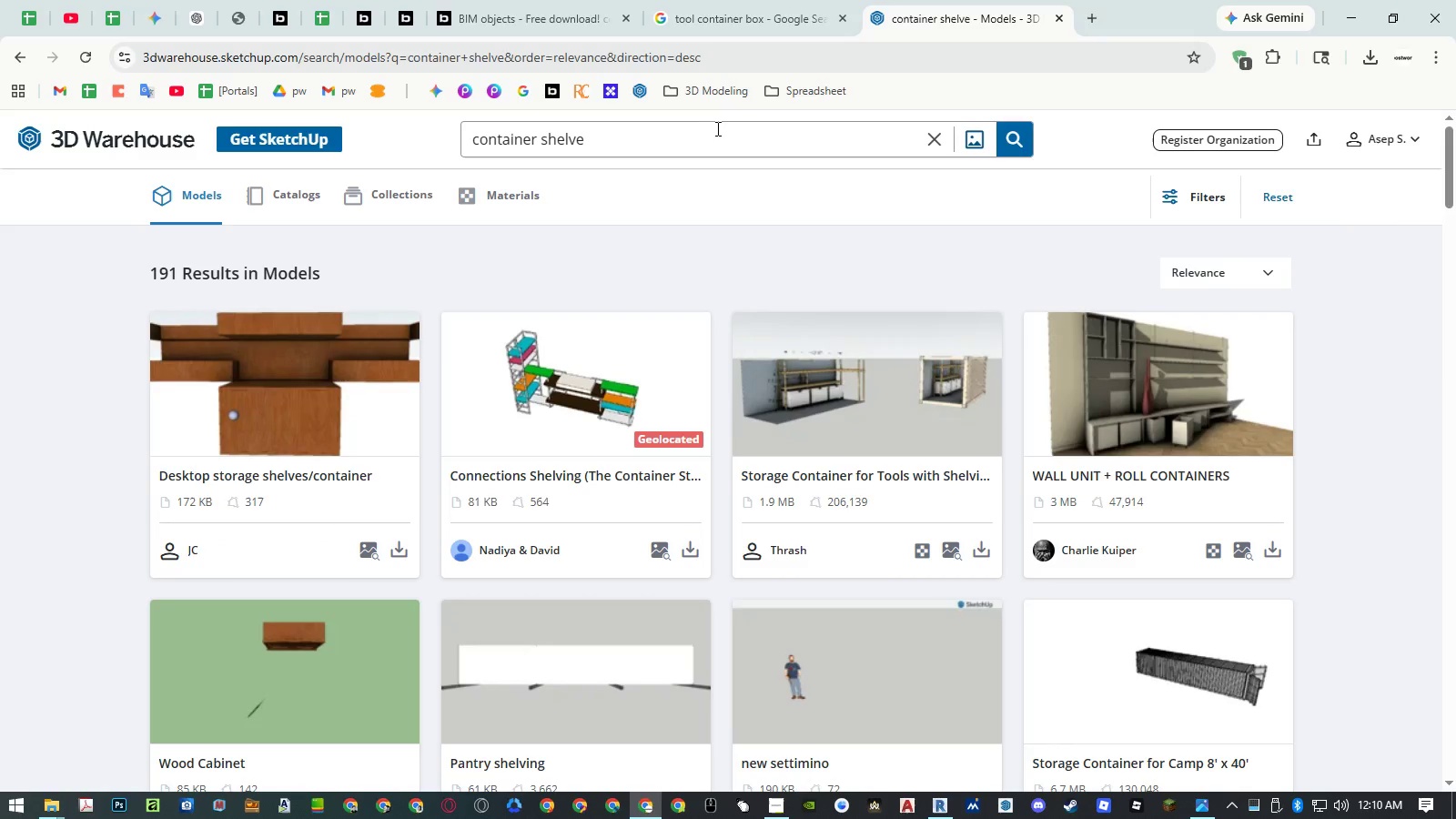 
double_click([723, 21])
 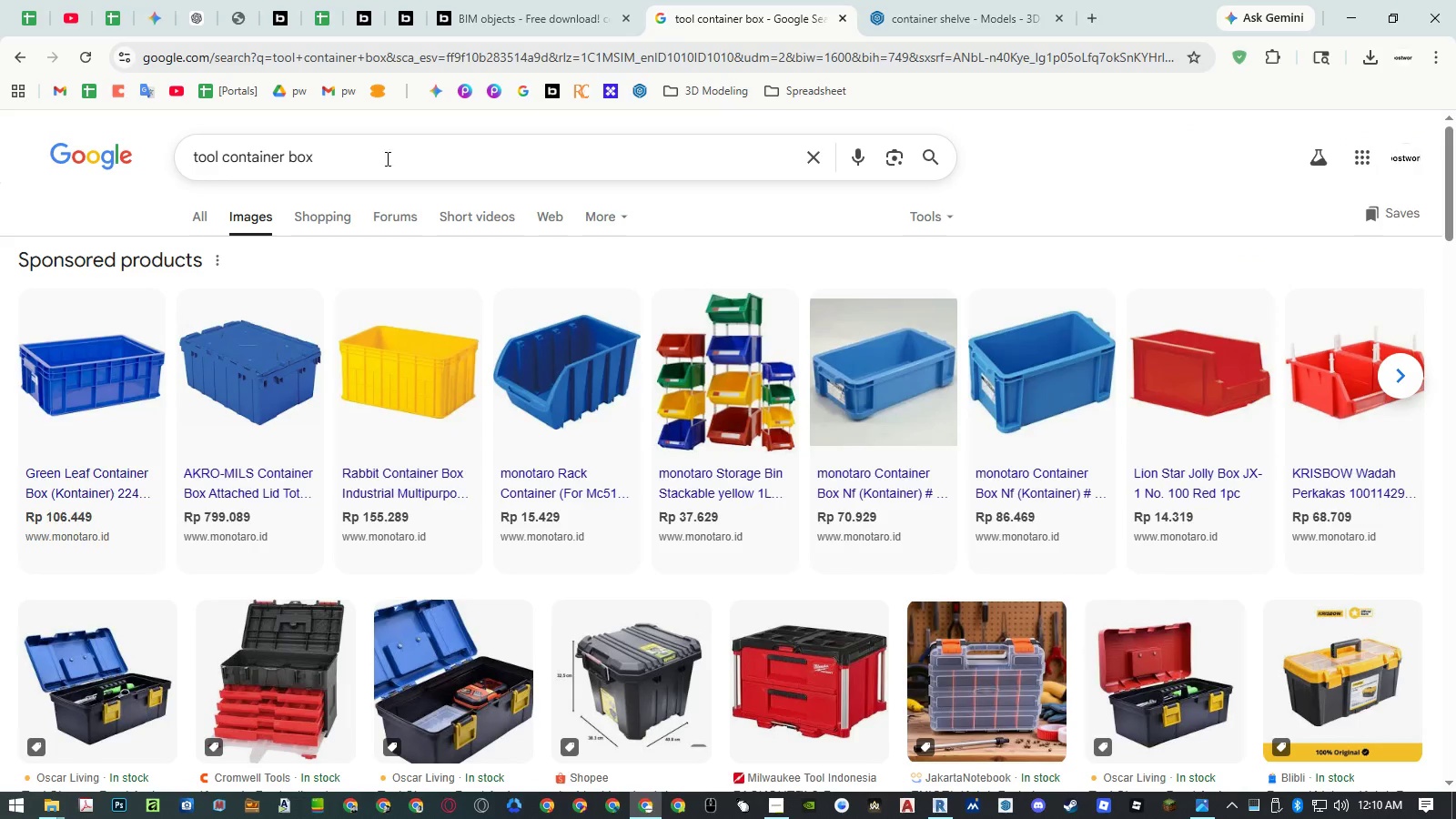 
left_click([260, 148])
 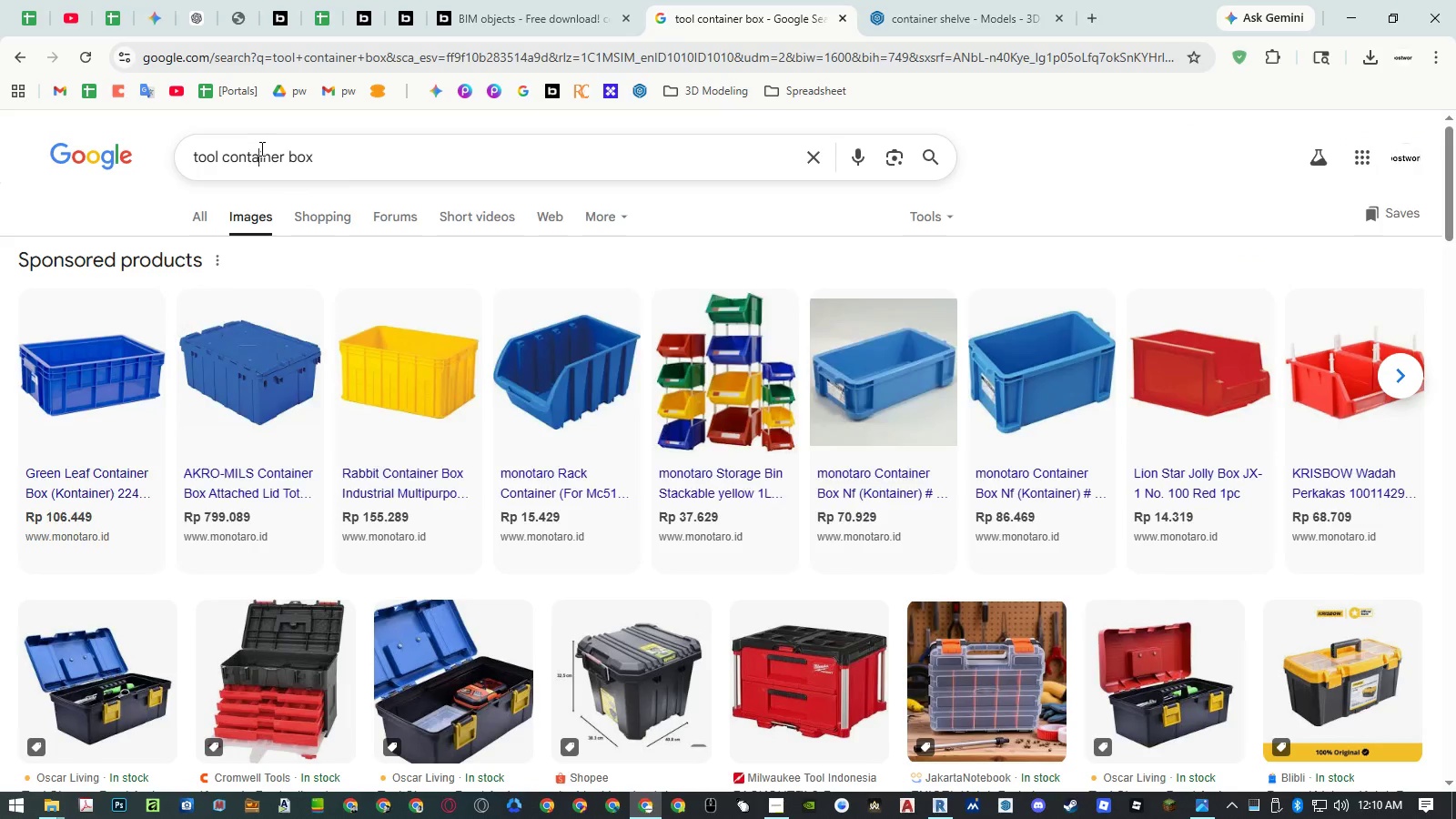 
left_click_drag(start_coordinate=[260, 148], to_coordinate=[402, 146])
 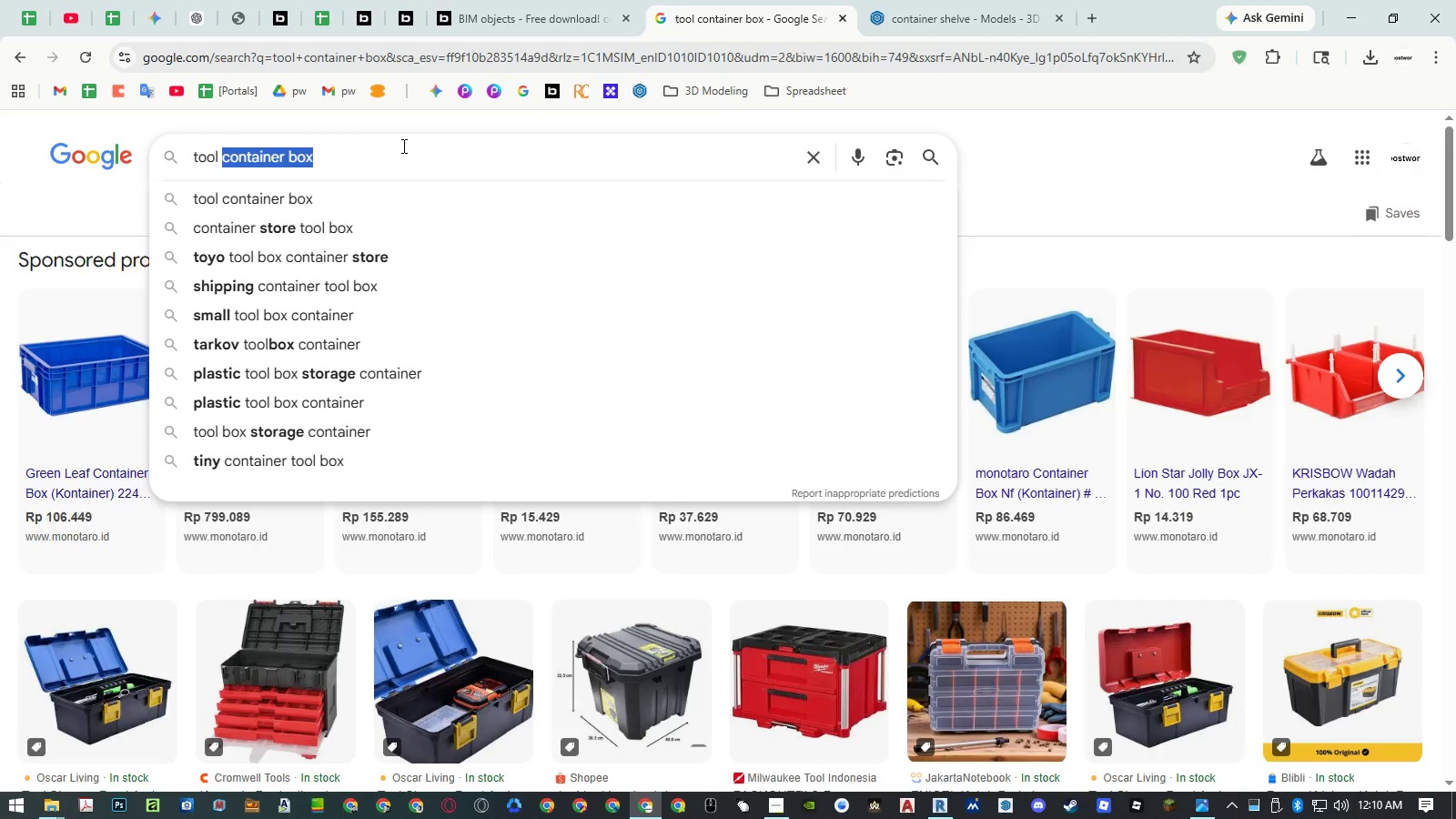 
type(rack)
 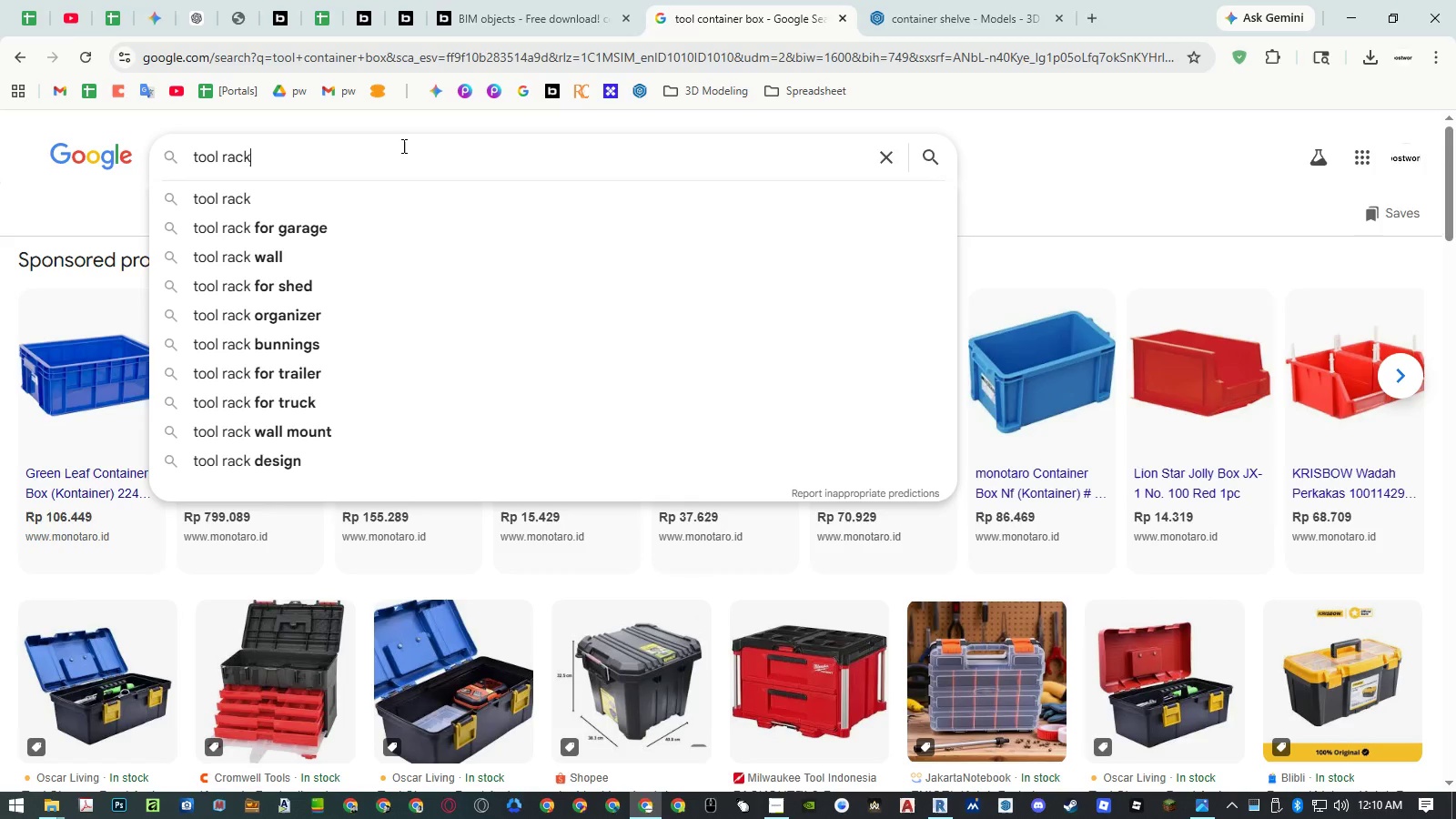 
key(Enter)
 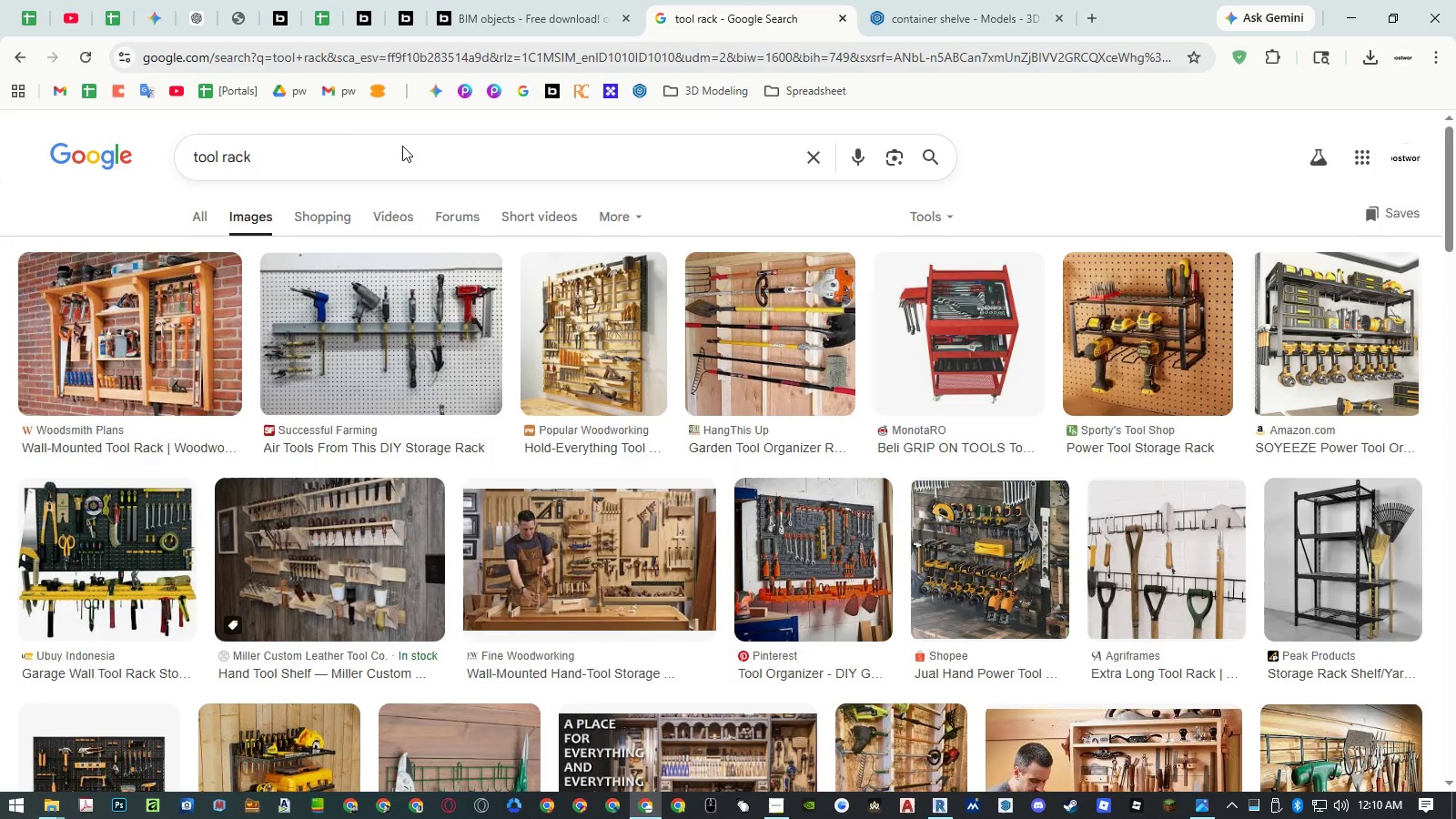 
wait(10.09)
 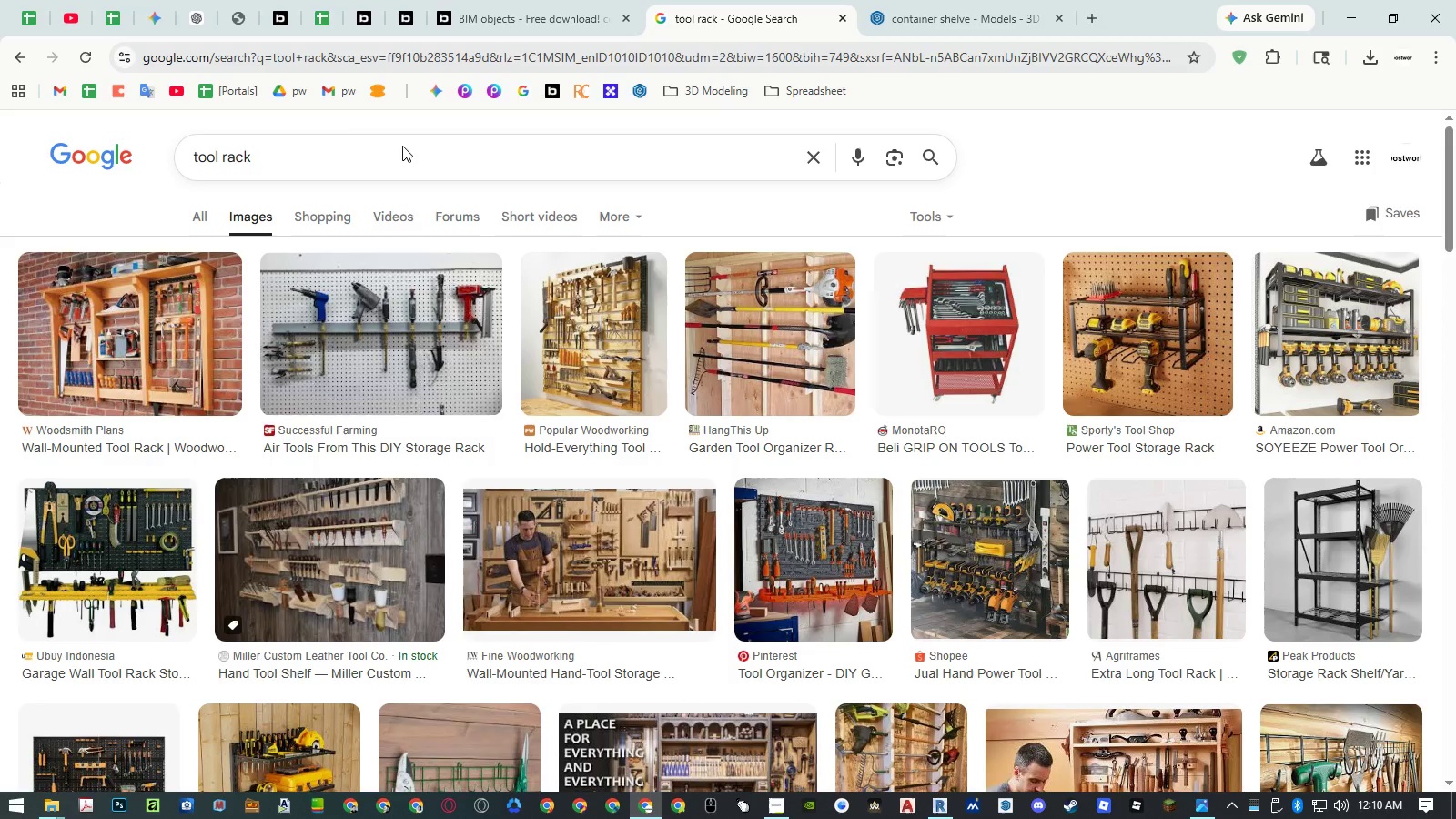 
left_click([579, 1])
 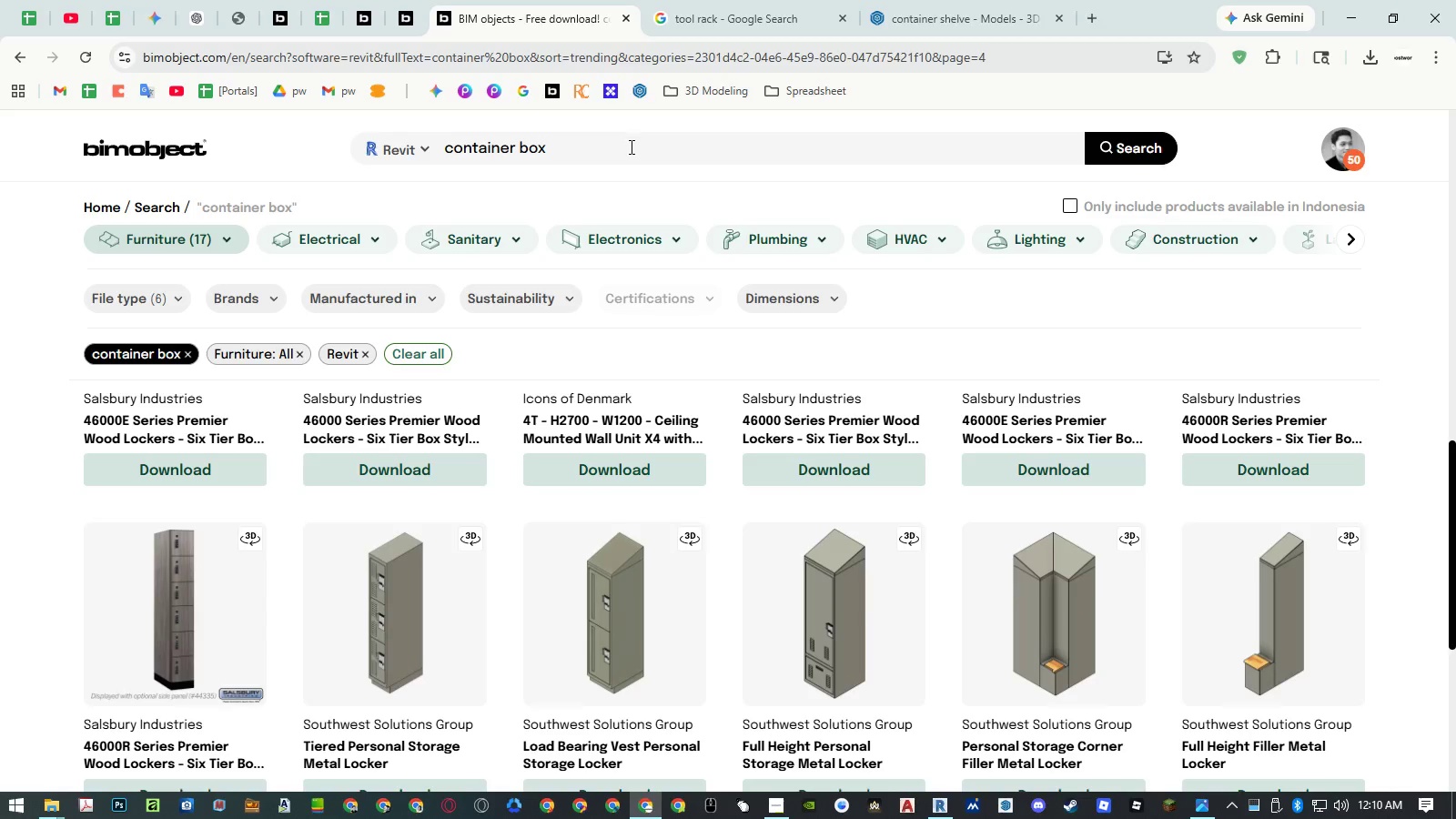 
double_click([630, 147])
 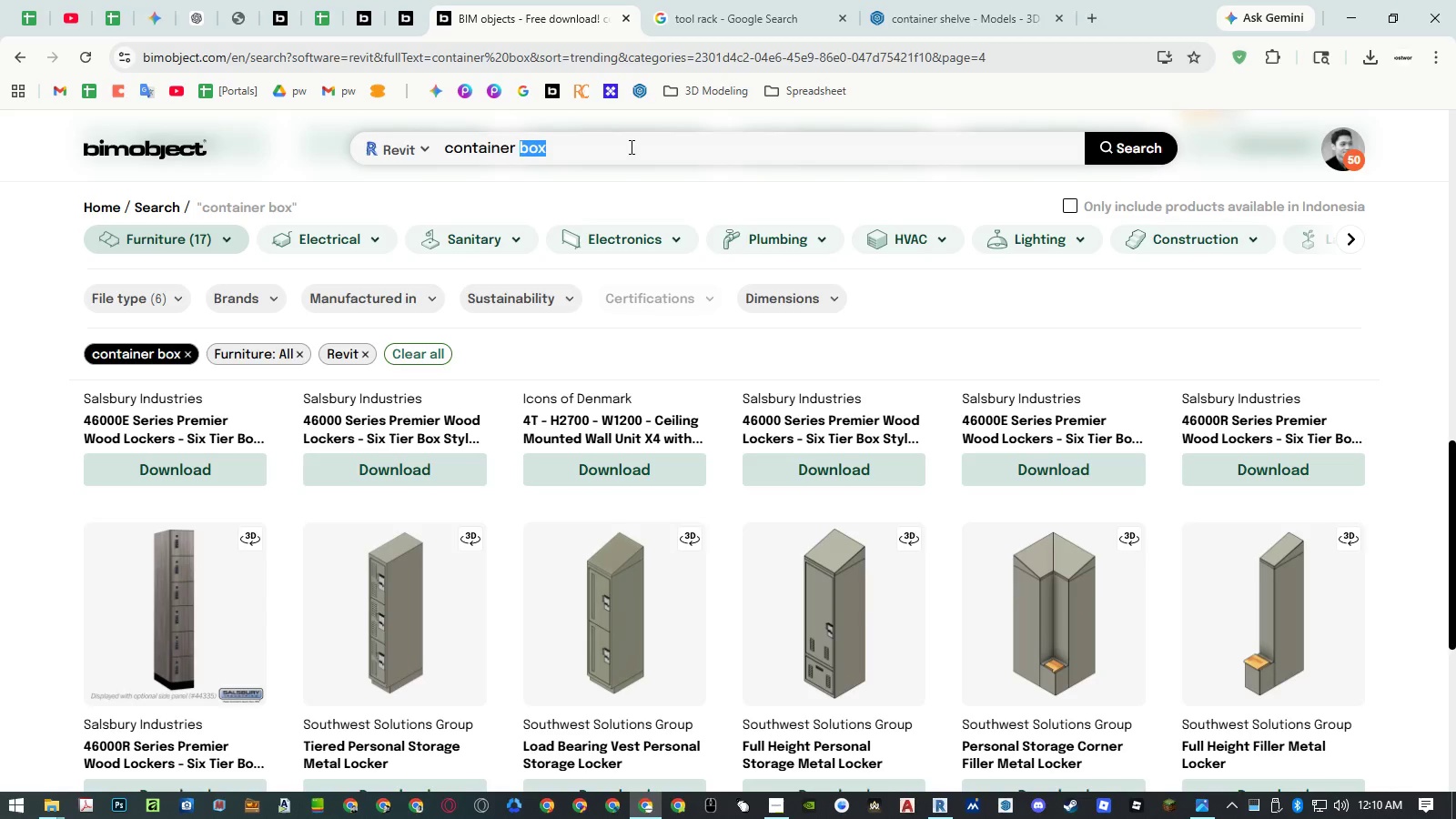 
triple_click([630, 147])
 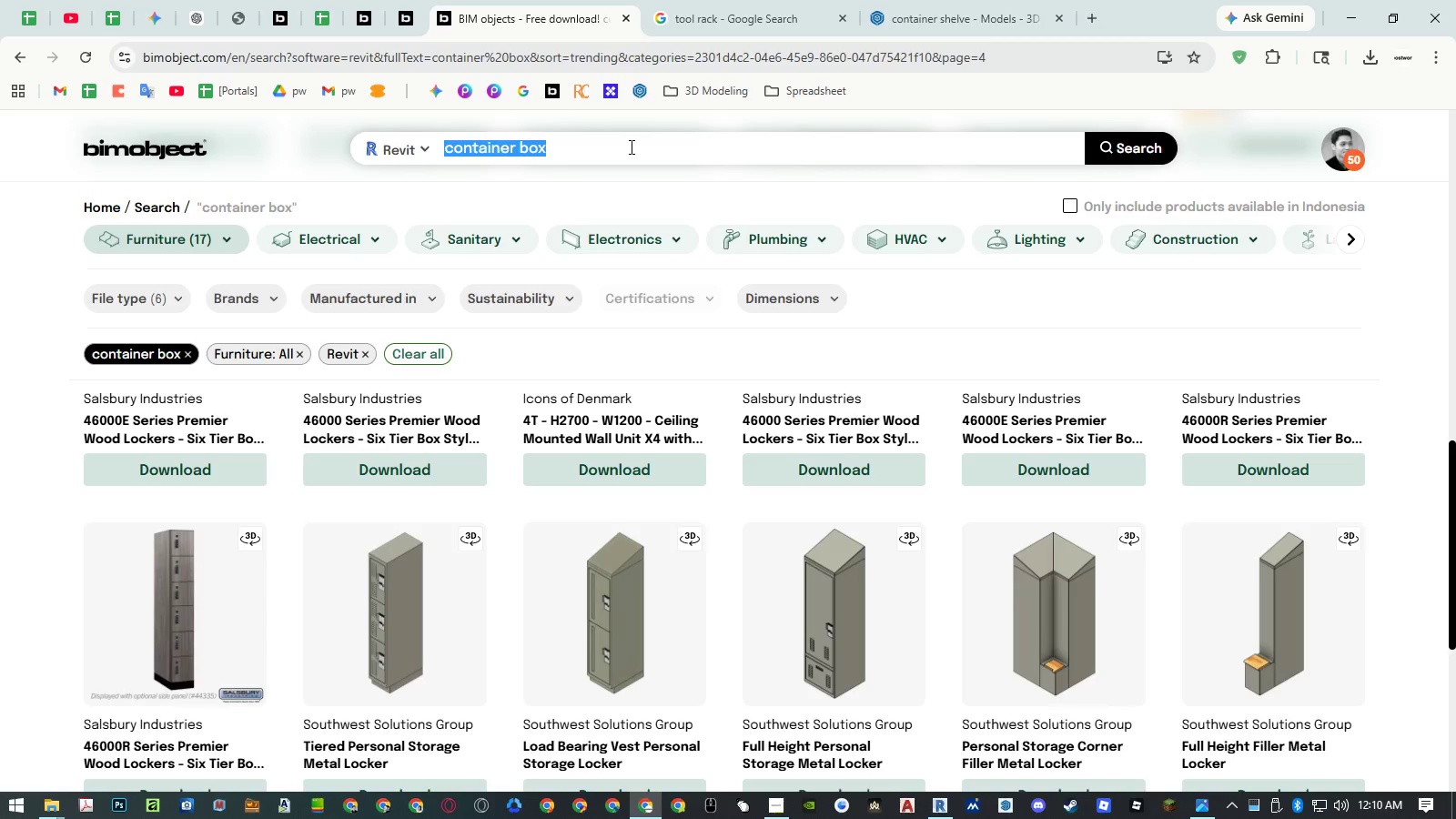 
type(tool rack)
 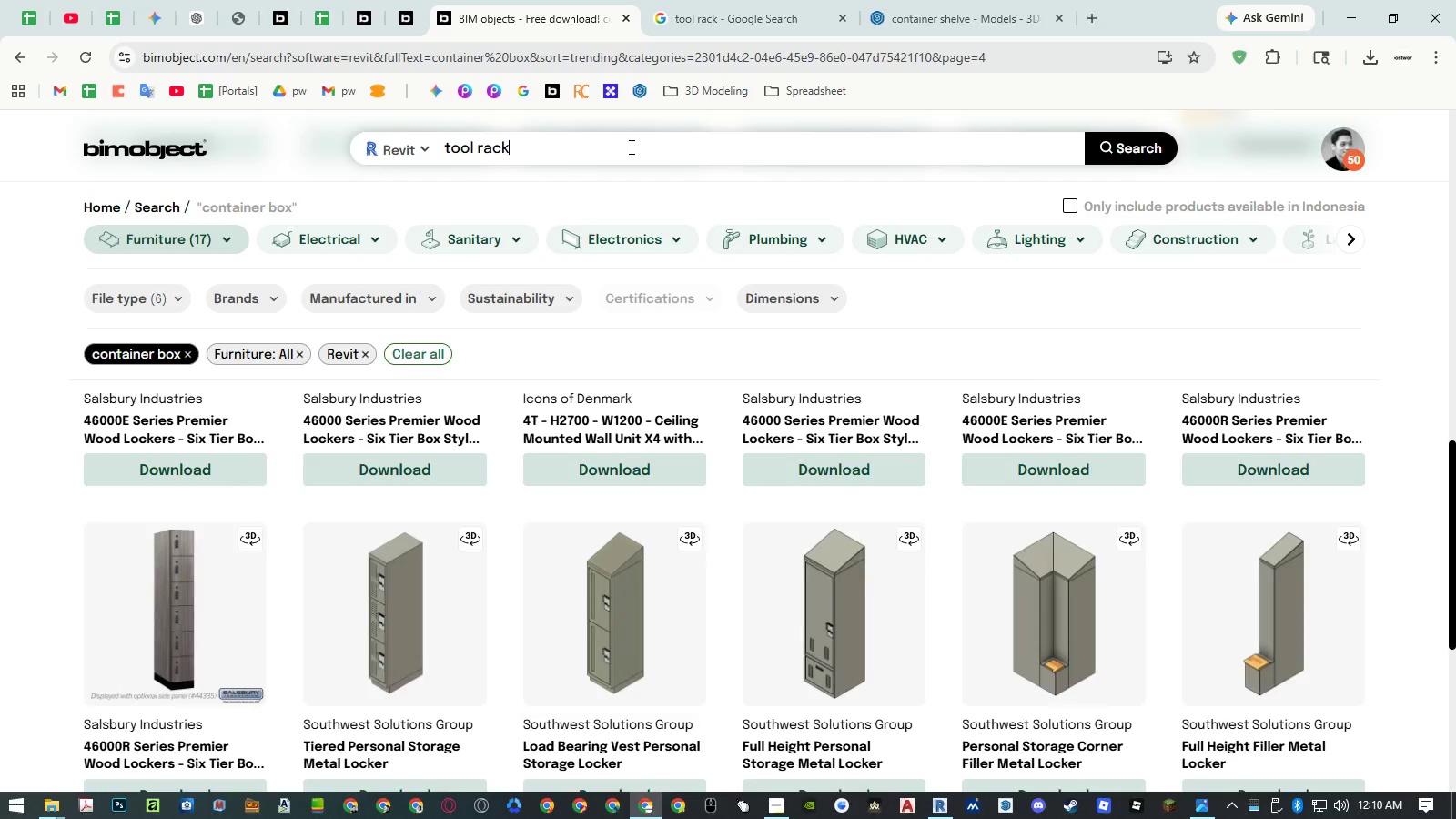 
key(Enter)
 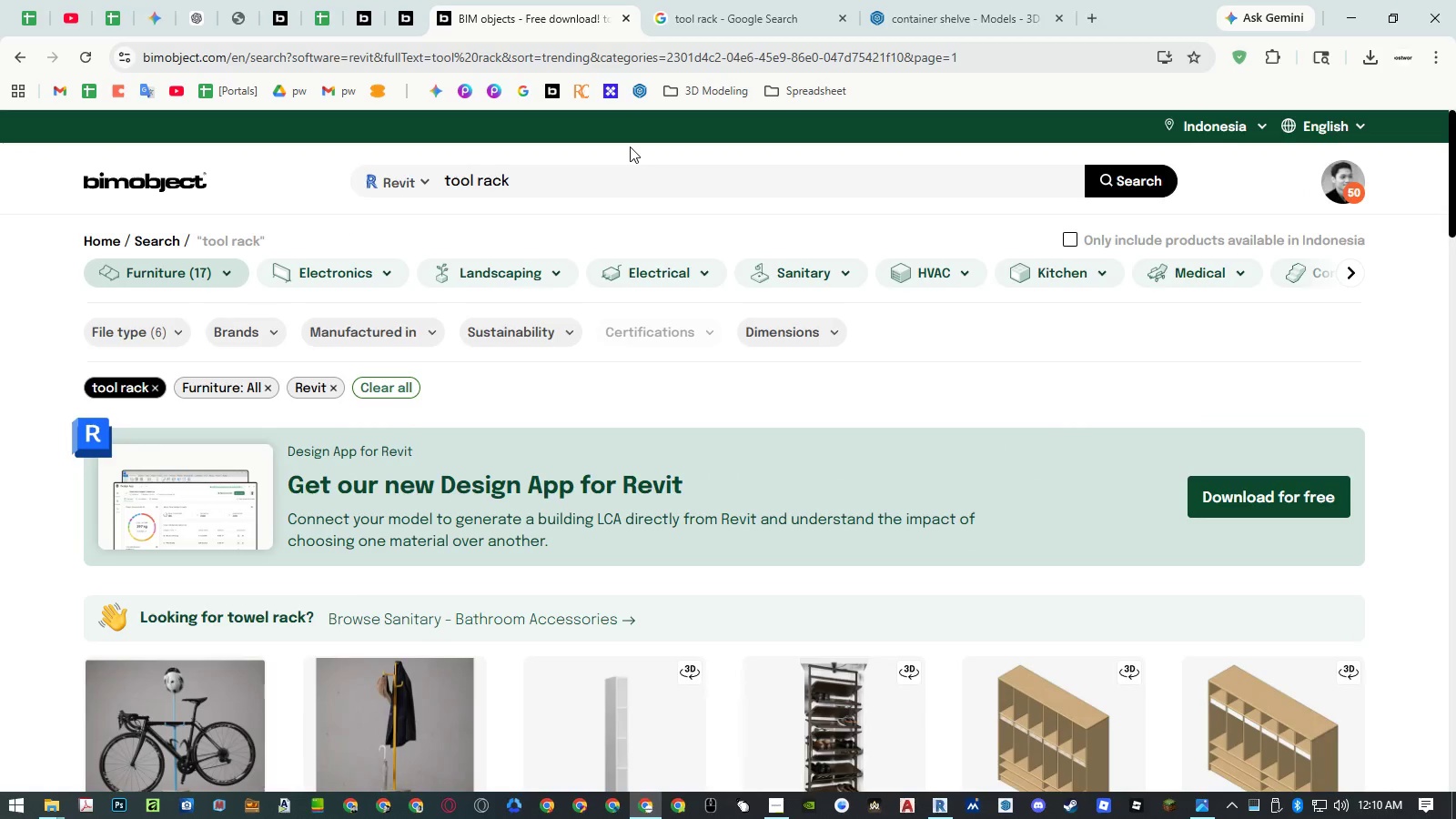 
scroll: coordinate [741, 300], scroll_direction: down, amount: 25.0
 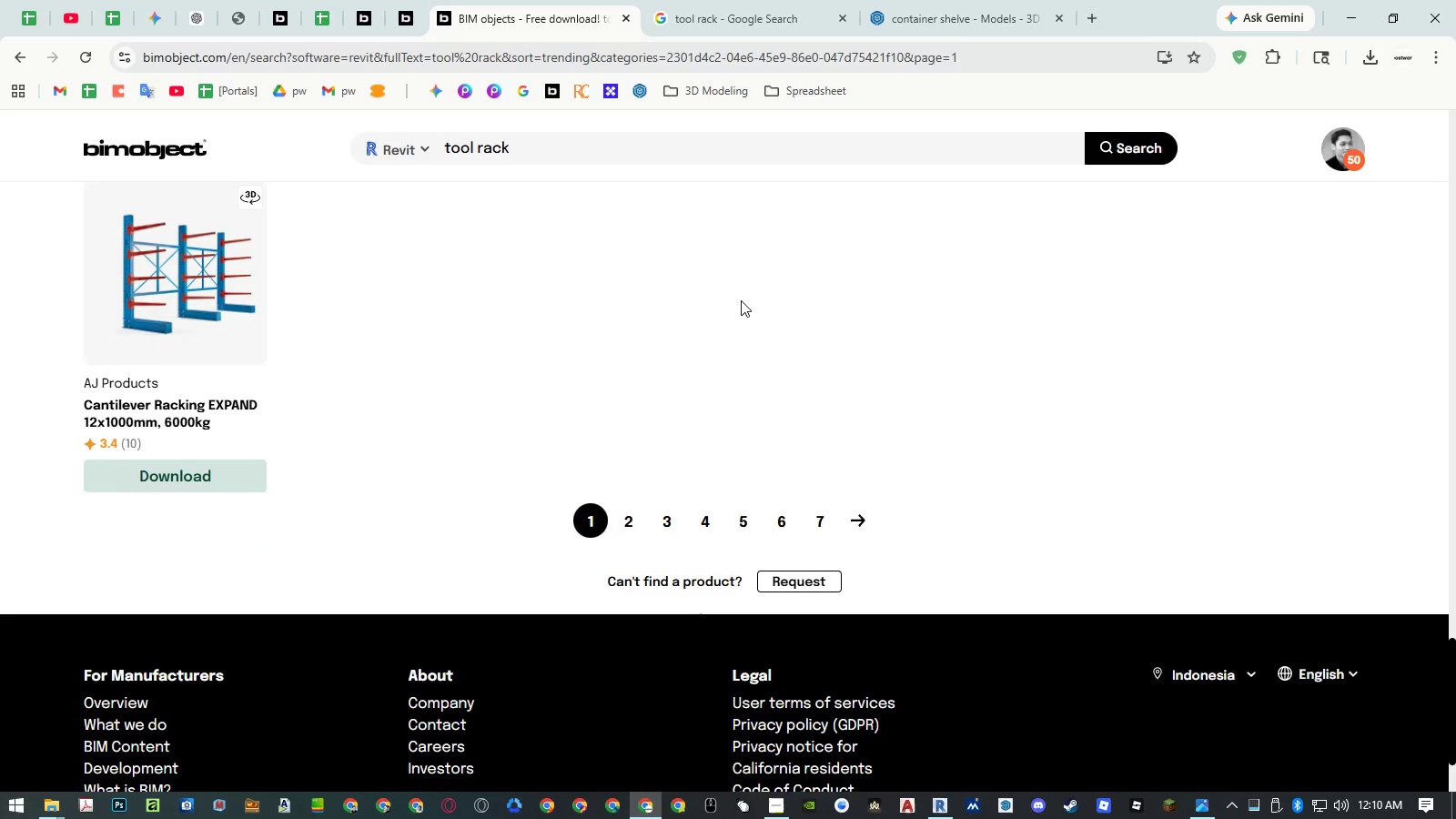 
scroll: coordinate [751, 301], scroll_direction: up, amount: 14.0
 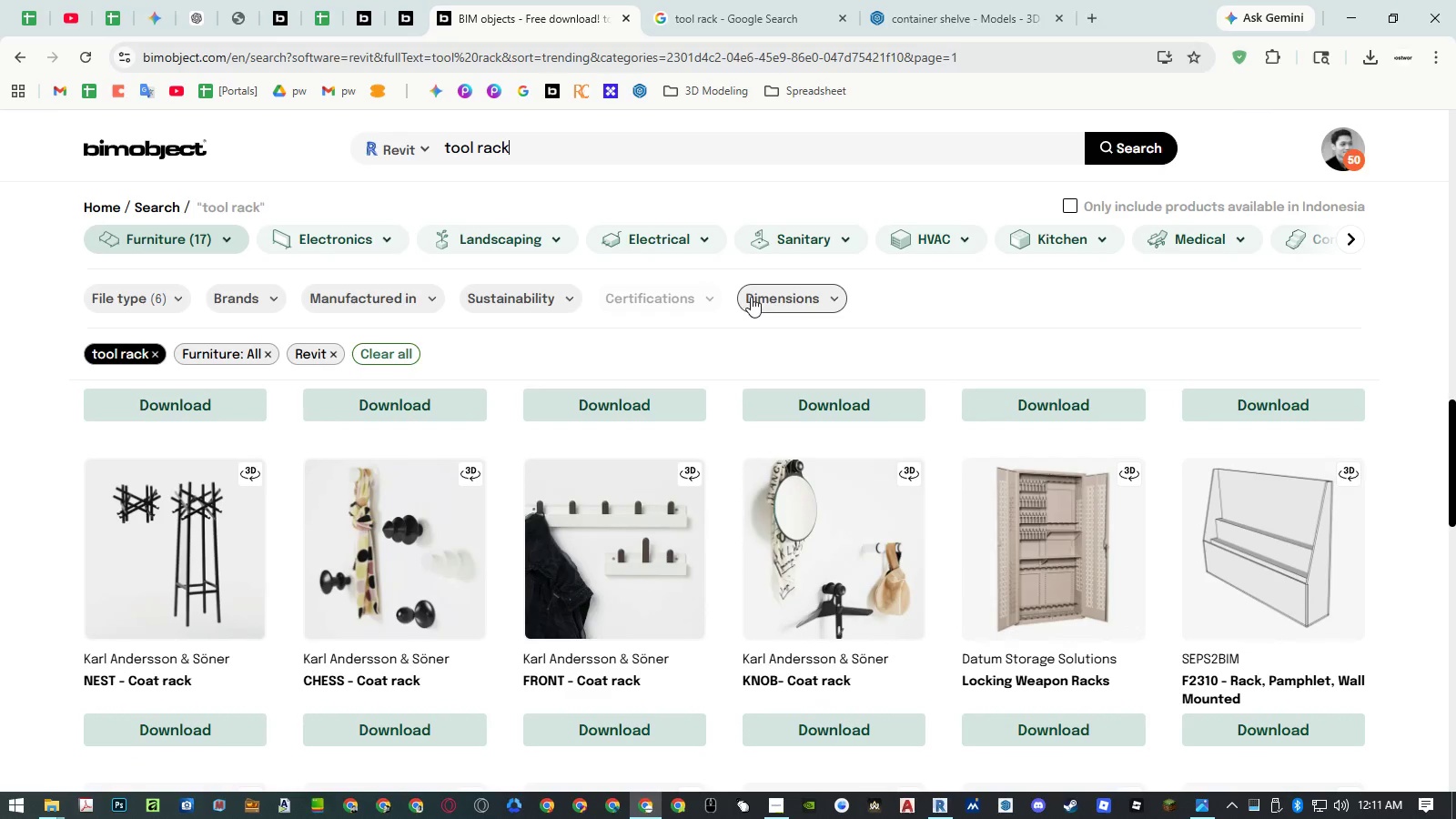 
left_click([210, 231])
 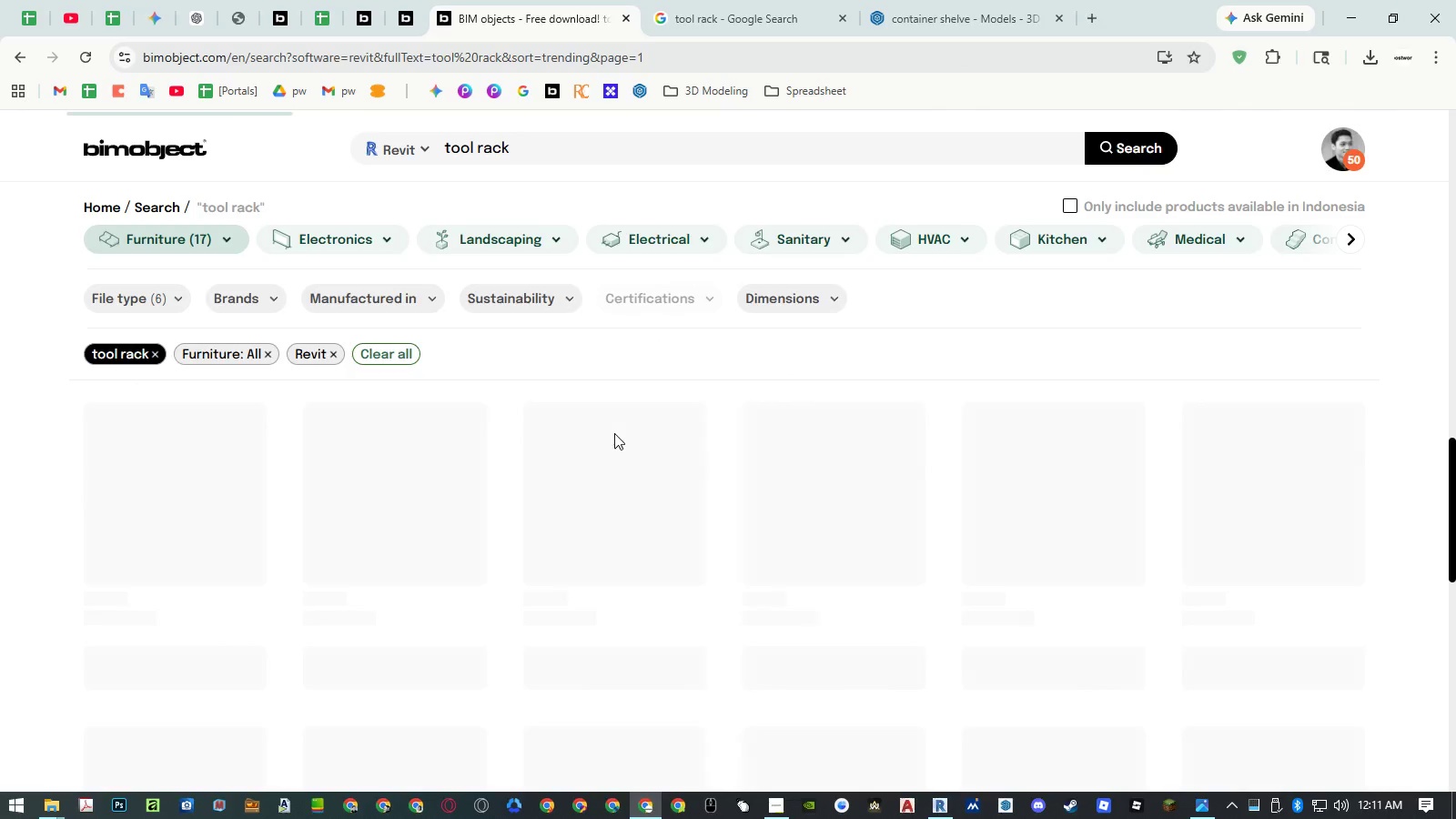 
scroll: coordinate [885, 346], scroll_direction: down, amount: 27.0
 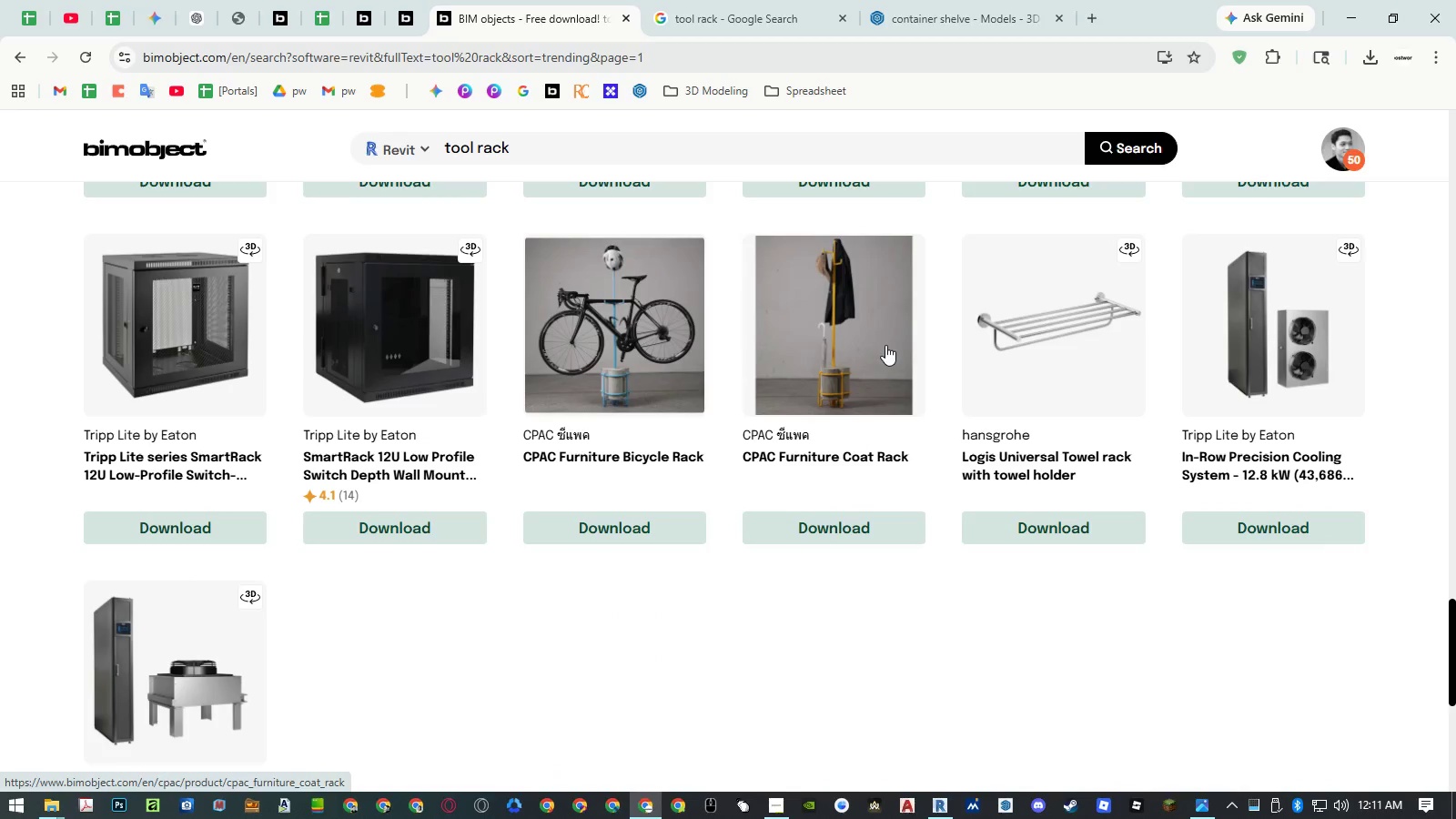 
scroll: coordinate [885, 345], scroll_direction: up, amount: 8.0
 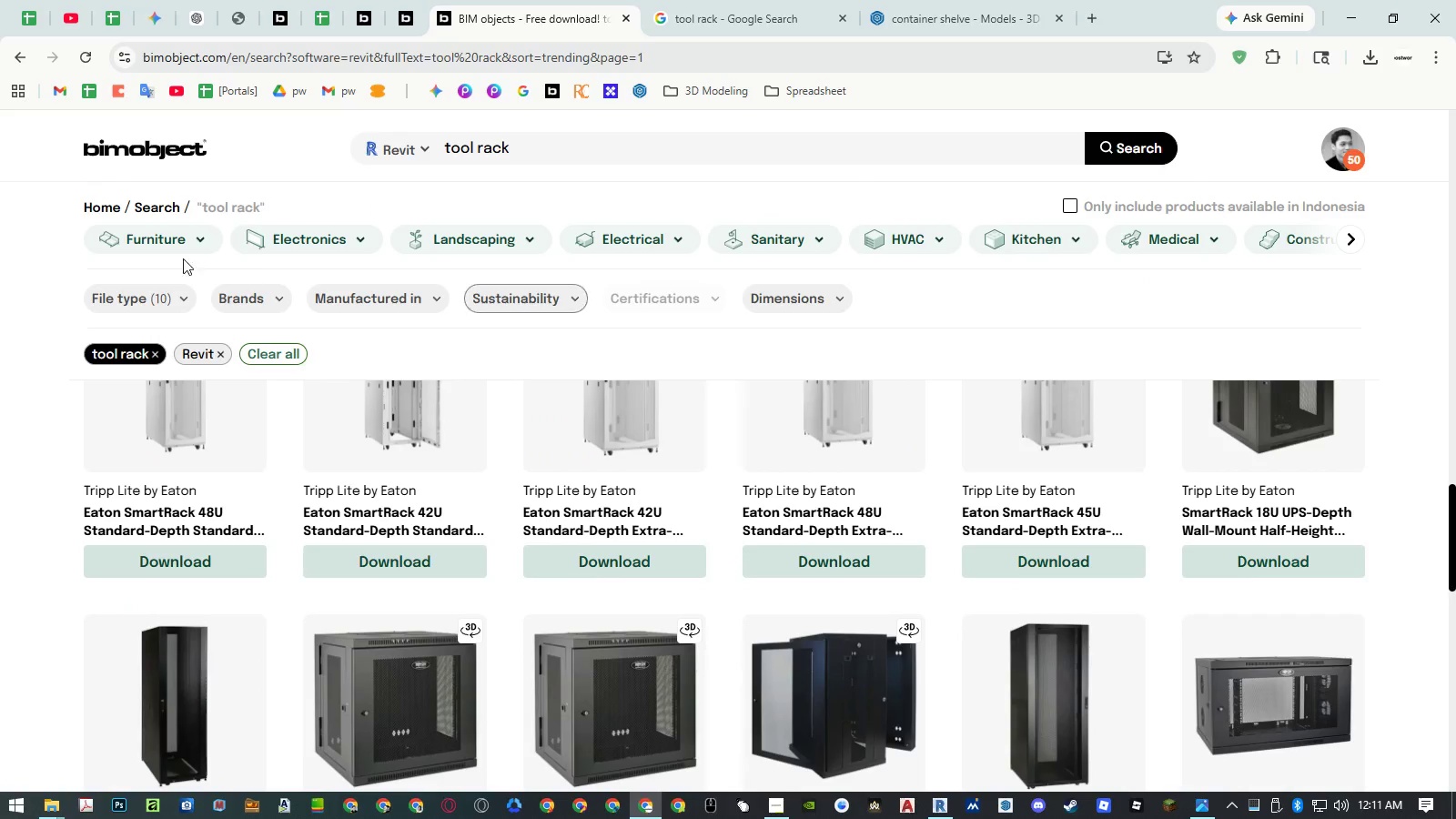 
left_click([169, 241])
 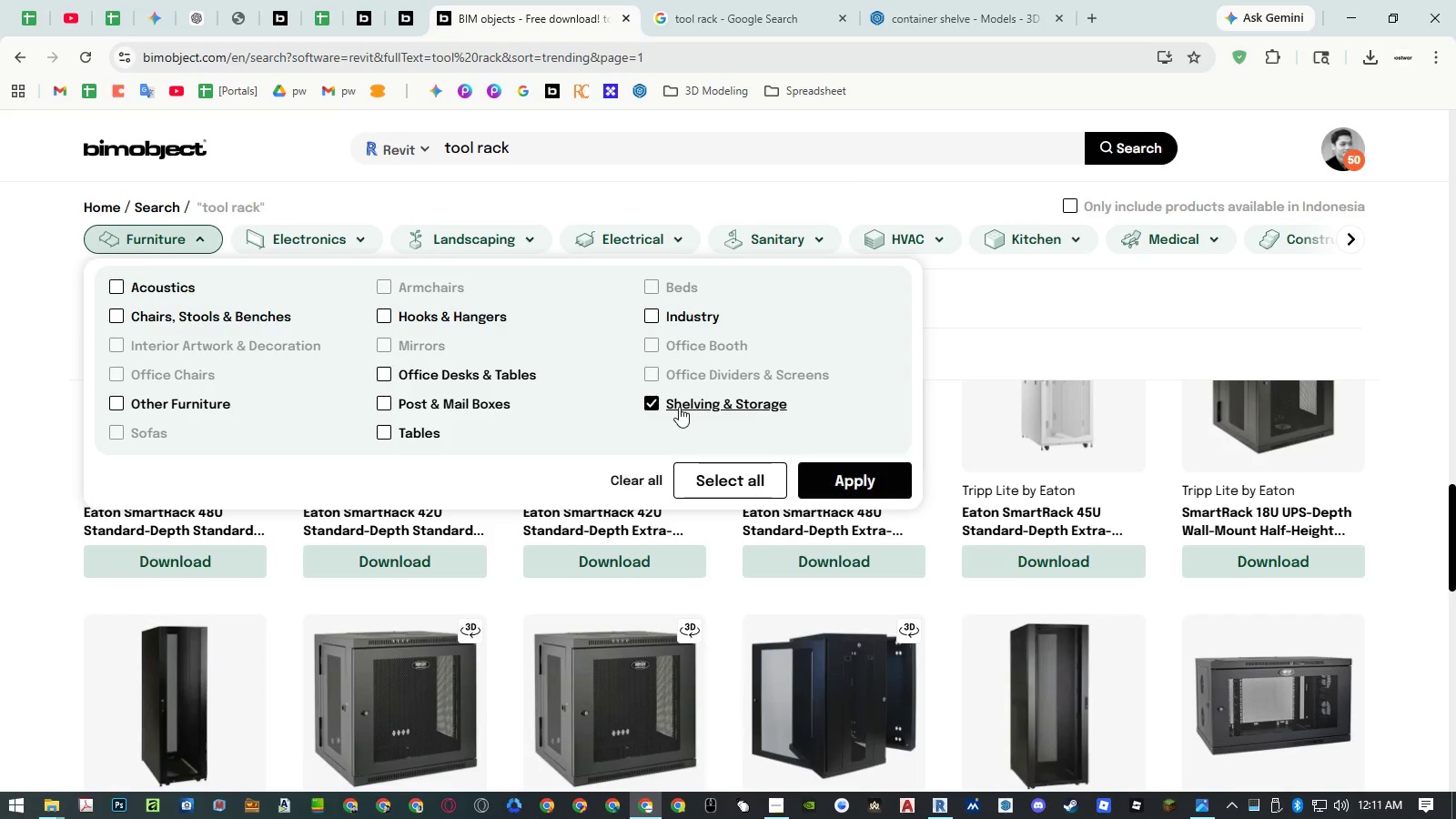 
left_click([652, 318])
 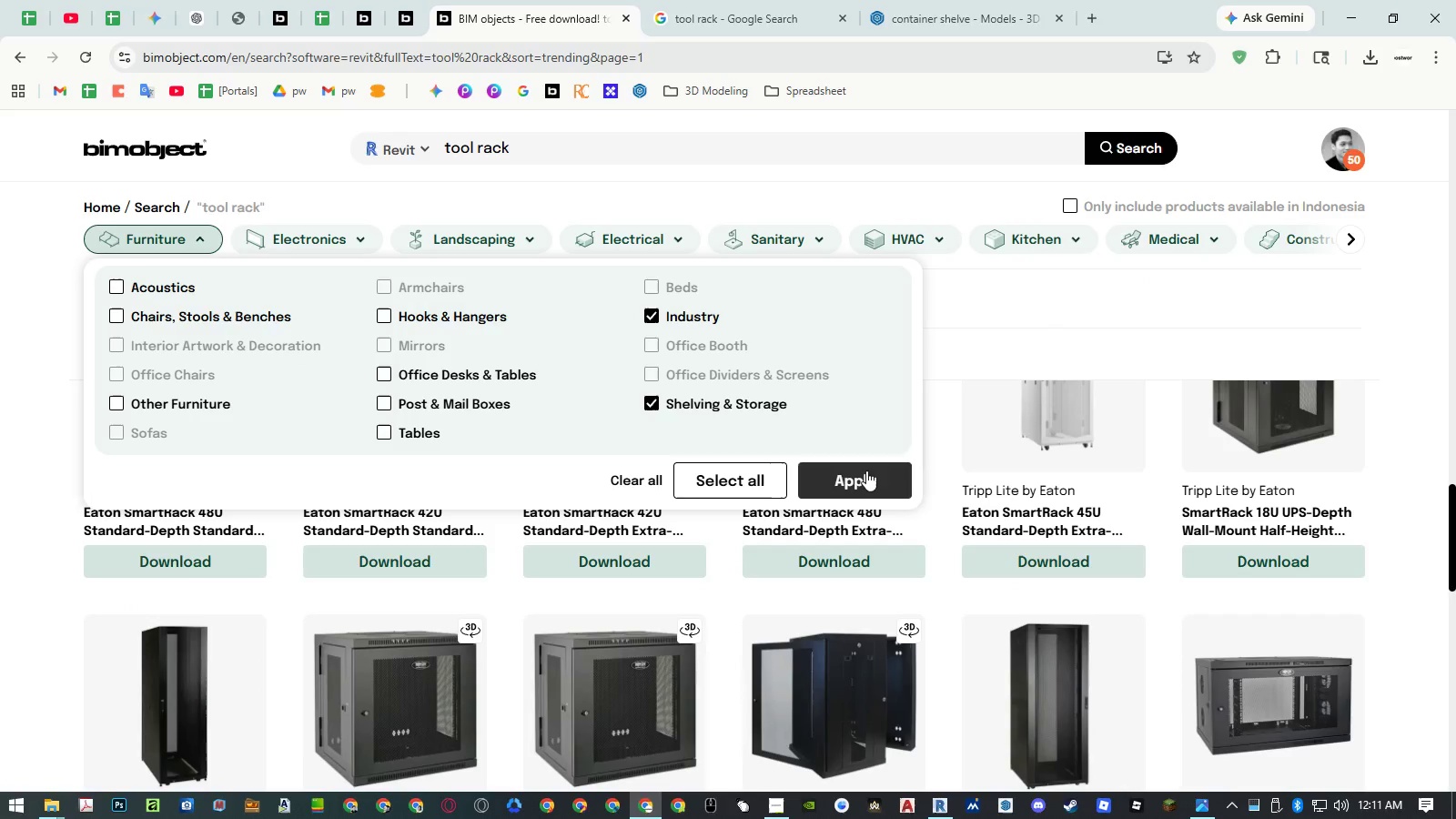 
left_click([866, 470])
 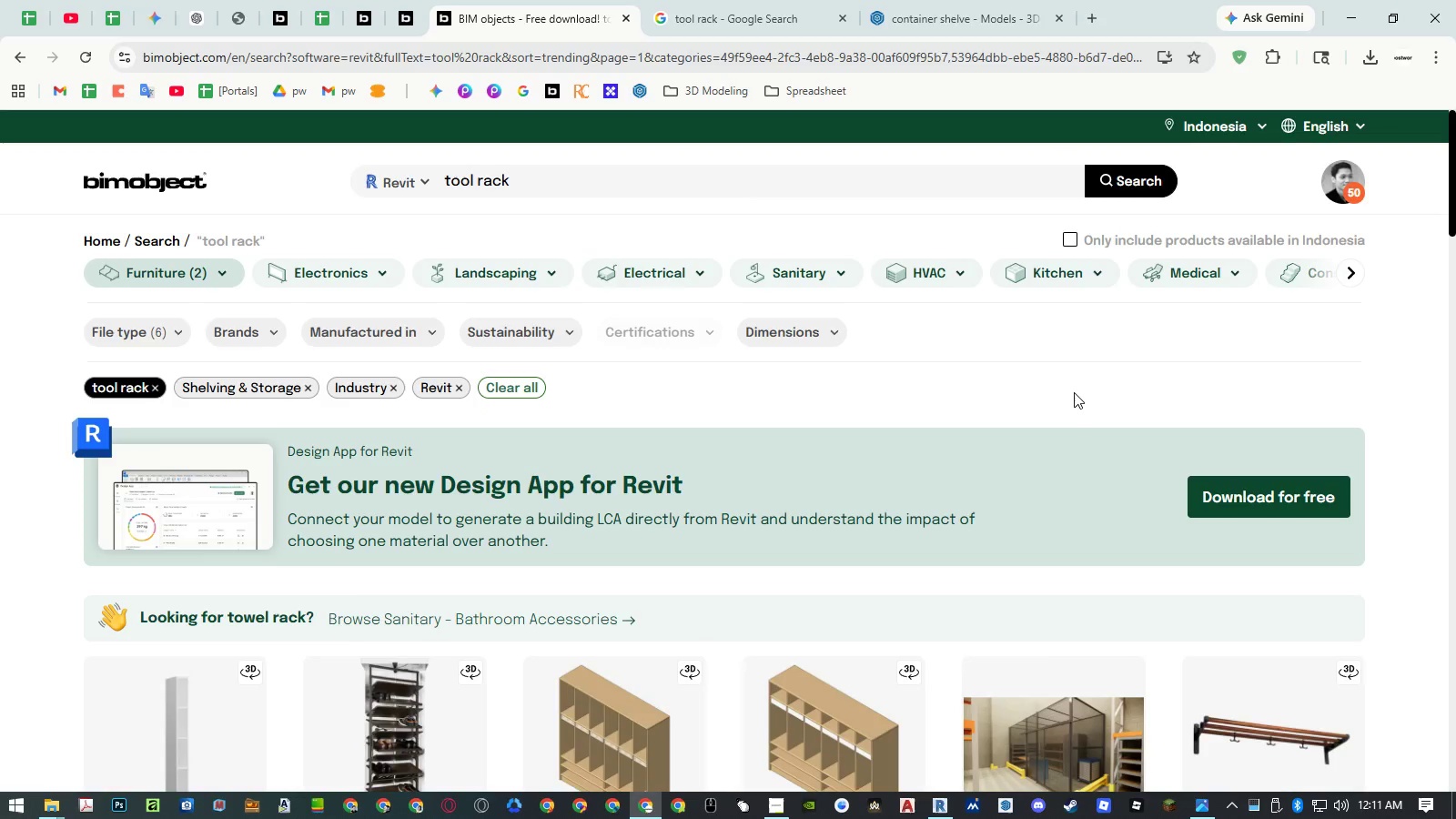 
scroll: coordinate [904, 396], scroll_direction: down, amount: 30.0
 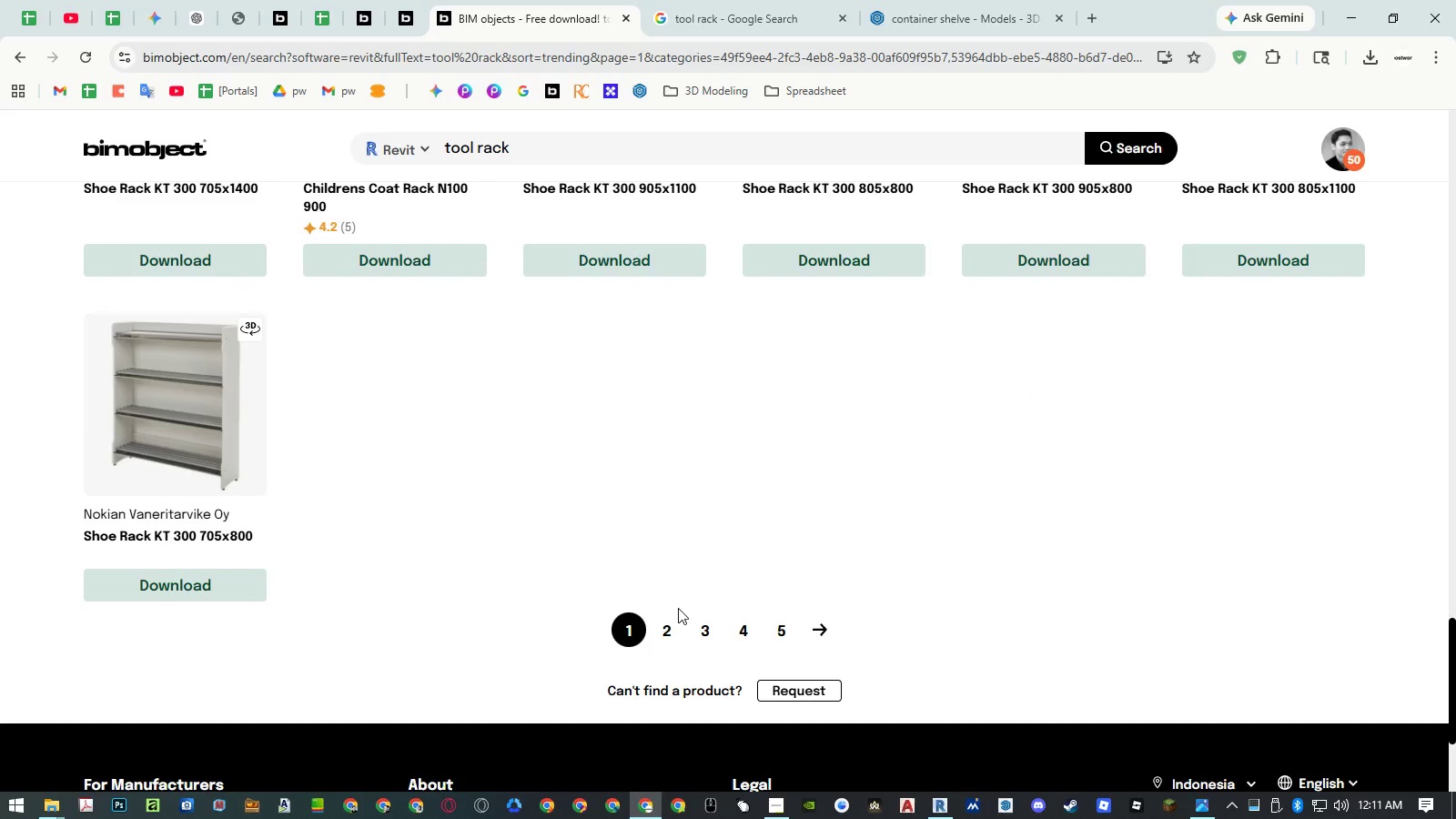 
double_click([673, 625])
 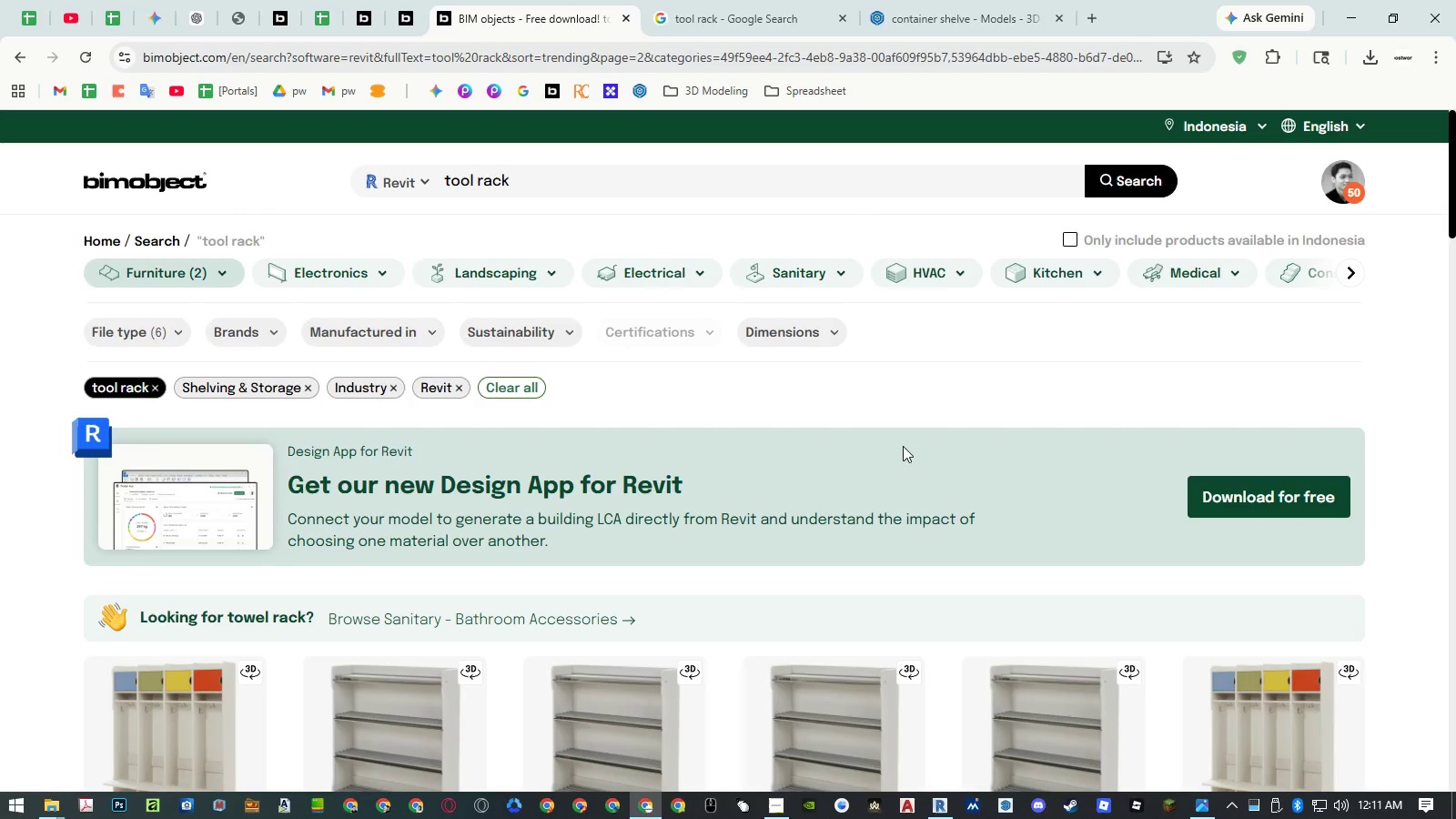 
scroll: coordinate [905, 440], scroll_direction: down, amount: 28.0
 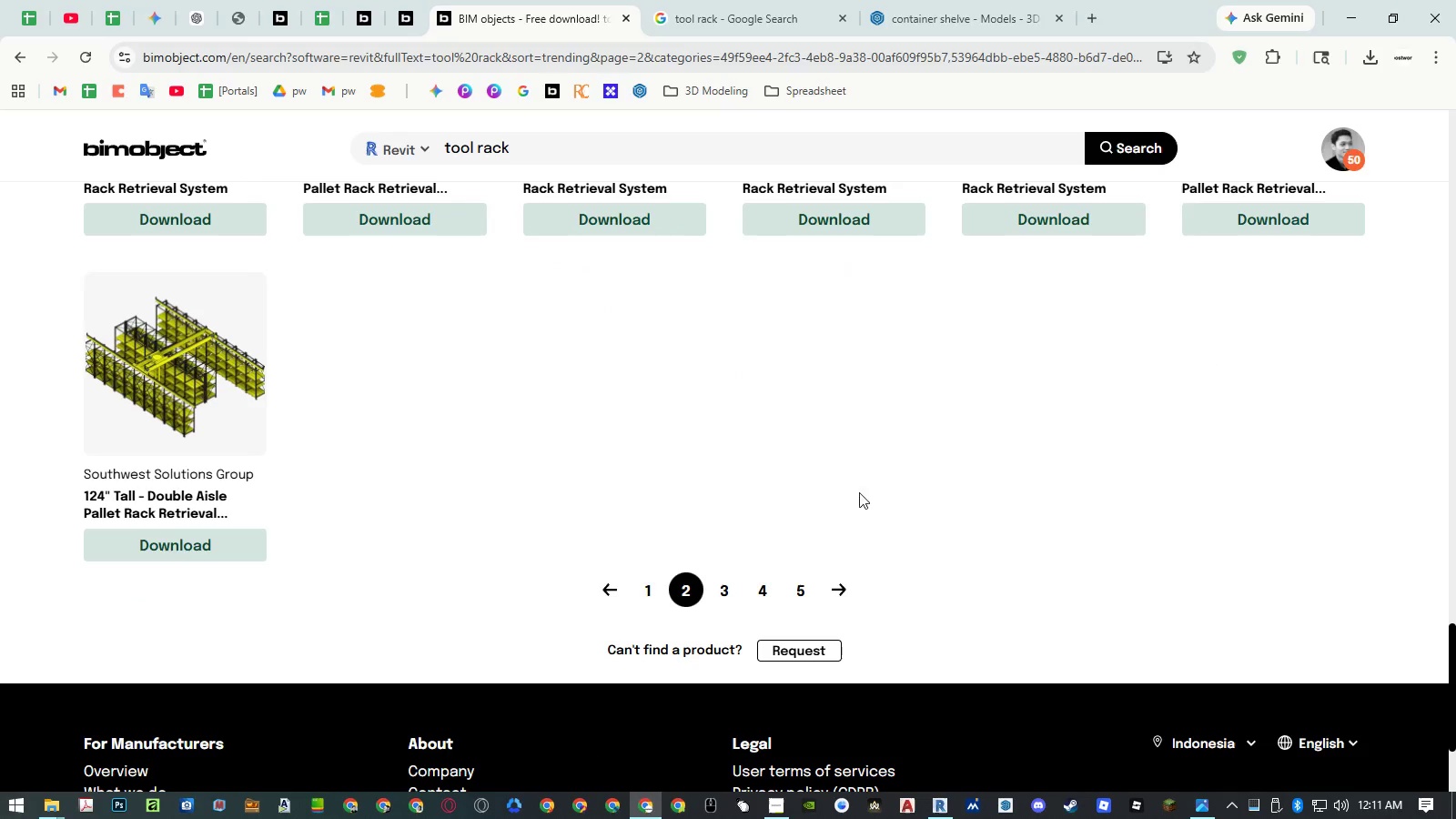 
left_click([718, 600])
 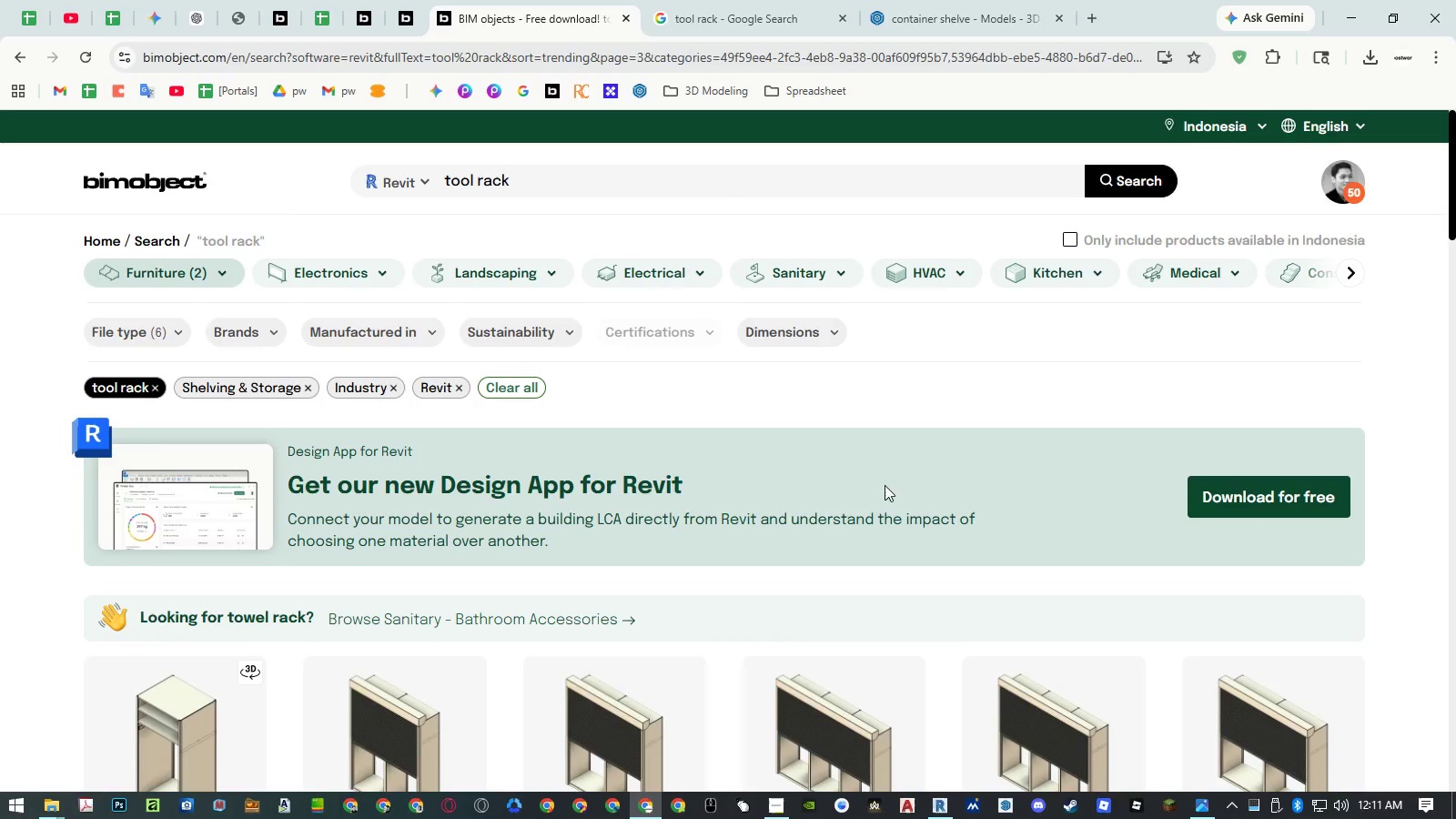 
scroll: coordinate [890, 471], scroll_direction: down, amount: 28.0
 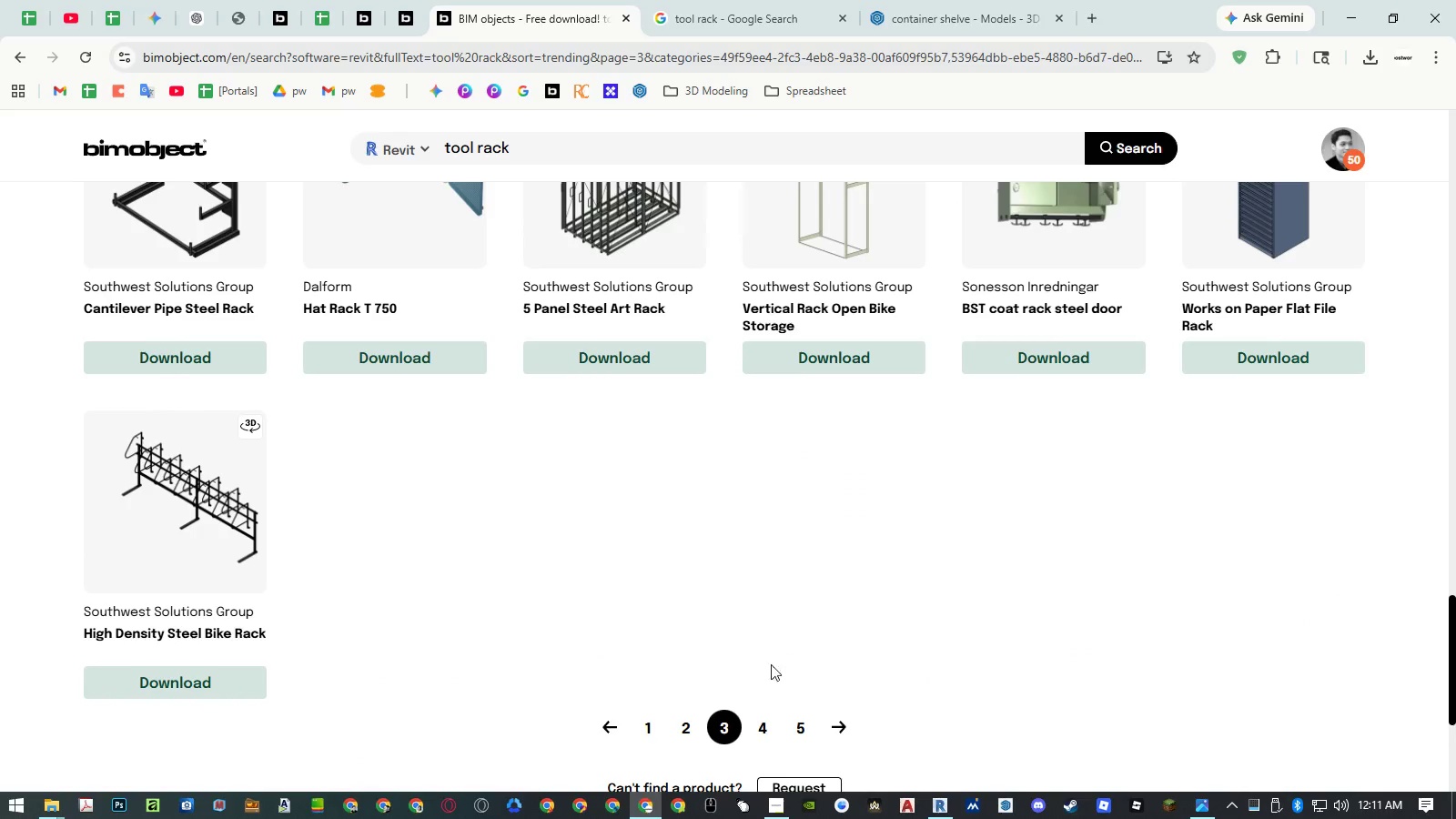 
left_click([755, 727])
 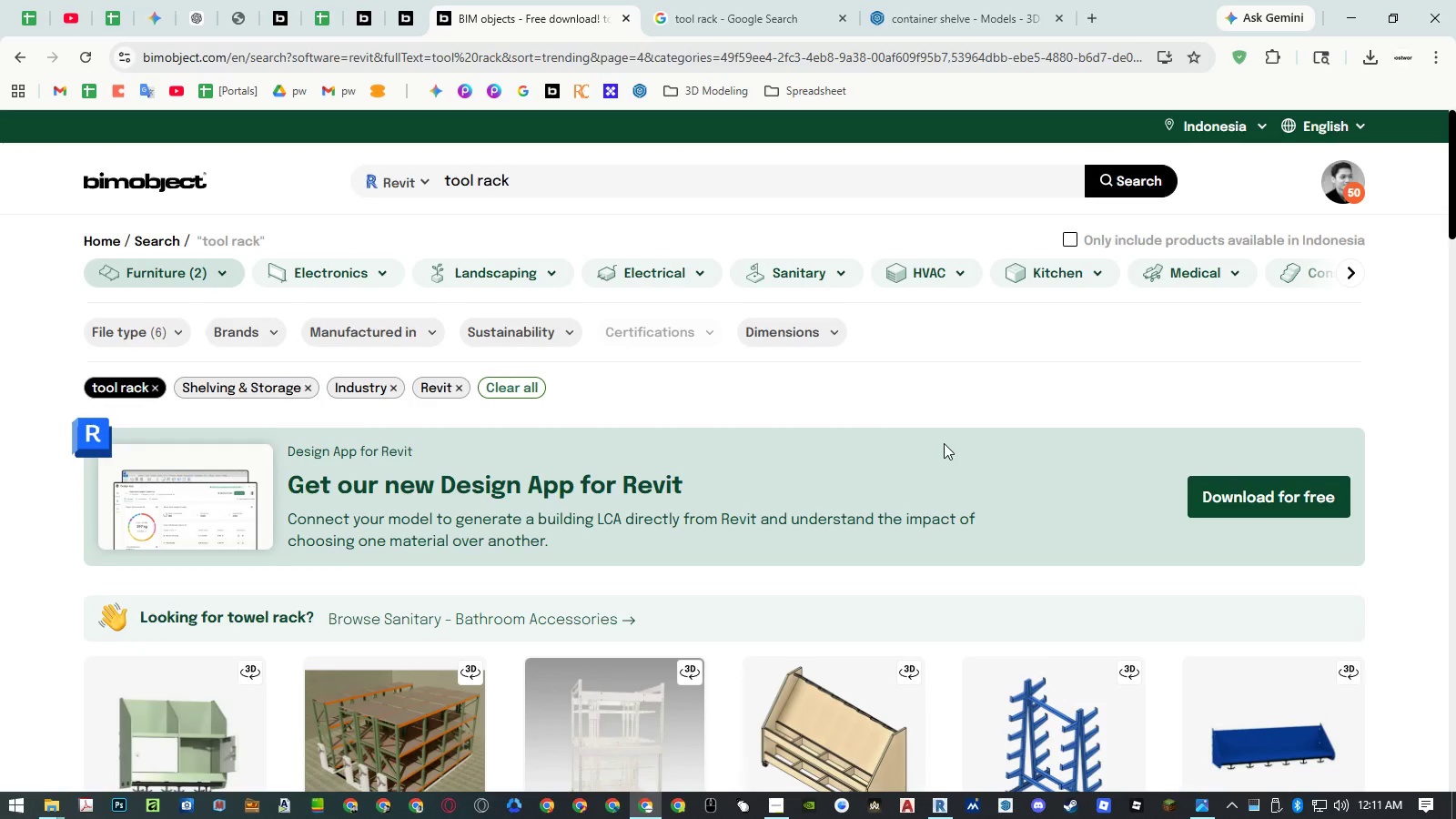 
scroll: coordinate [944, 442], scroll_direction: down, amount: 7.0
 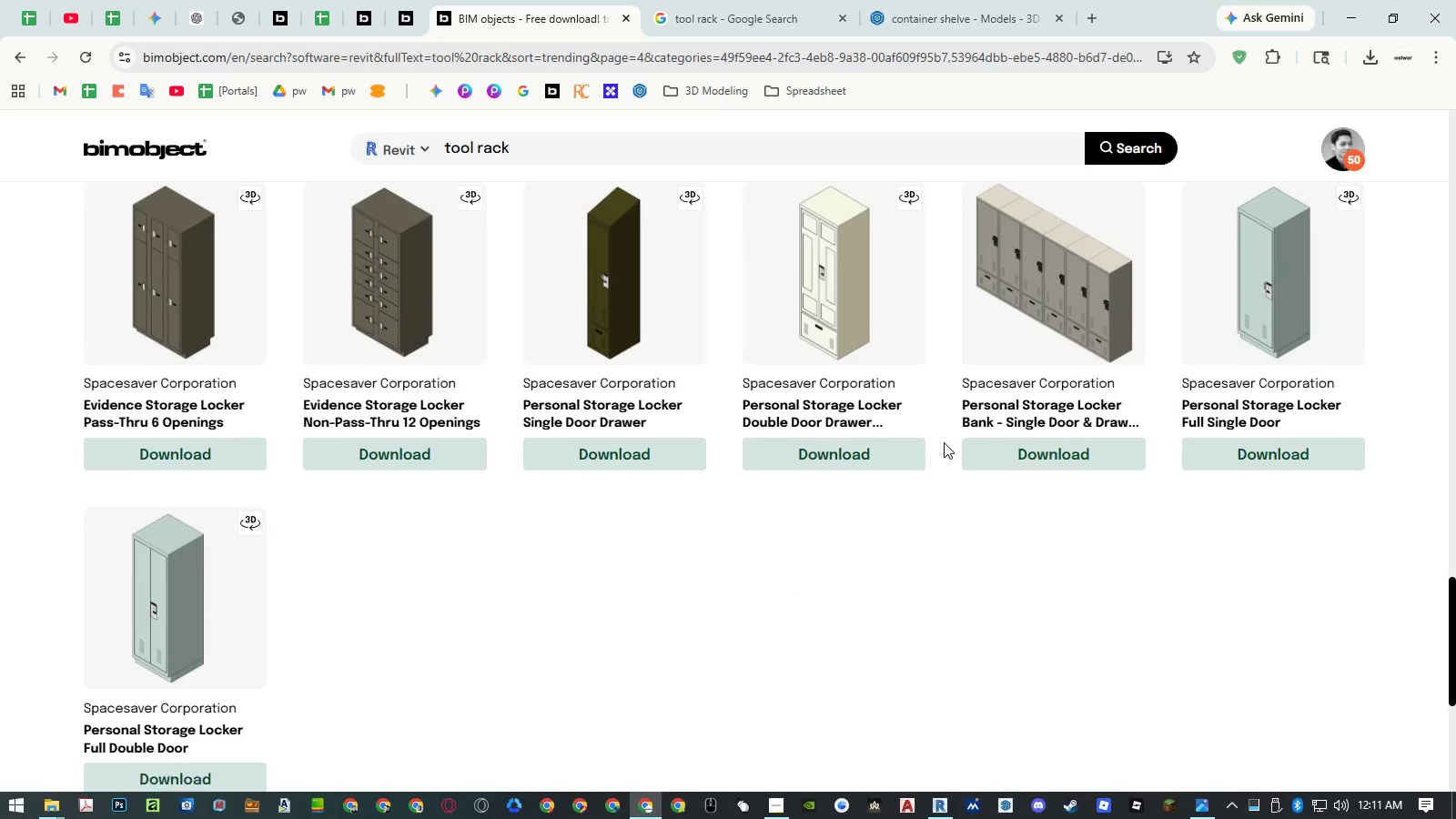 
left_click([799, 482])
 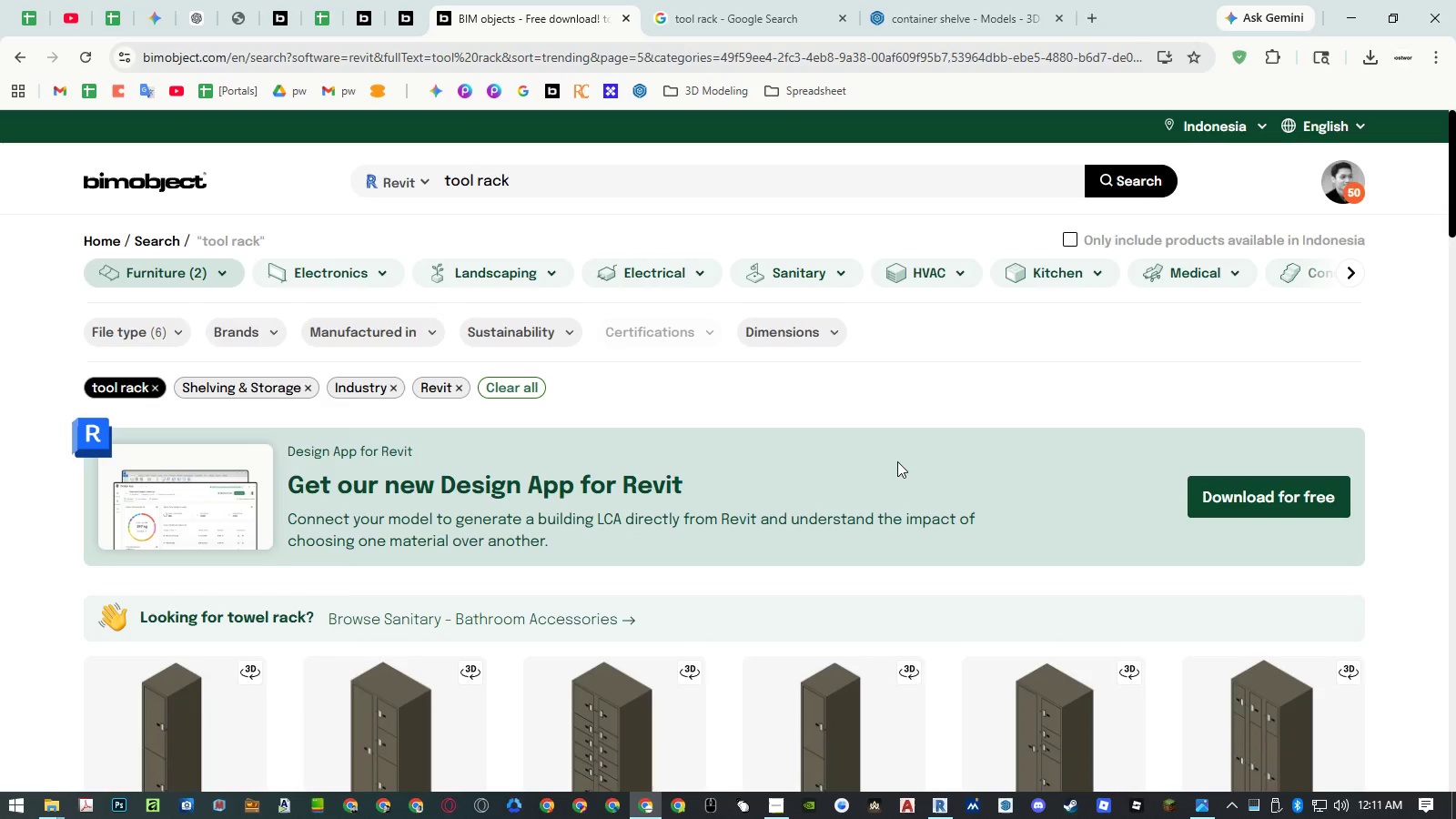 
scroll: coordinate [903, 452], scroll_direction: down, amount: 25.0
 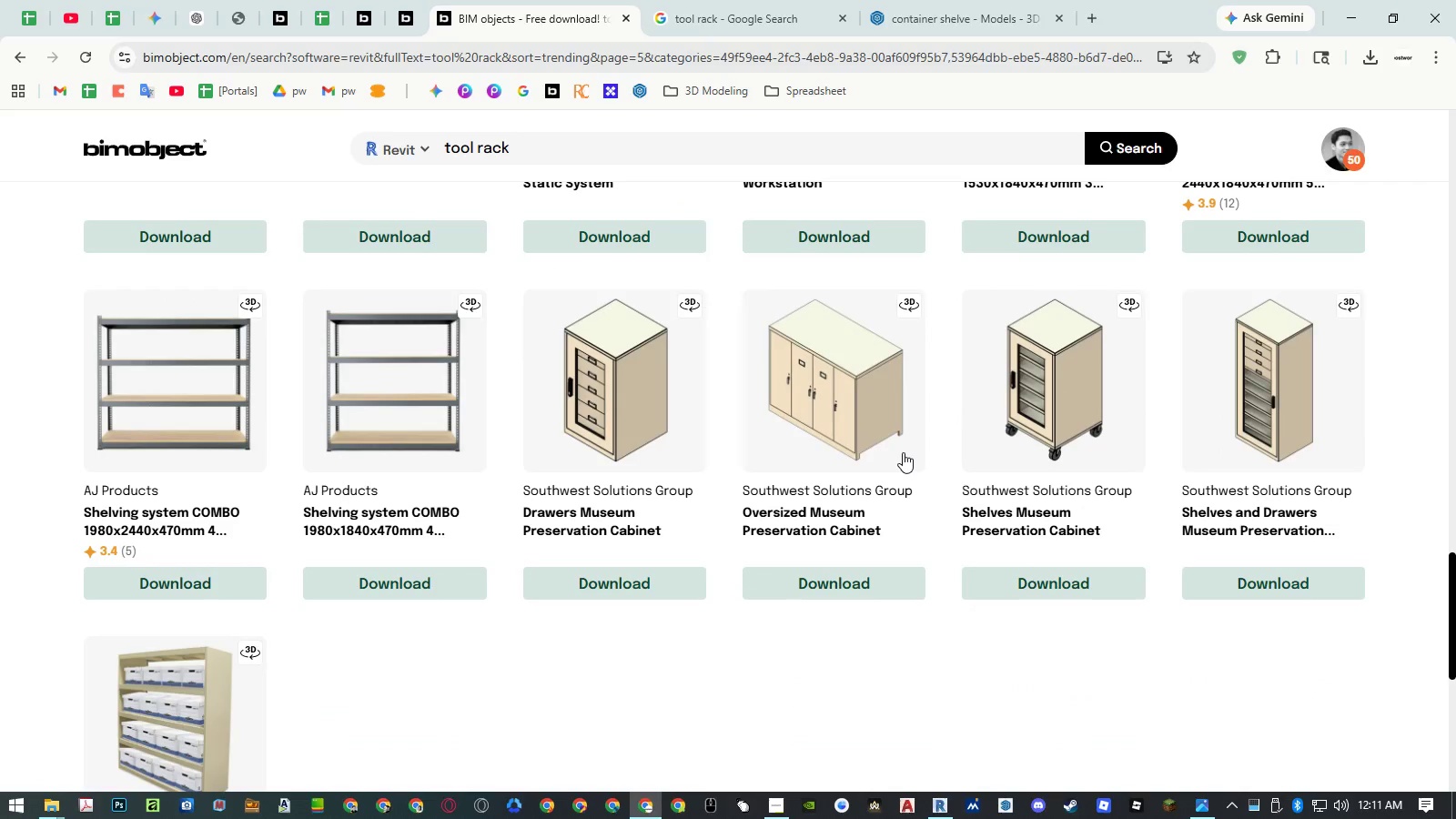 
scroll: coordinate [903, 449], scroll_direction: up, amount: 4.0
 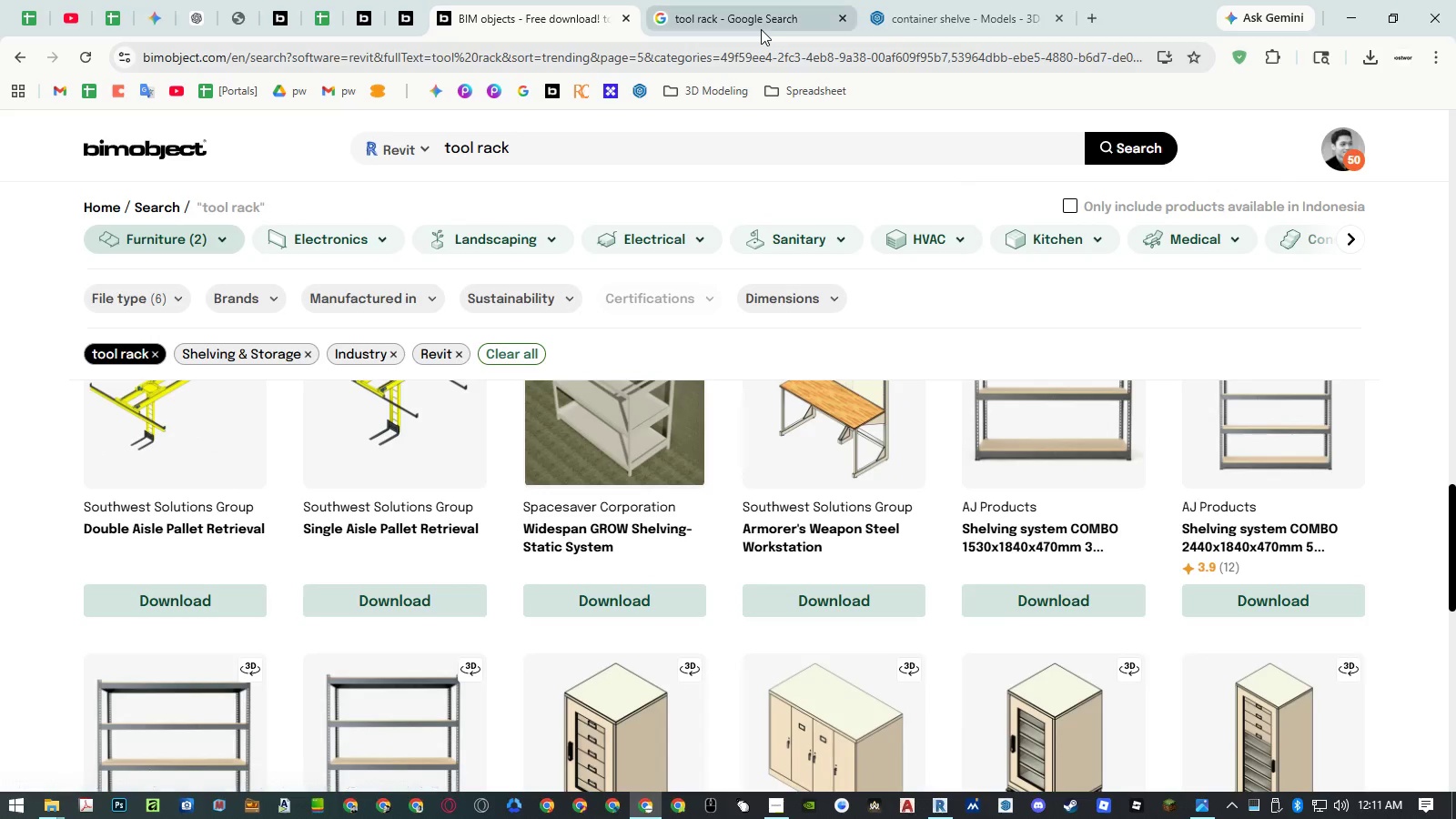 
left_click([761, 29])
 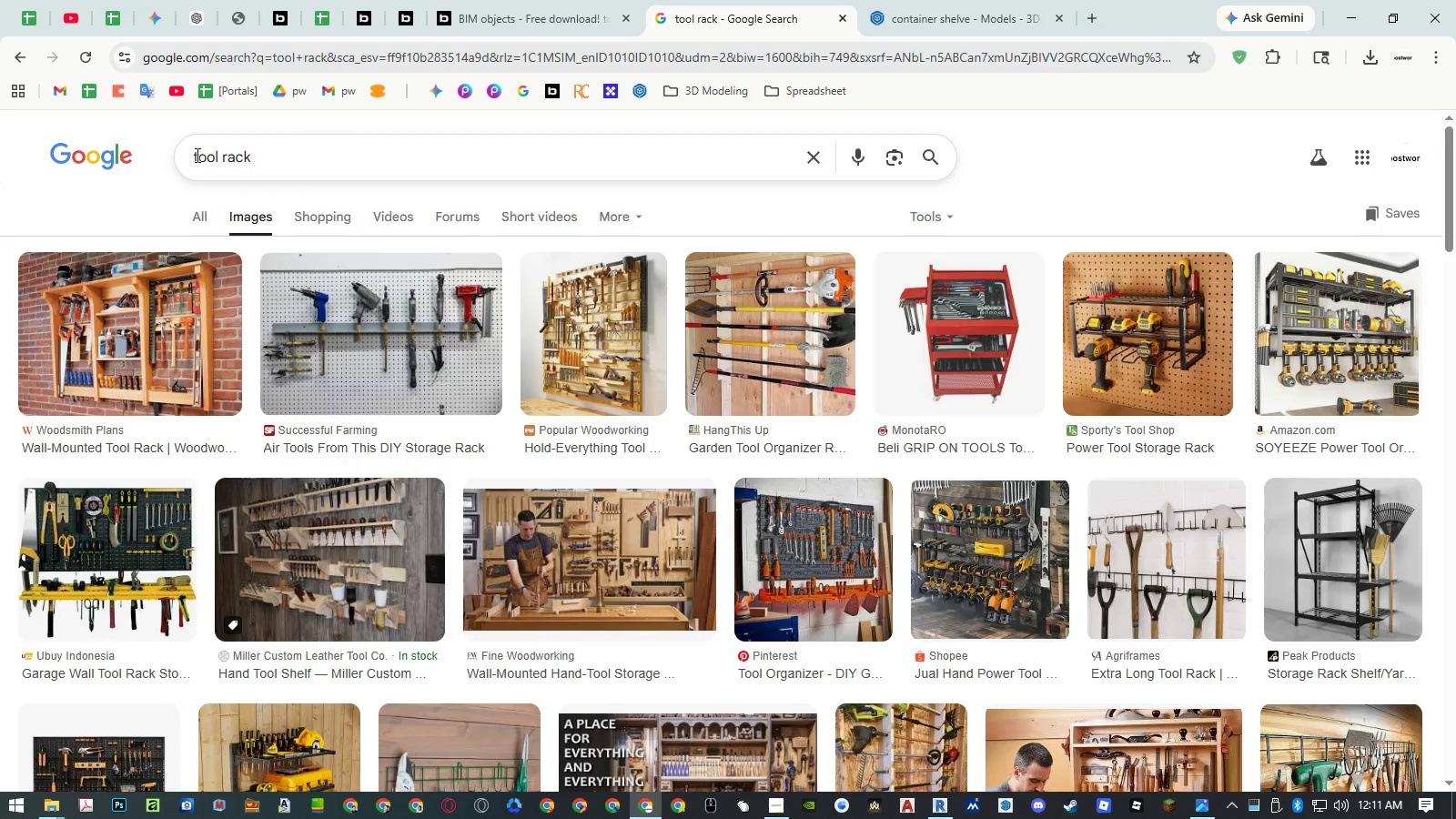 
left_click([196, 155])
 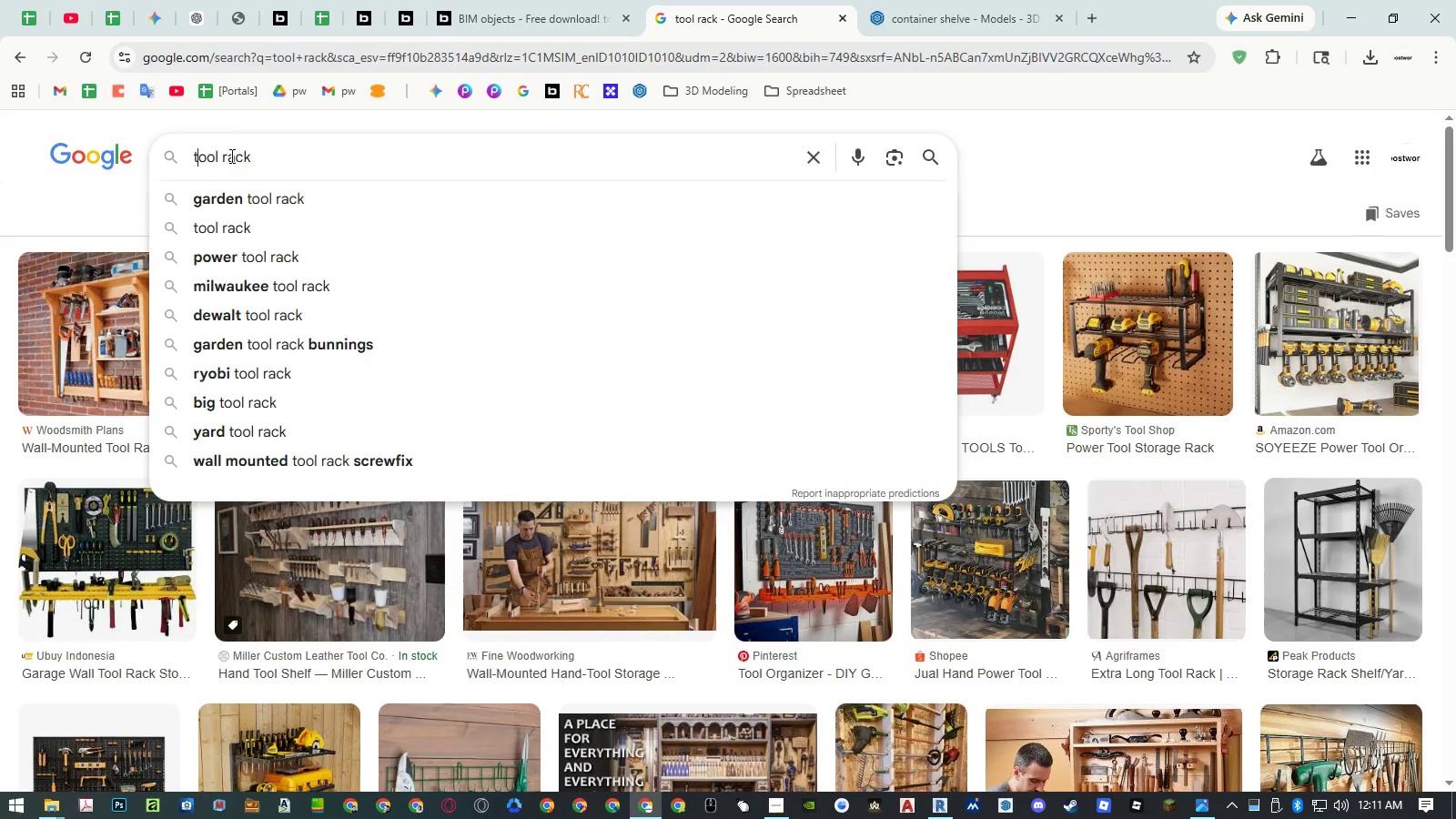 
left_click([224, 155])
 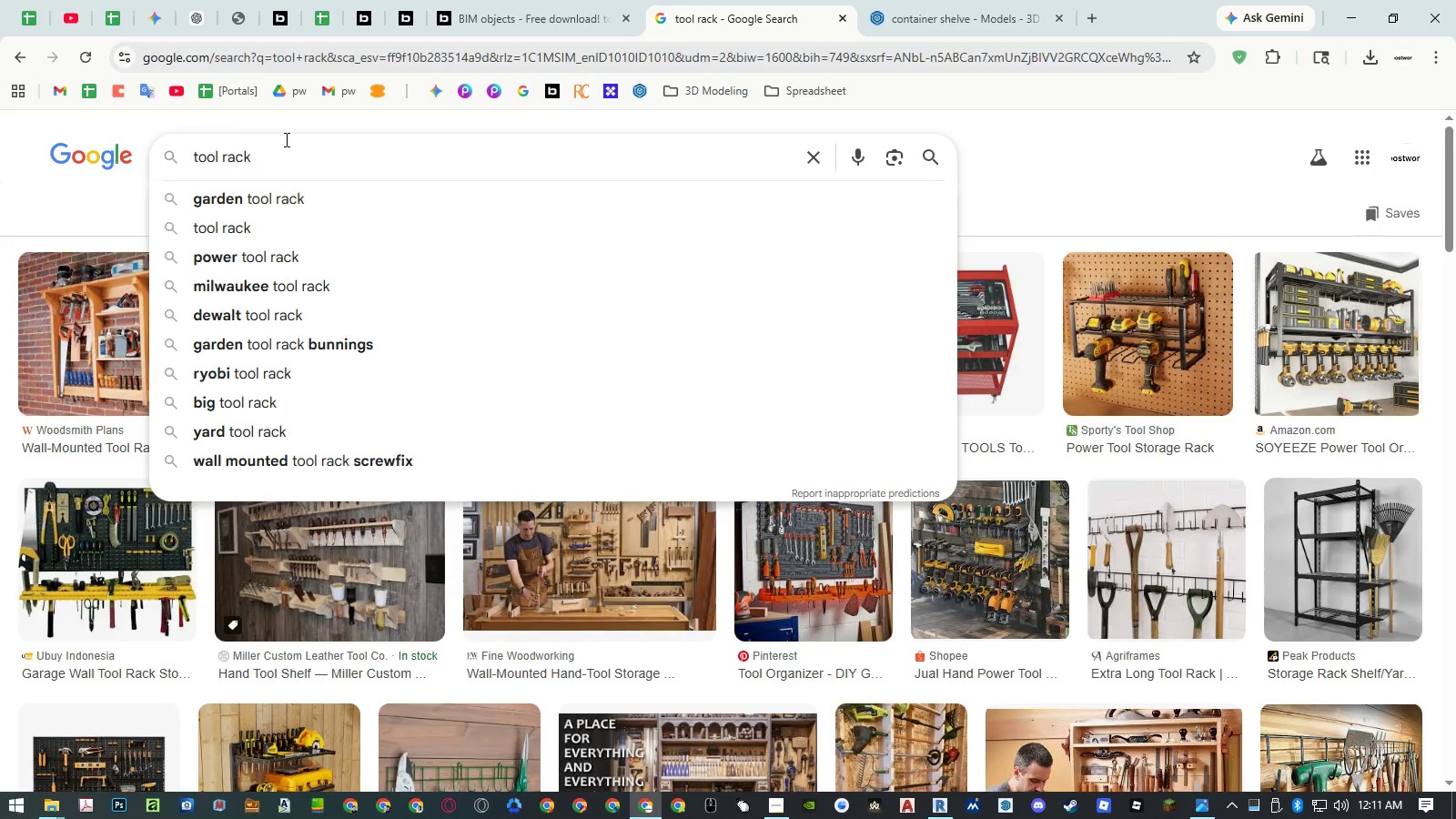 
type(container )
 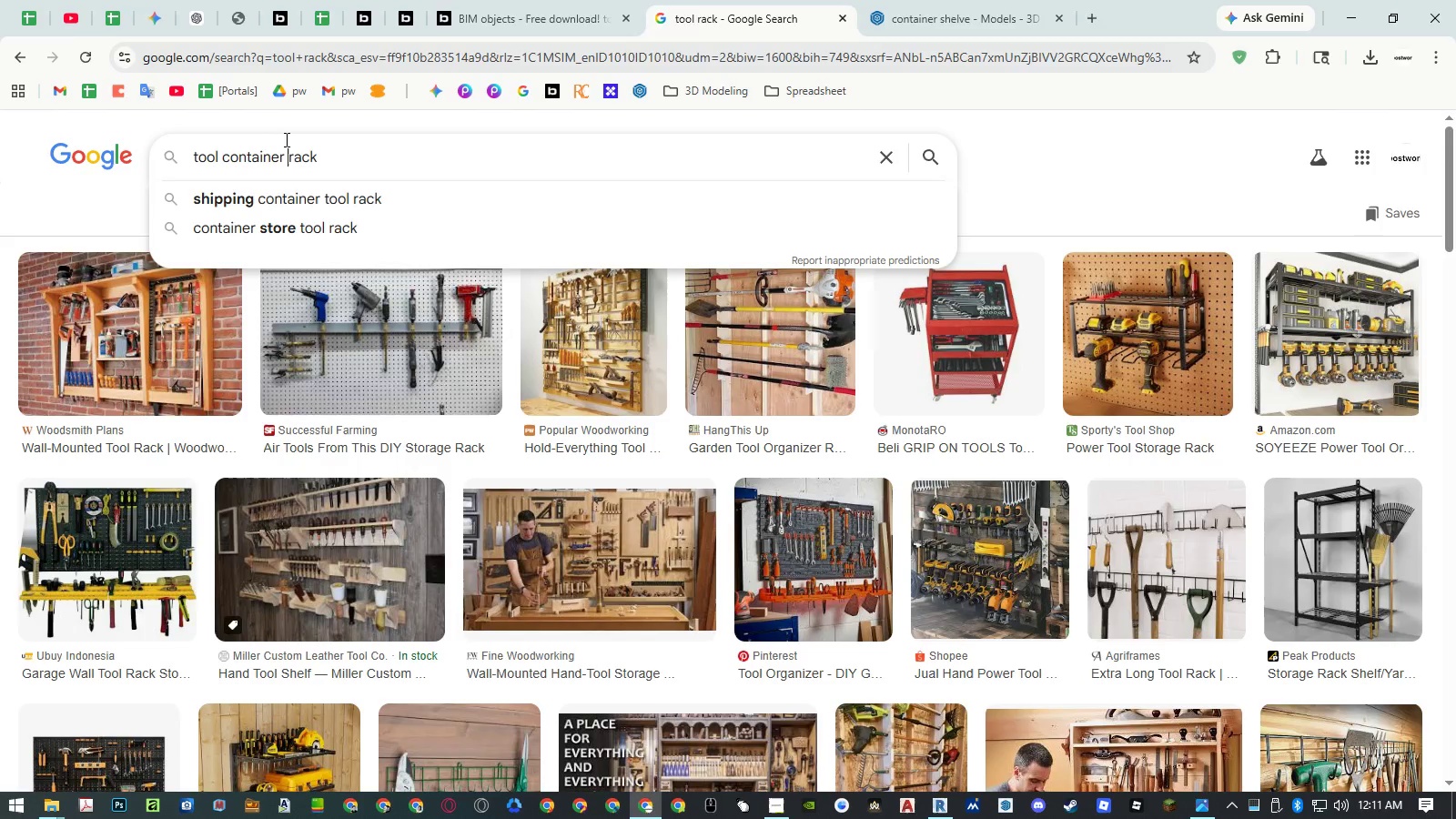 
key(Enter)
 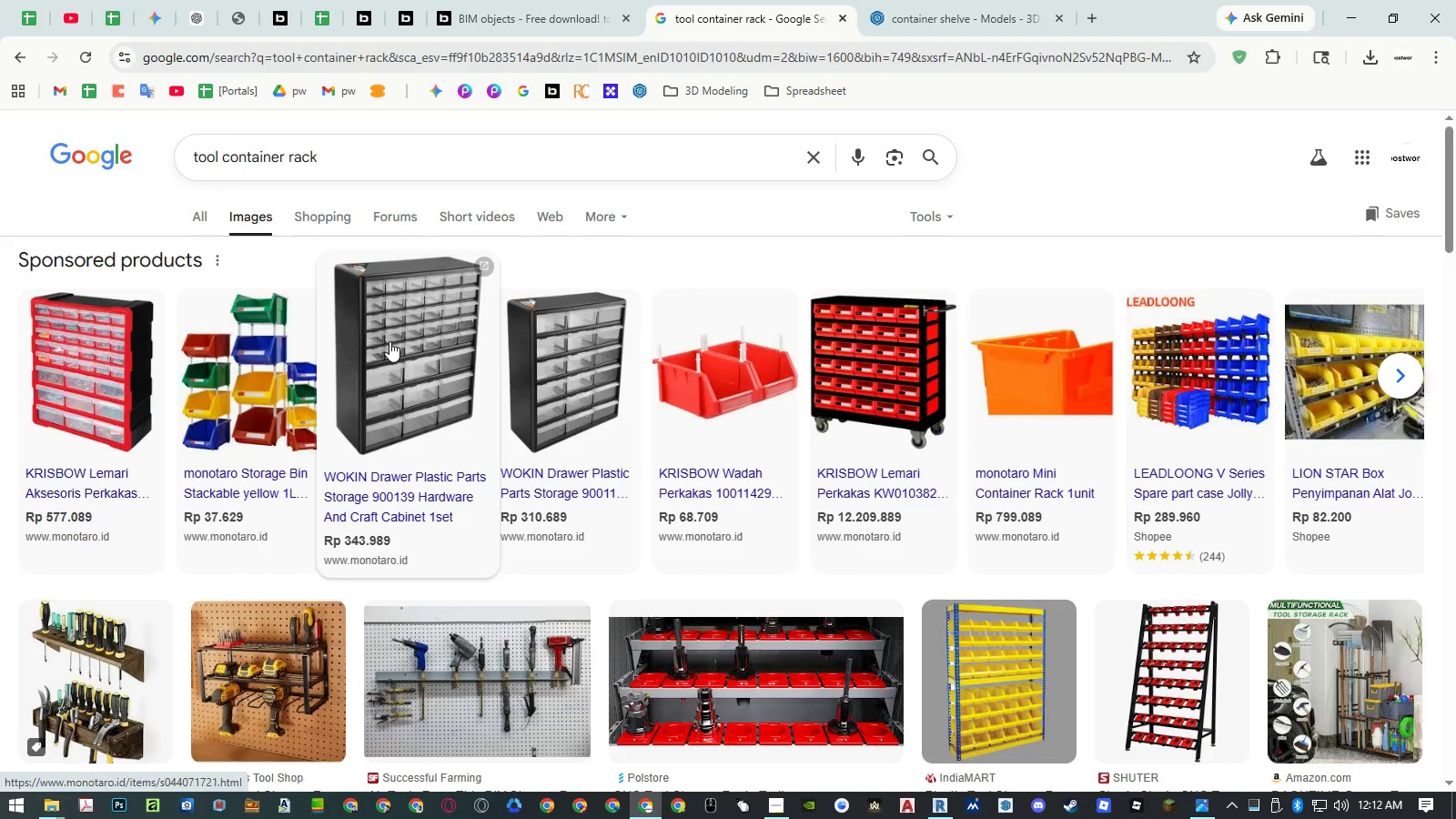 
wait(10.81)
 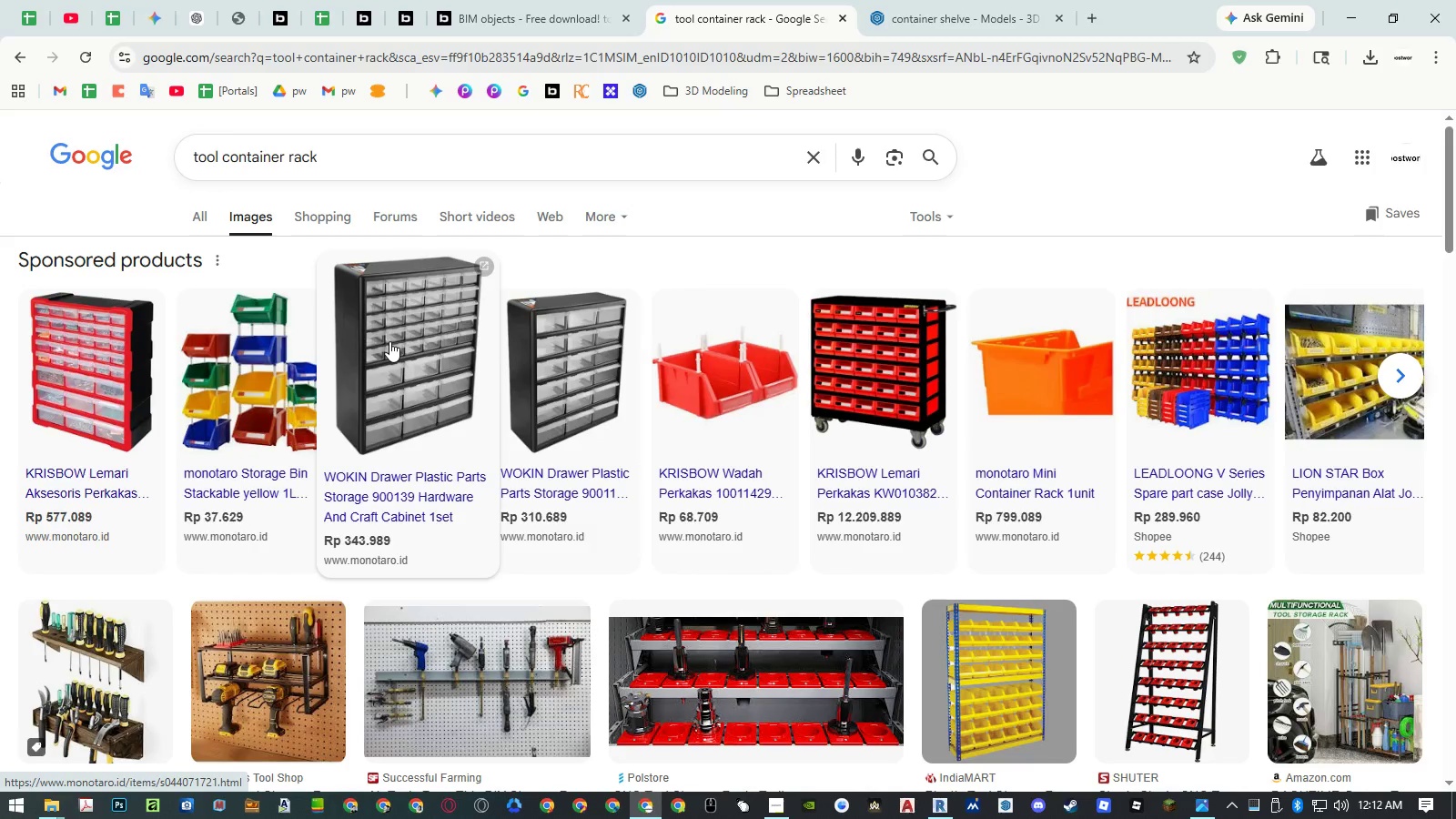 
mouse_move([1173, 399])
 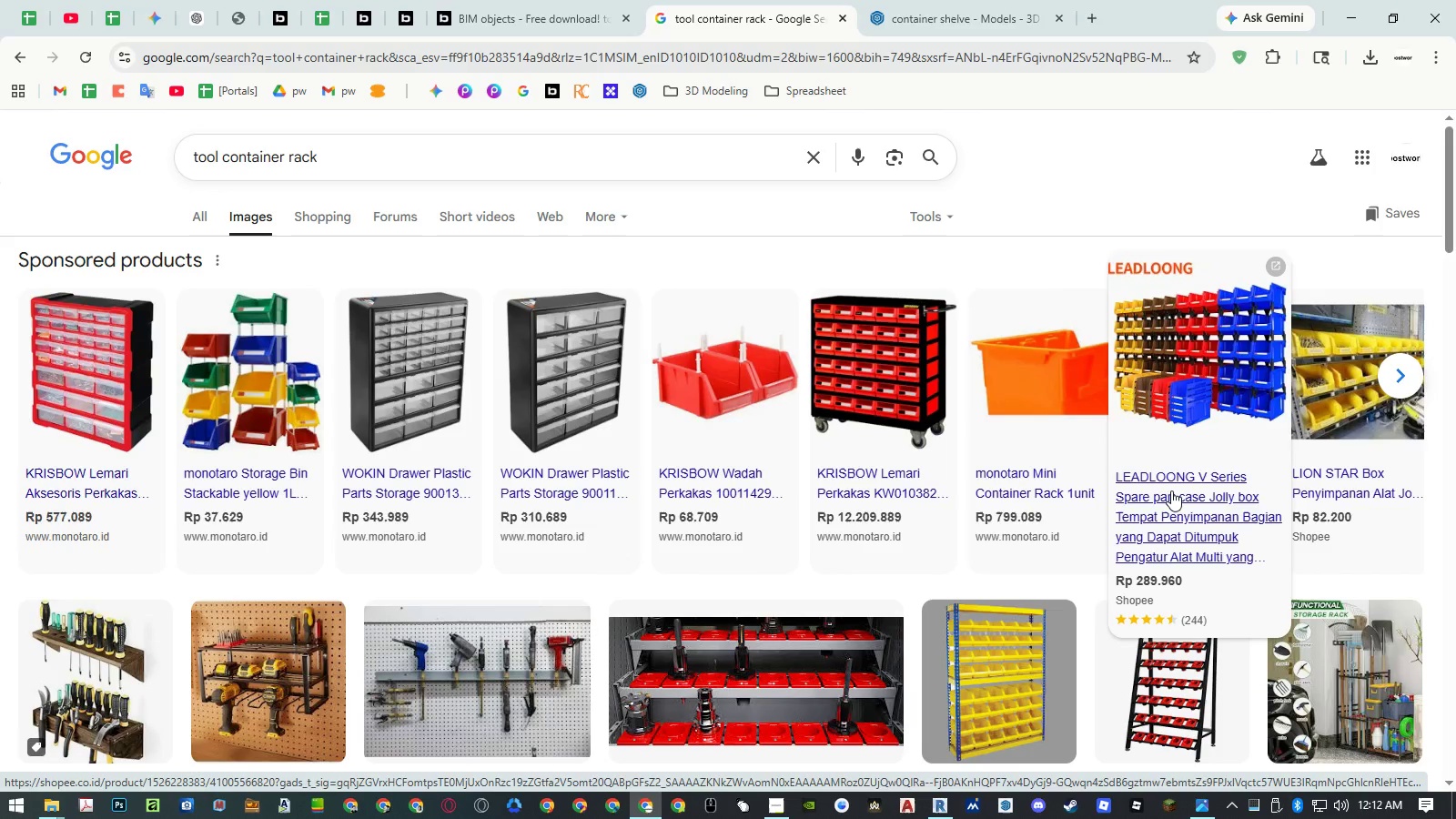 
middle_click([1171, 490])
 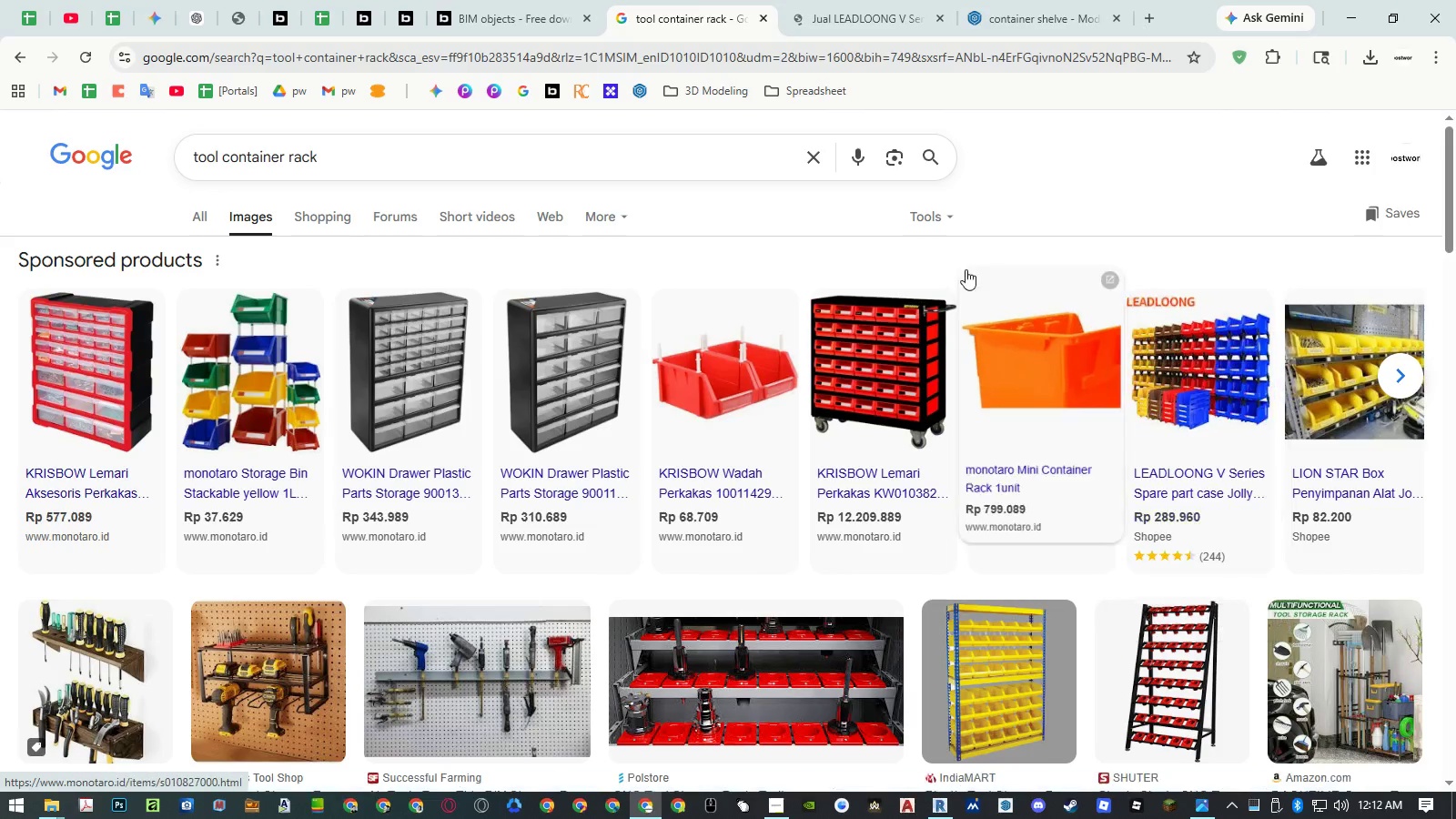 
left_click([833, 18])
 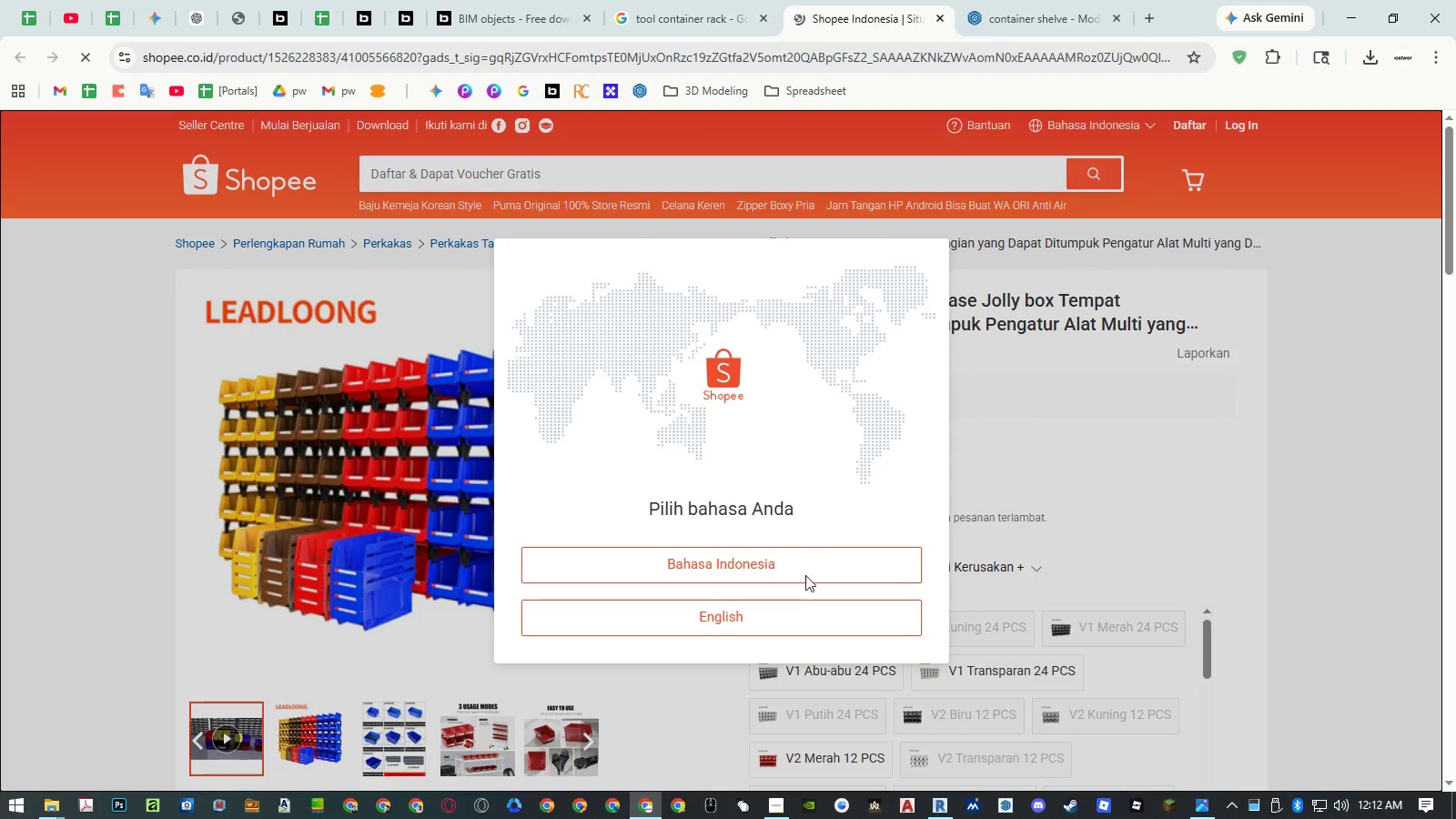 
left_click([760, 614])
 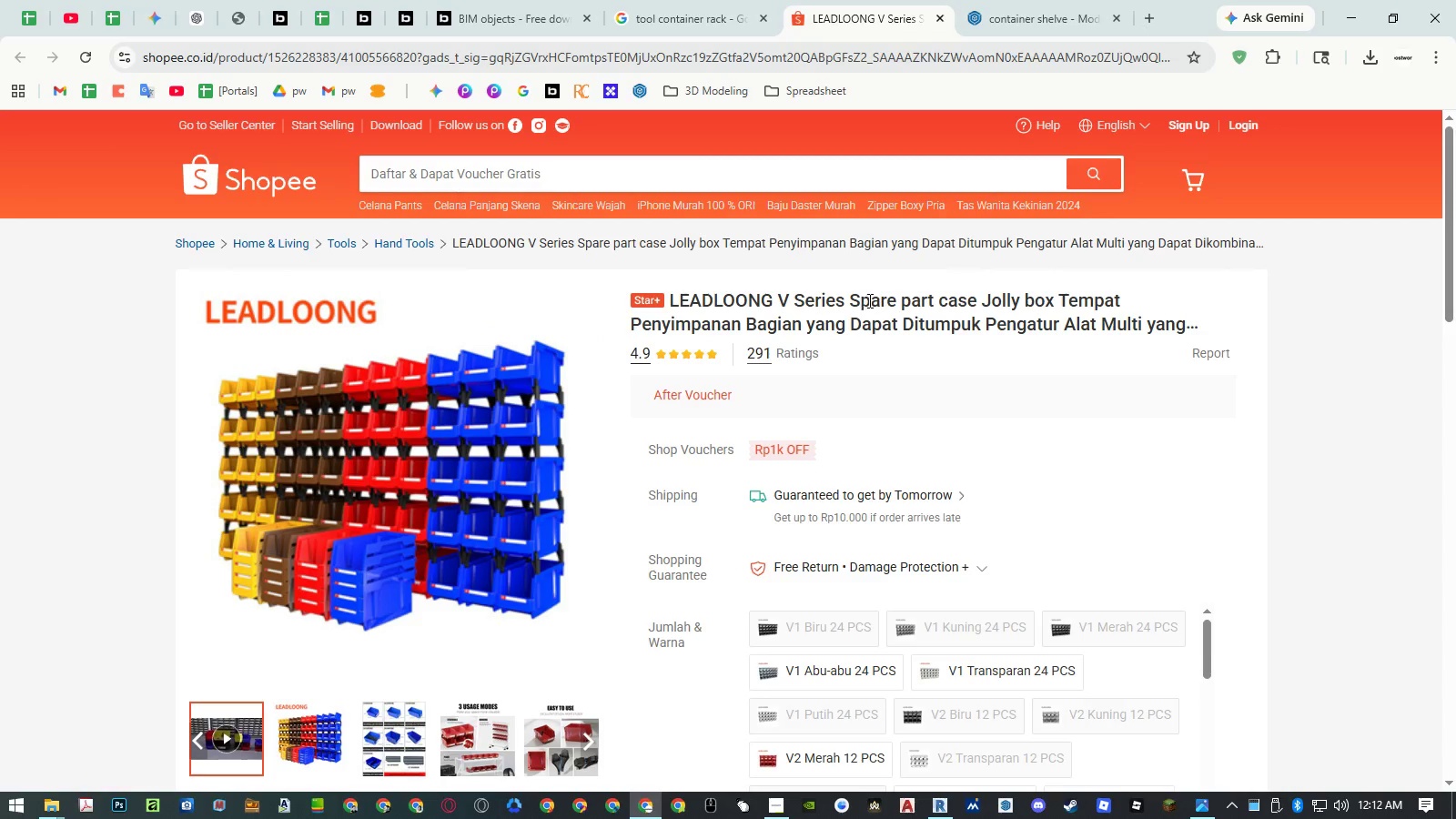 
left_click([992, 300])
 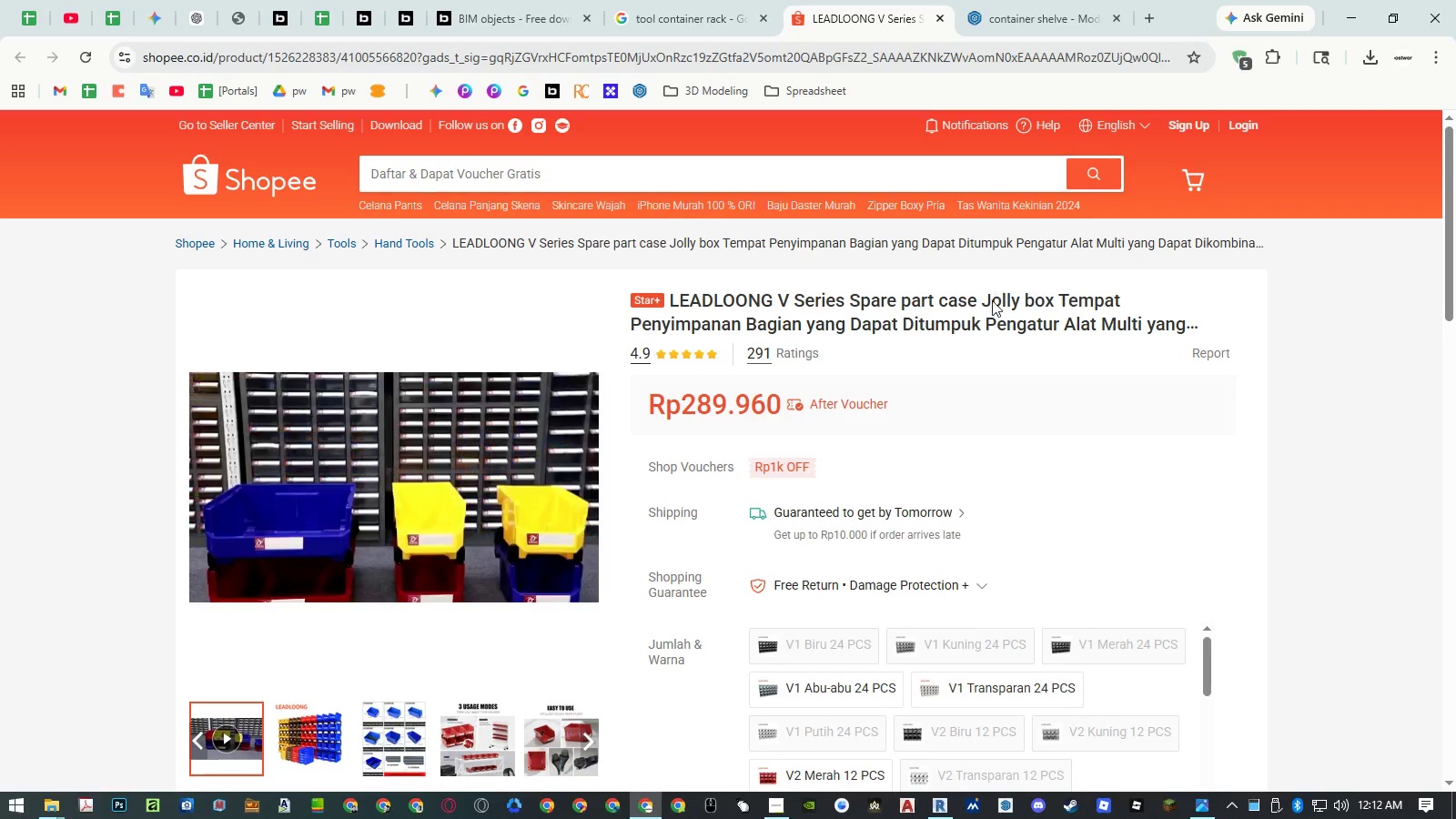 
left_click_drag(start_coordinate=[992, 300], to_coordinate=[1031, 298])
 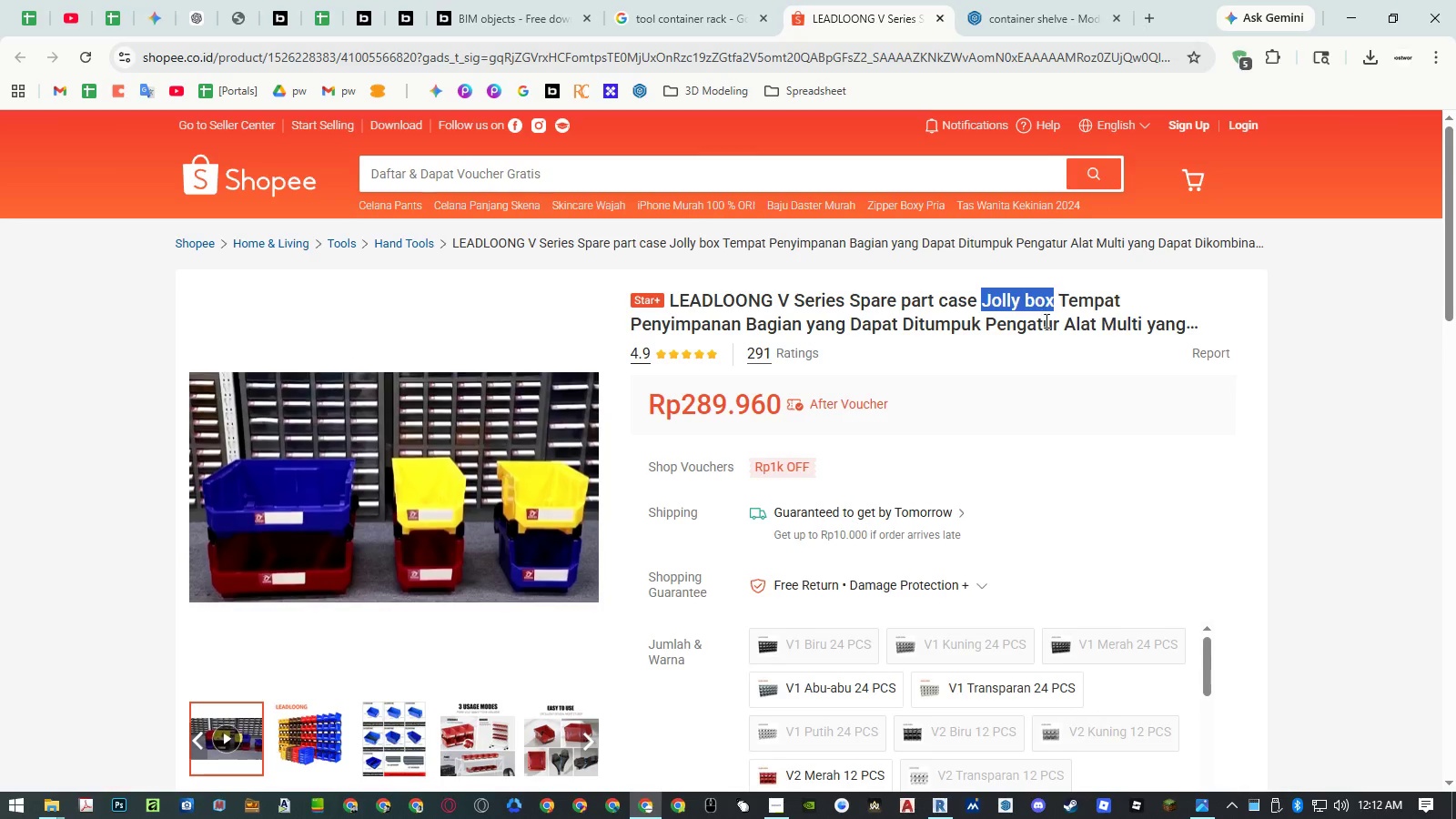 
key(Control+ControlLeft)
 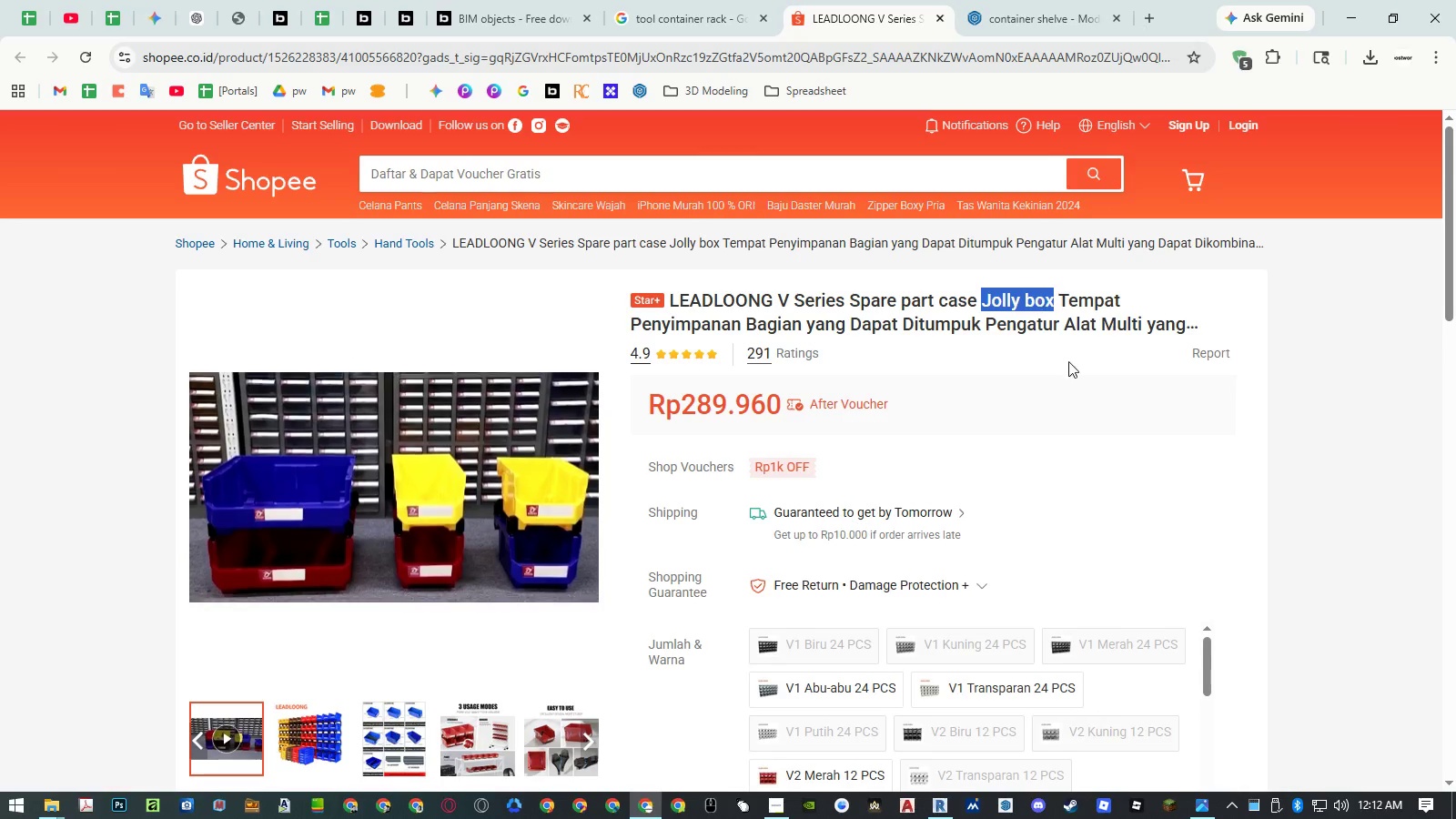 
key(Control+C)
 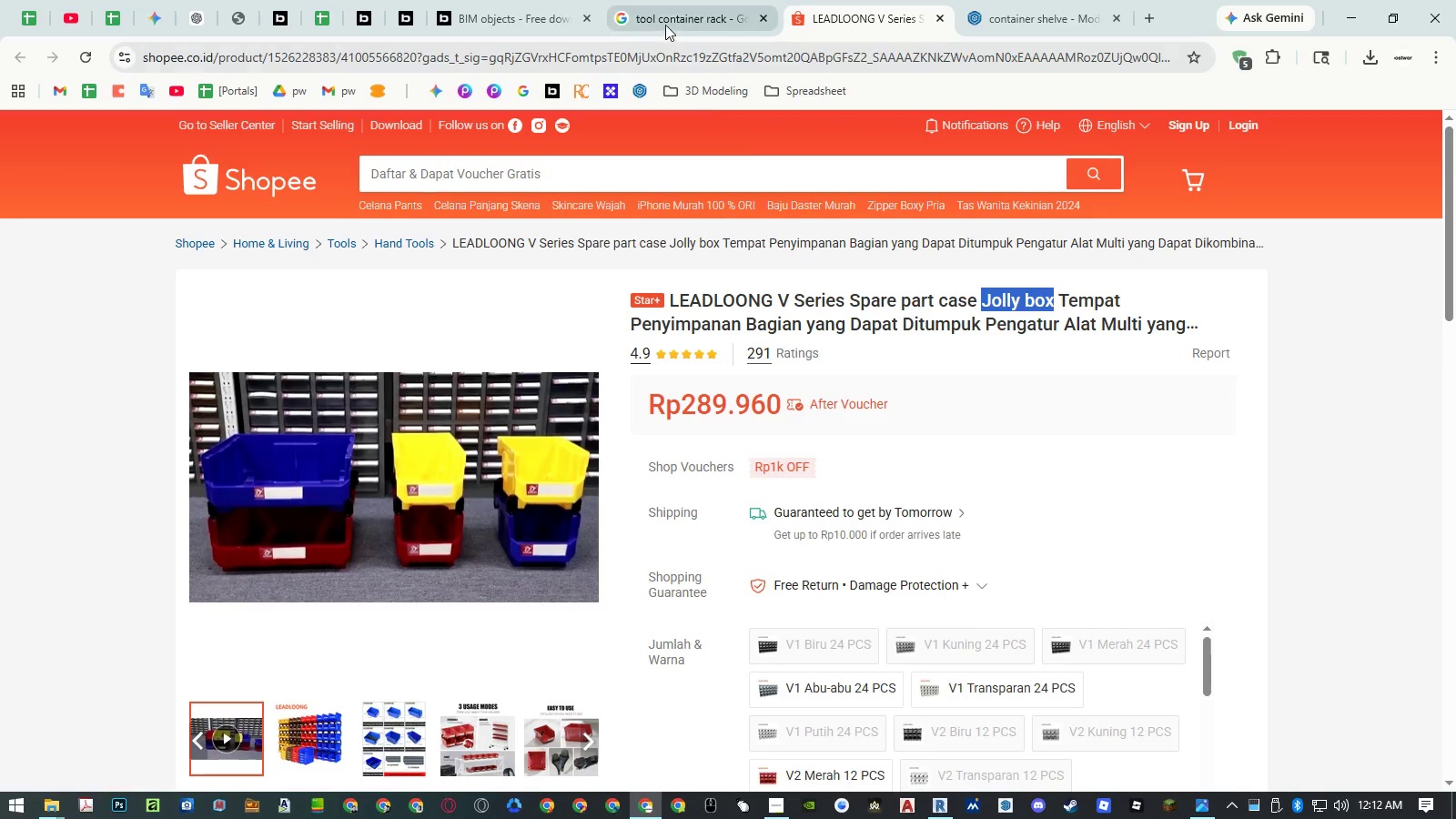 
left_click([656, 20])
 